 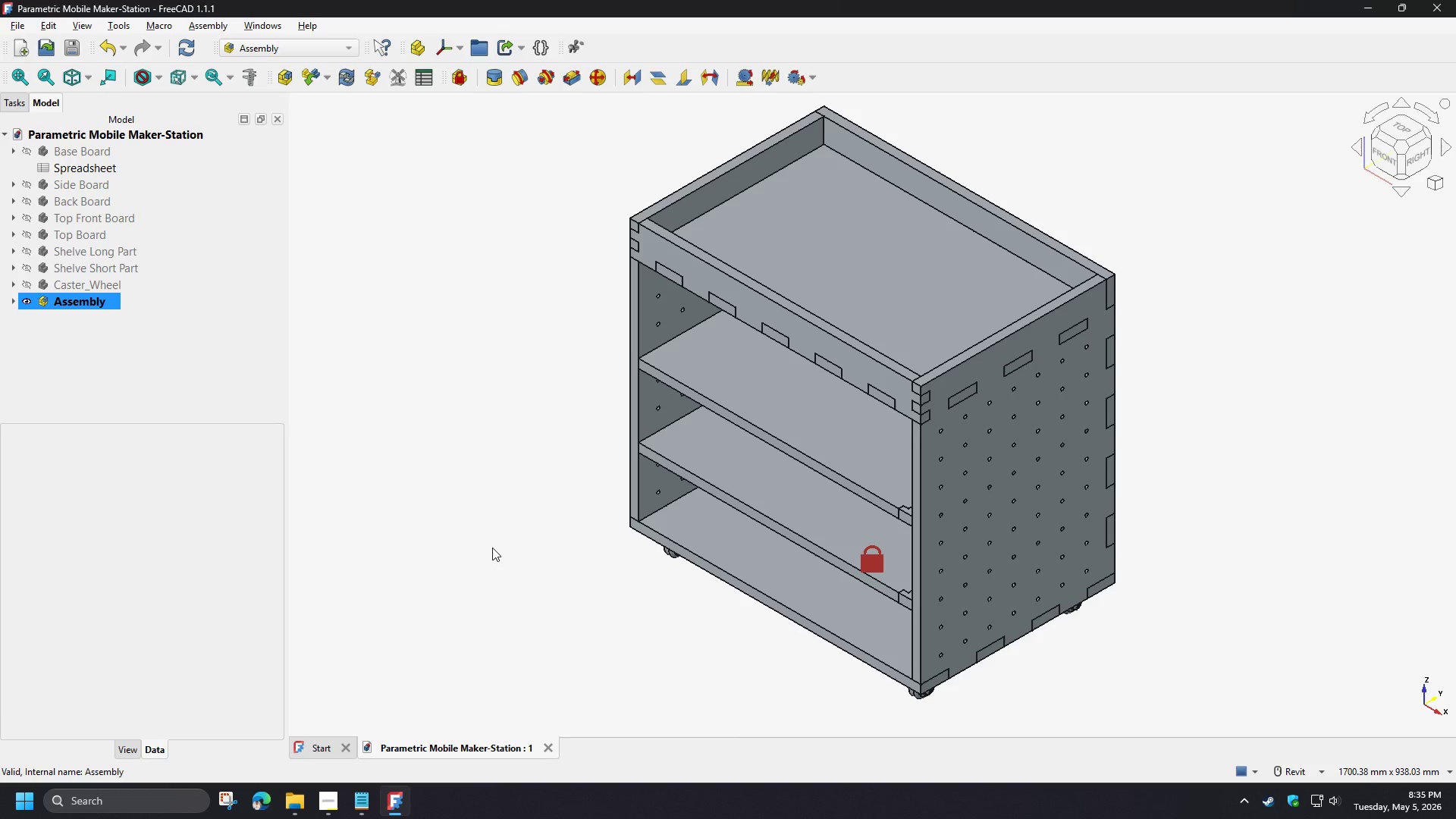 
left_click([140, 375])
 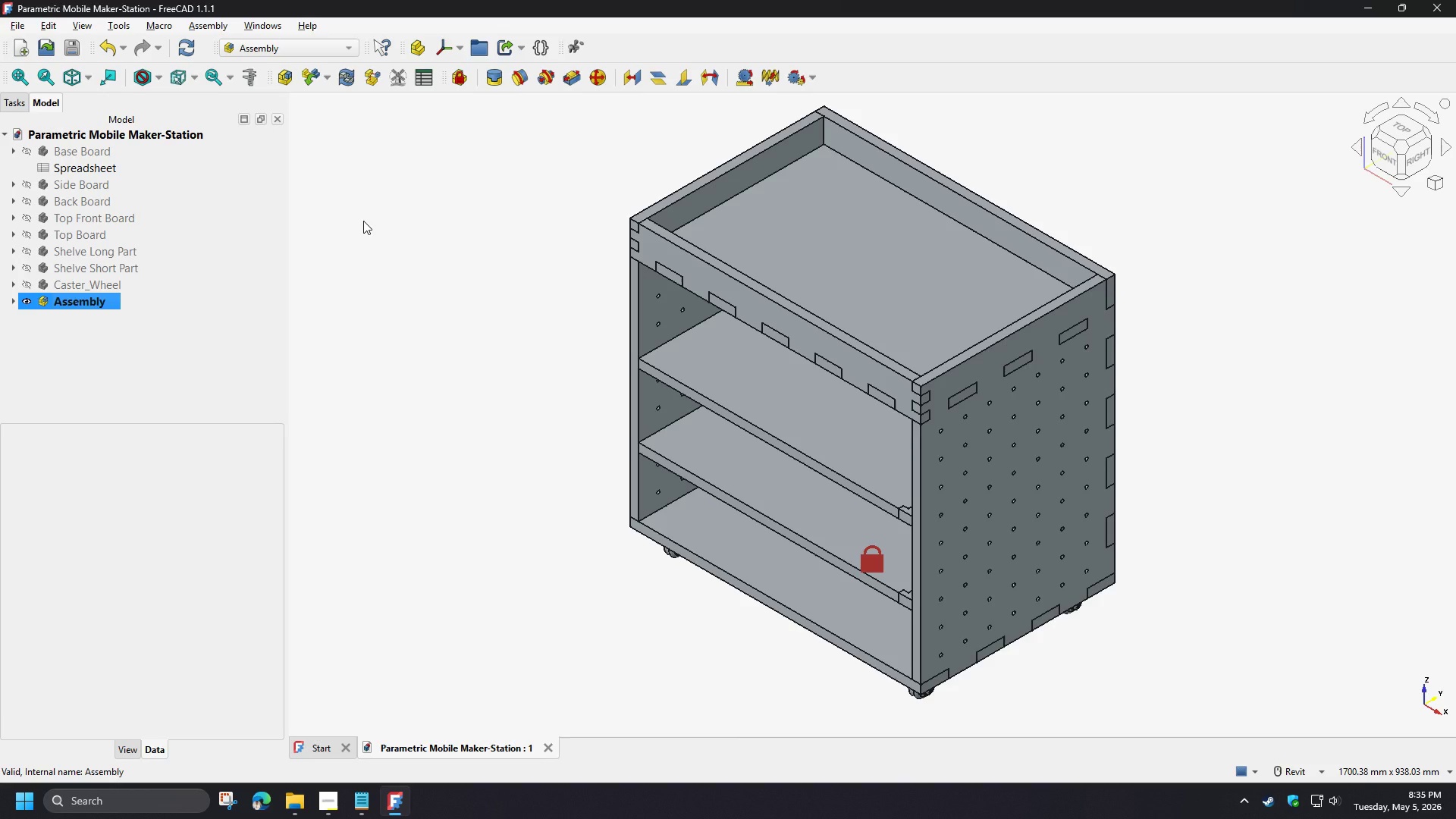 
wait(9.22)
 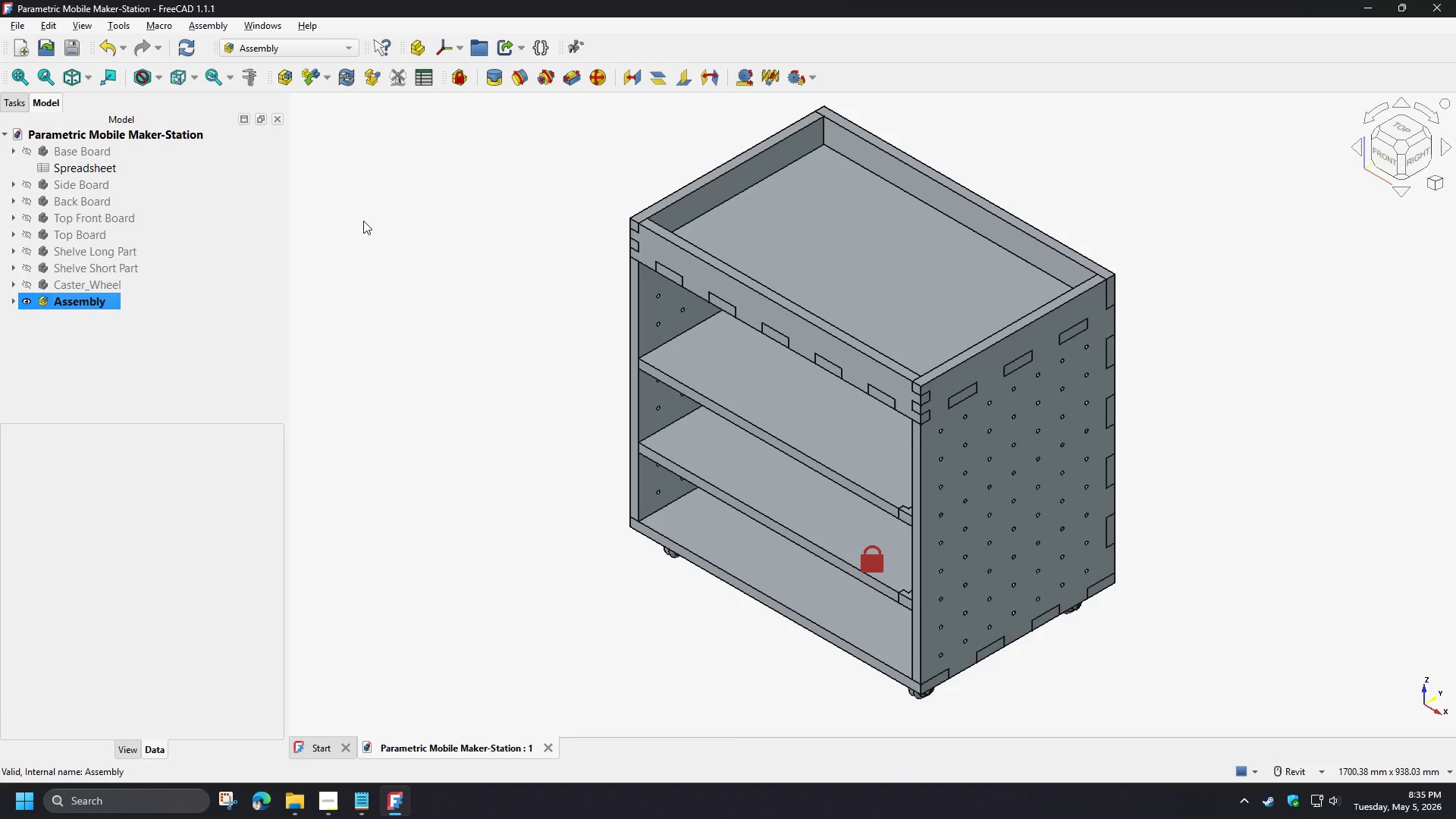 
left_click([110, 358])
 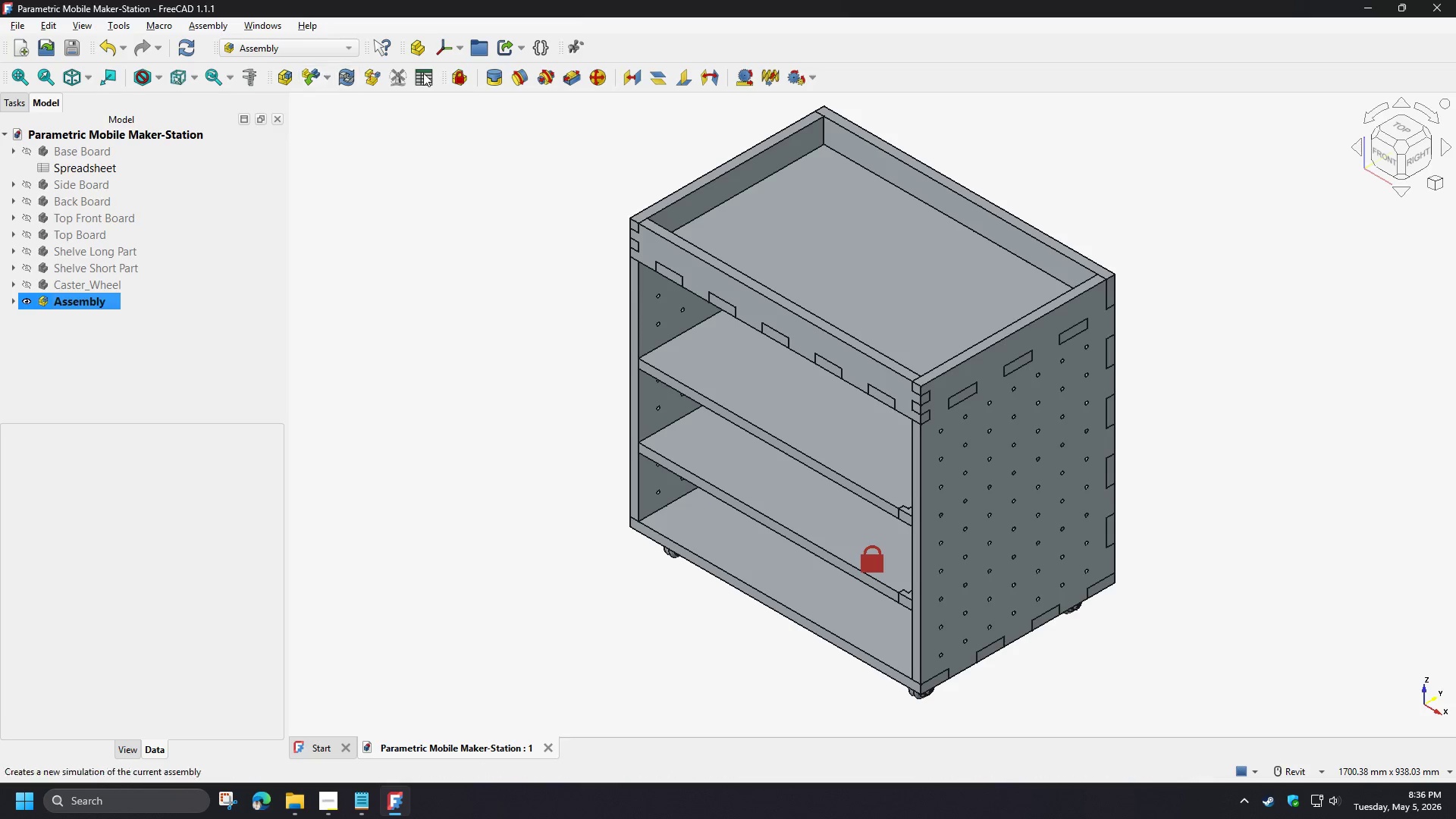 
mouse_move([579, 69])
 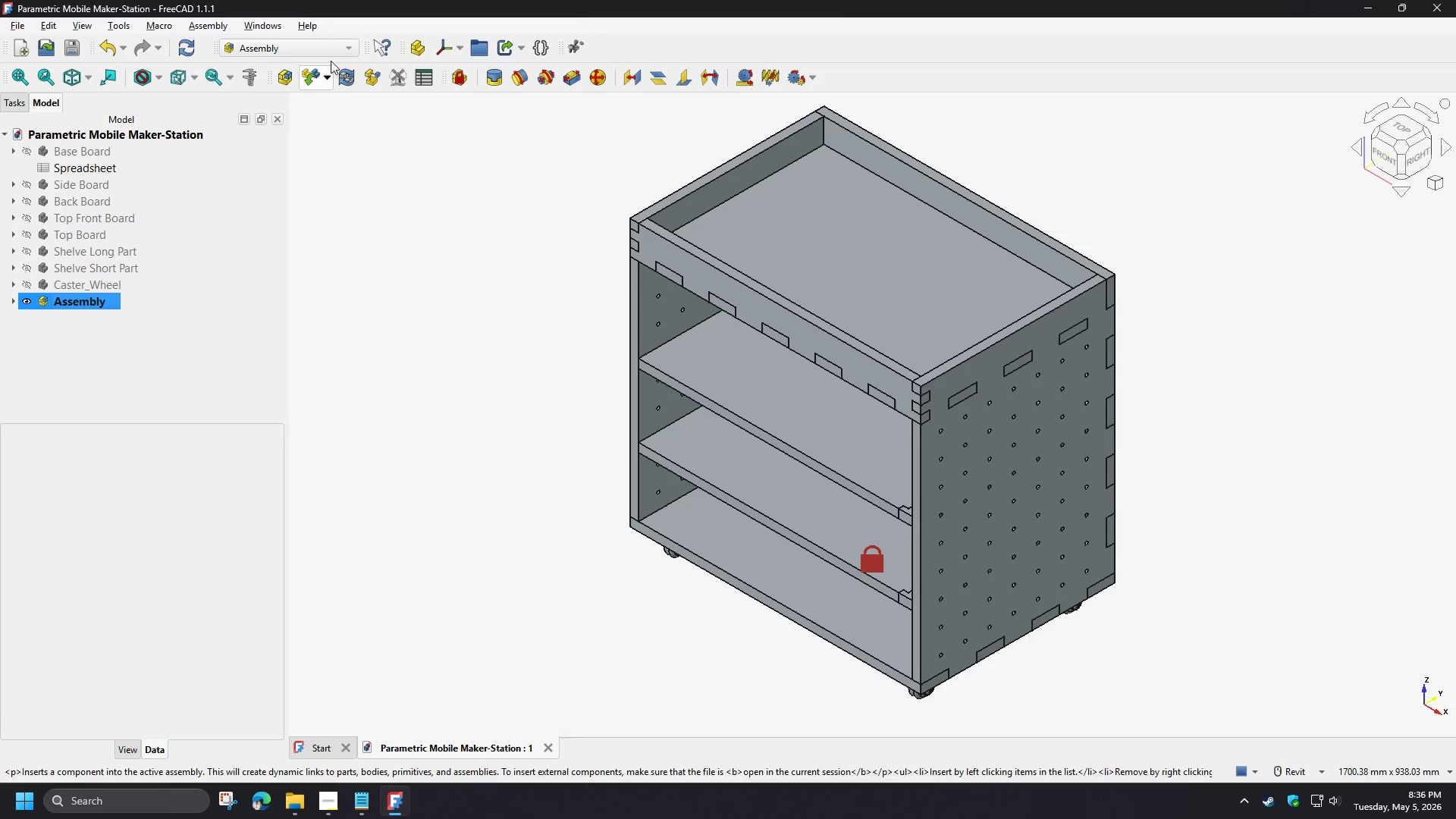 
left_click([325, 46])
 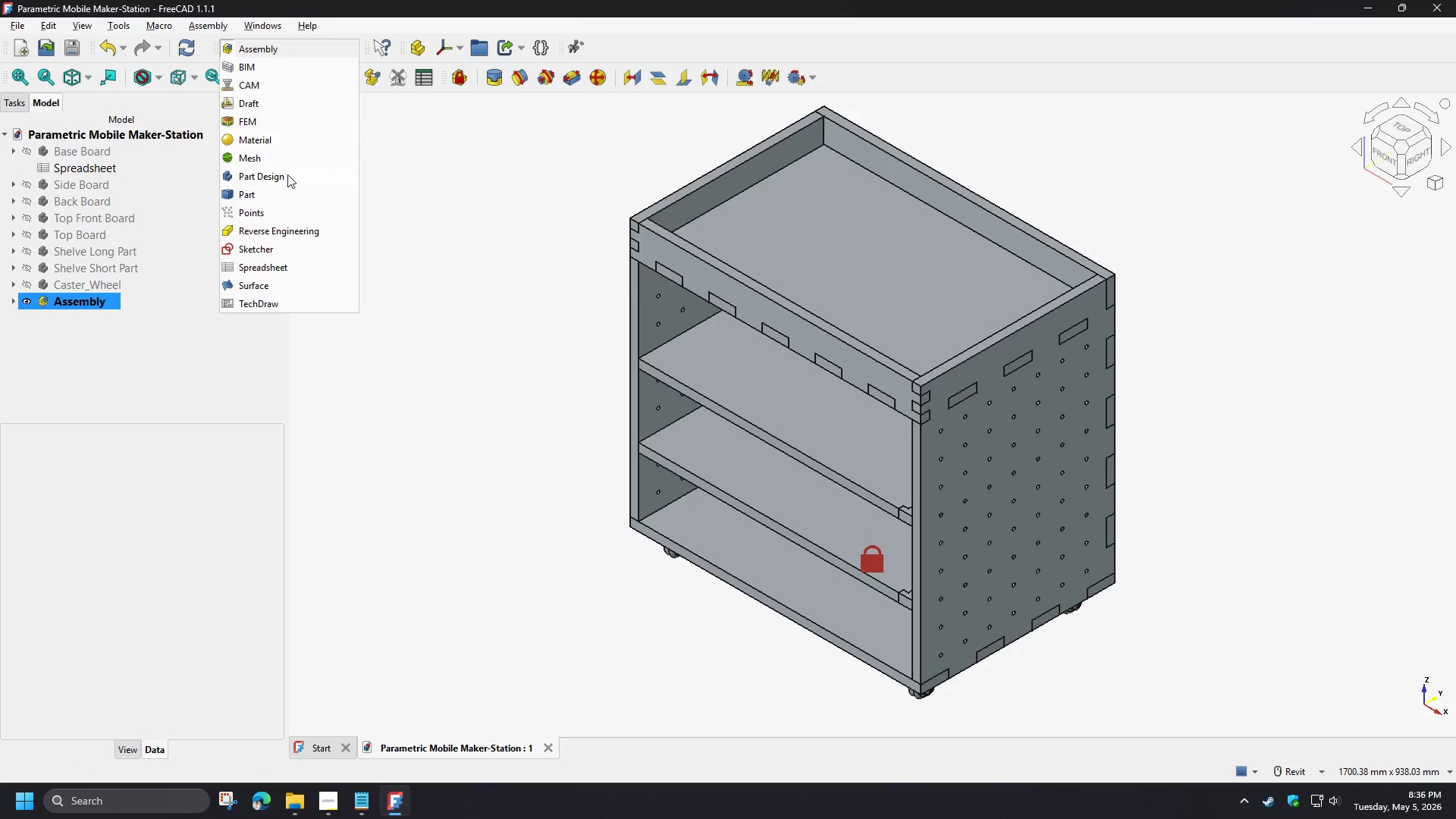 
left_click([284, 177])
 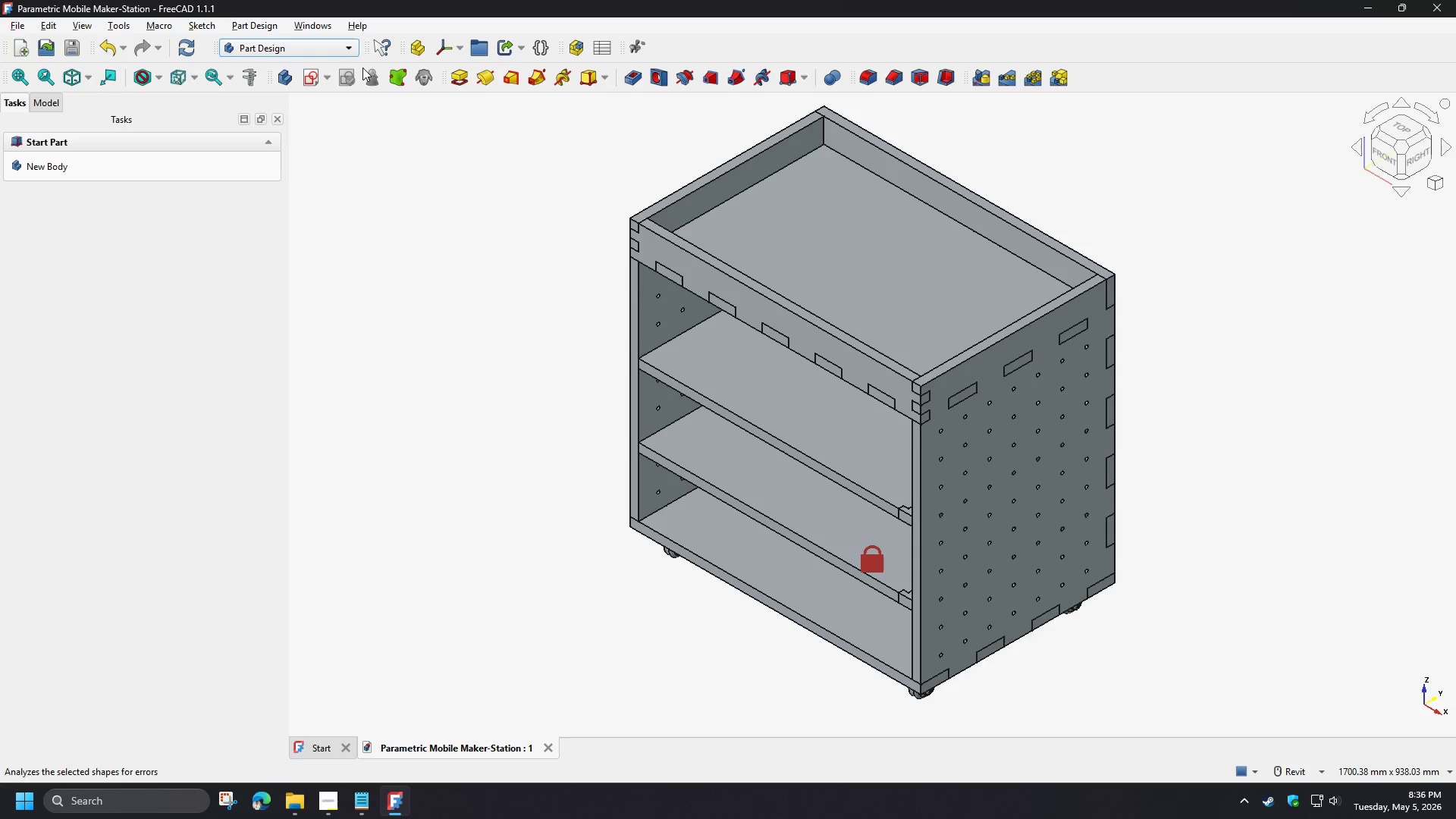 
left_click([340, 46])
 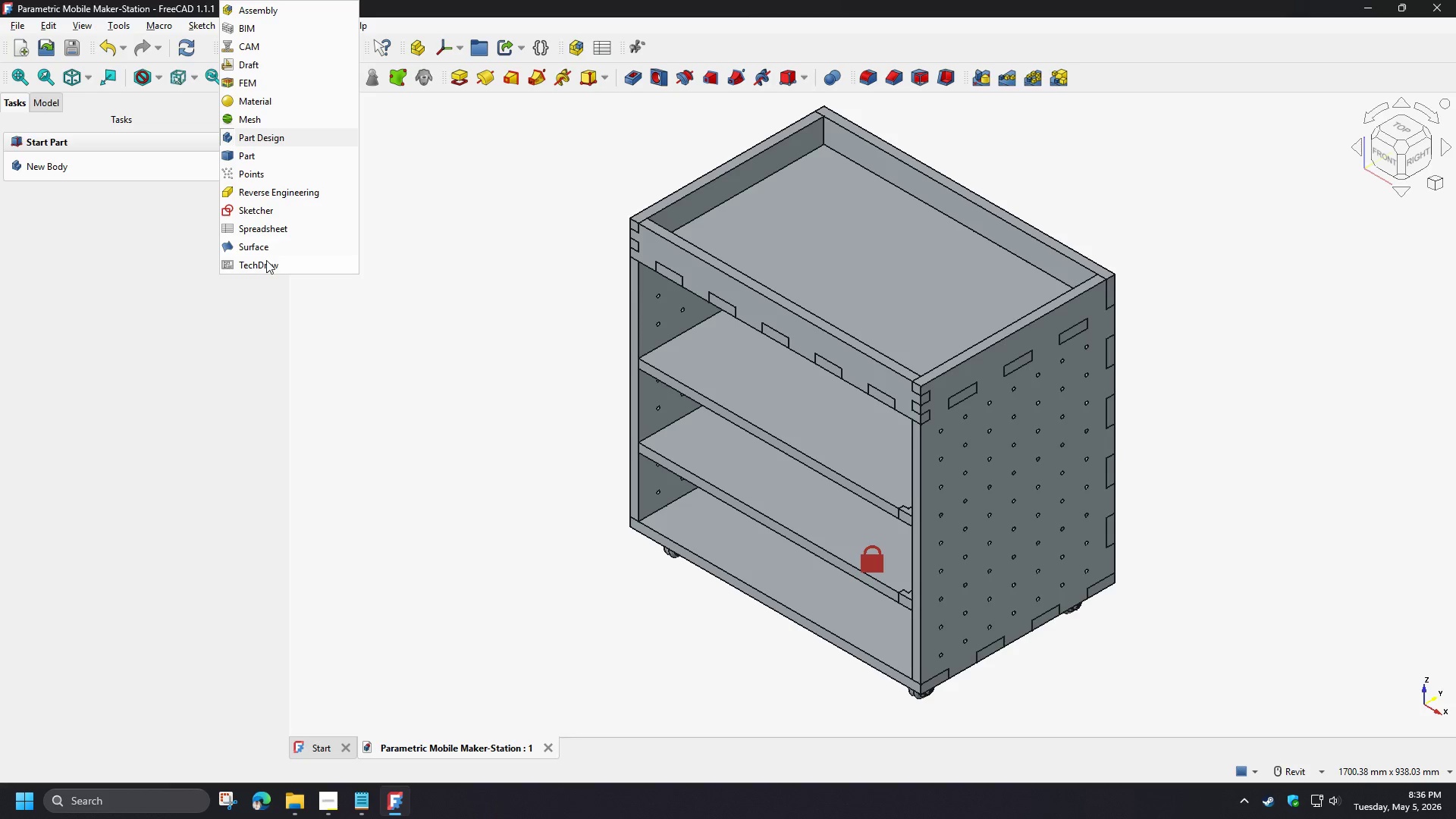 
left_click([266, 261])
 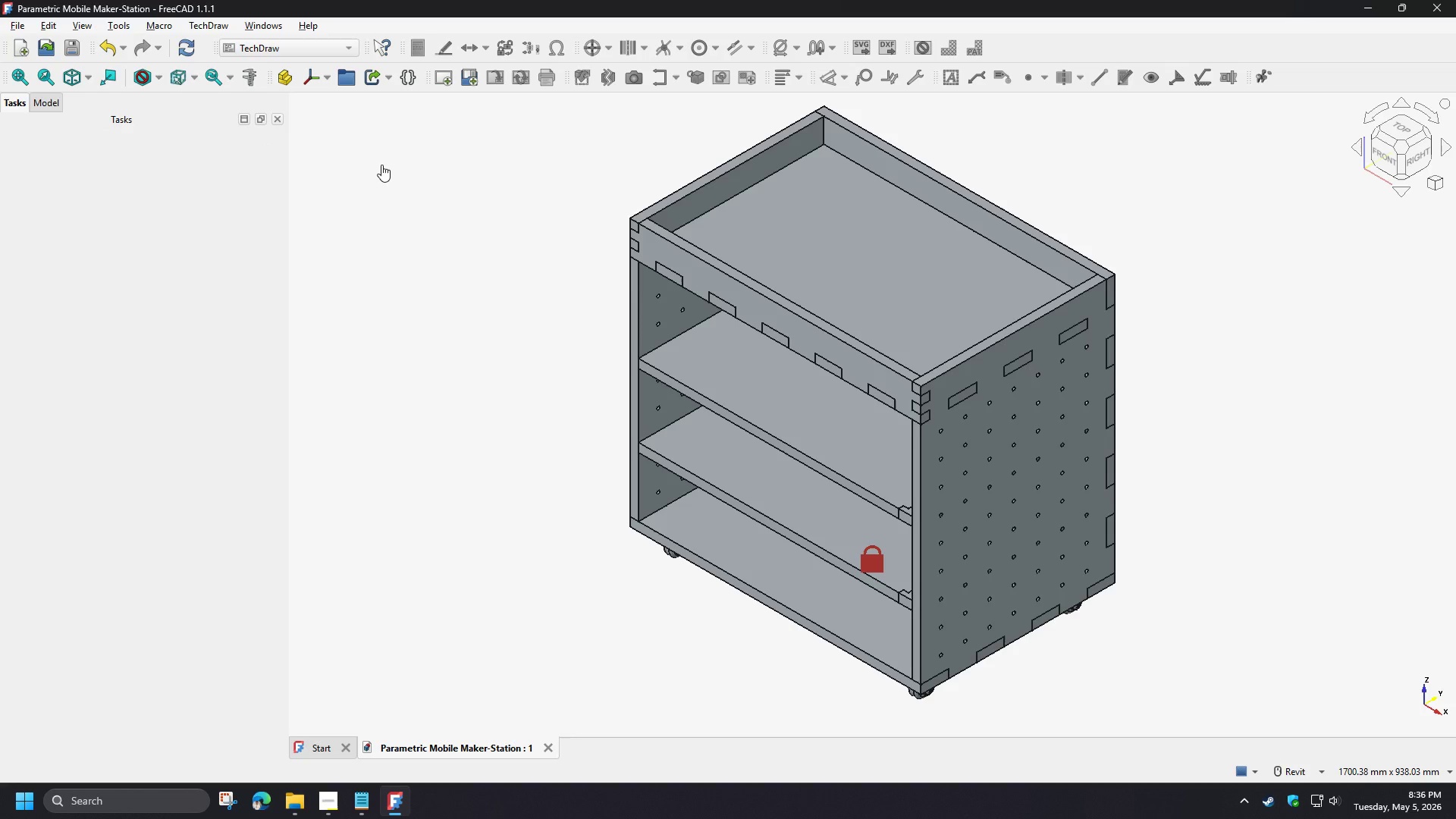 
double_click([213, 202])
 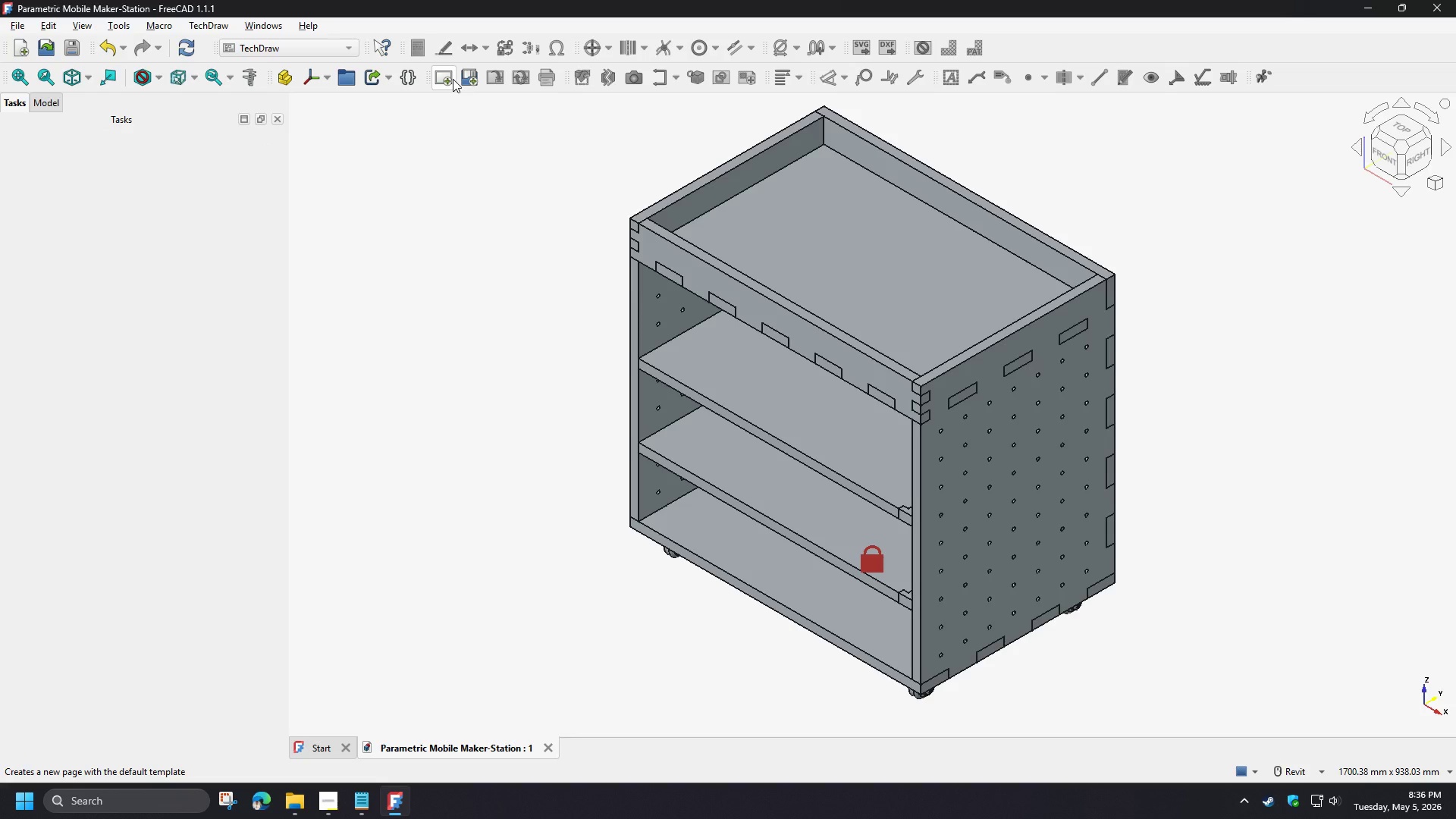 
left_click([453, 79])
 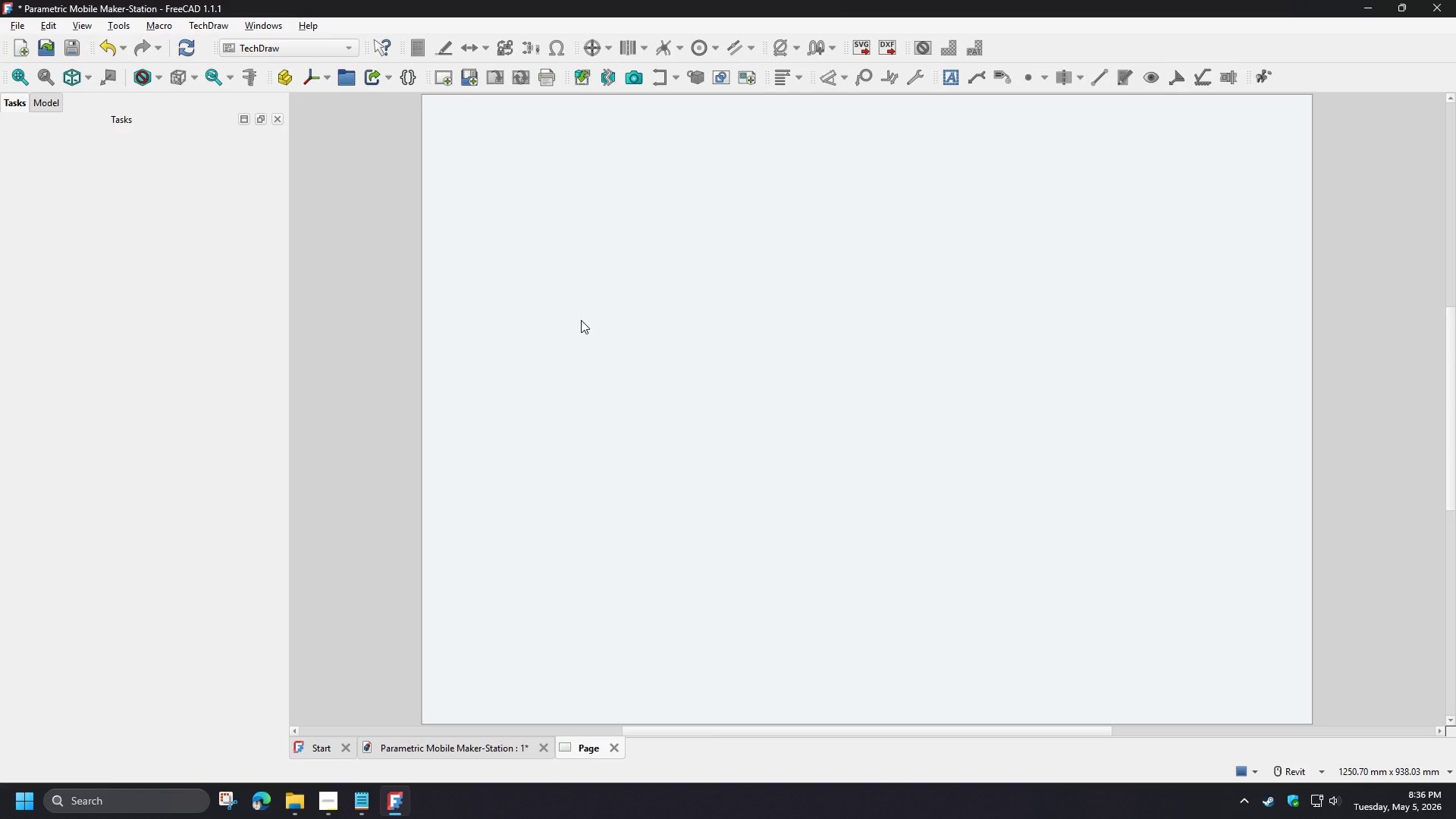 
wait(25.42)
 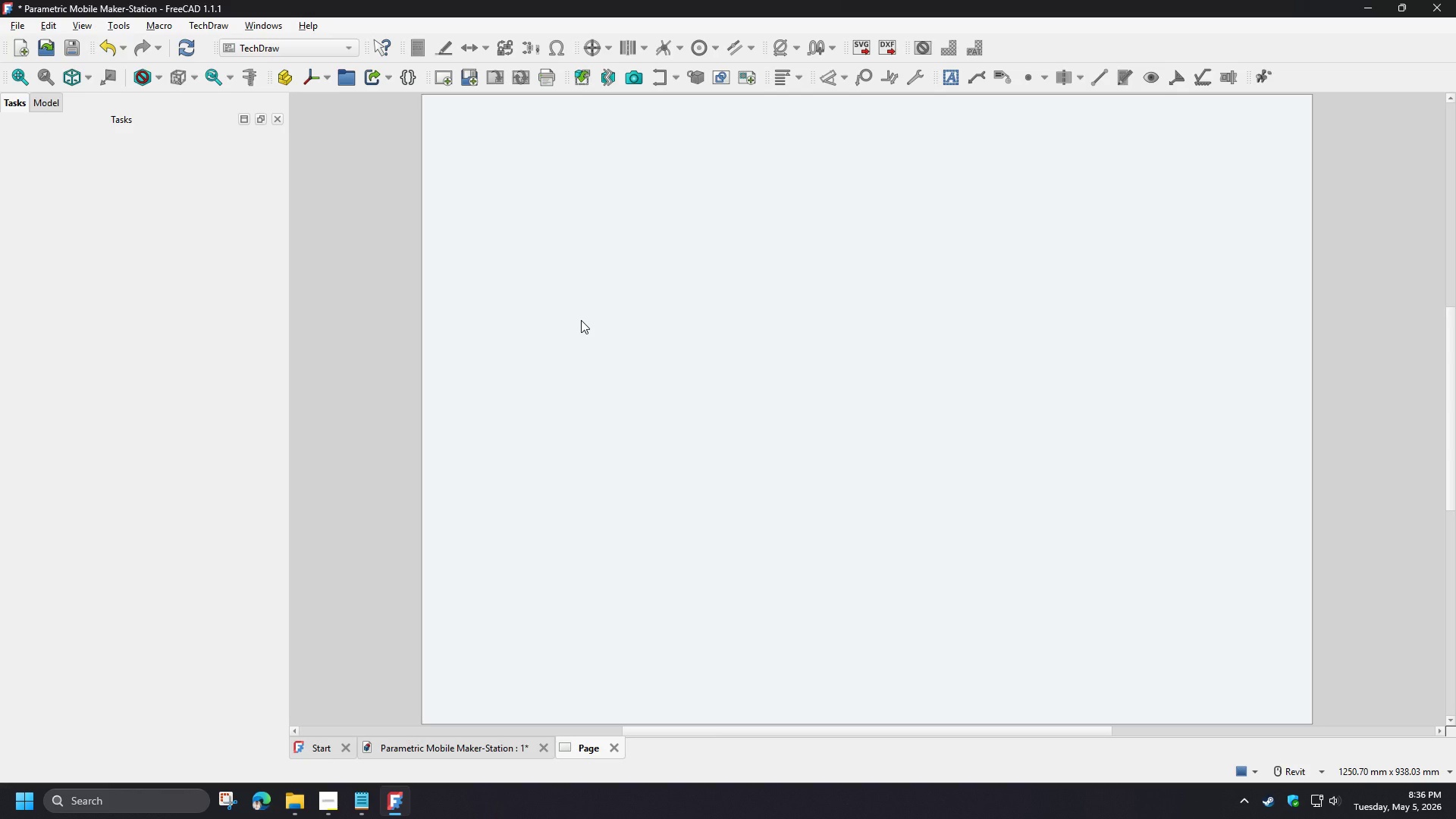 
left_click([60, 105])
 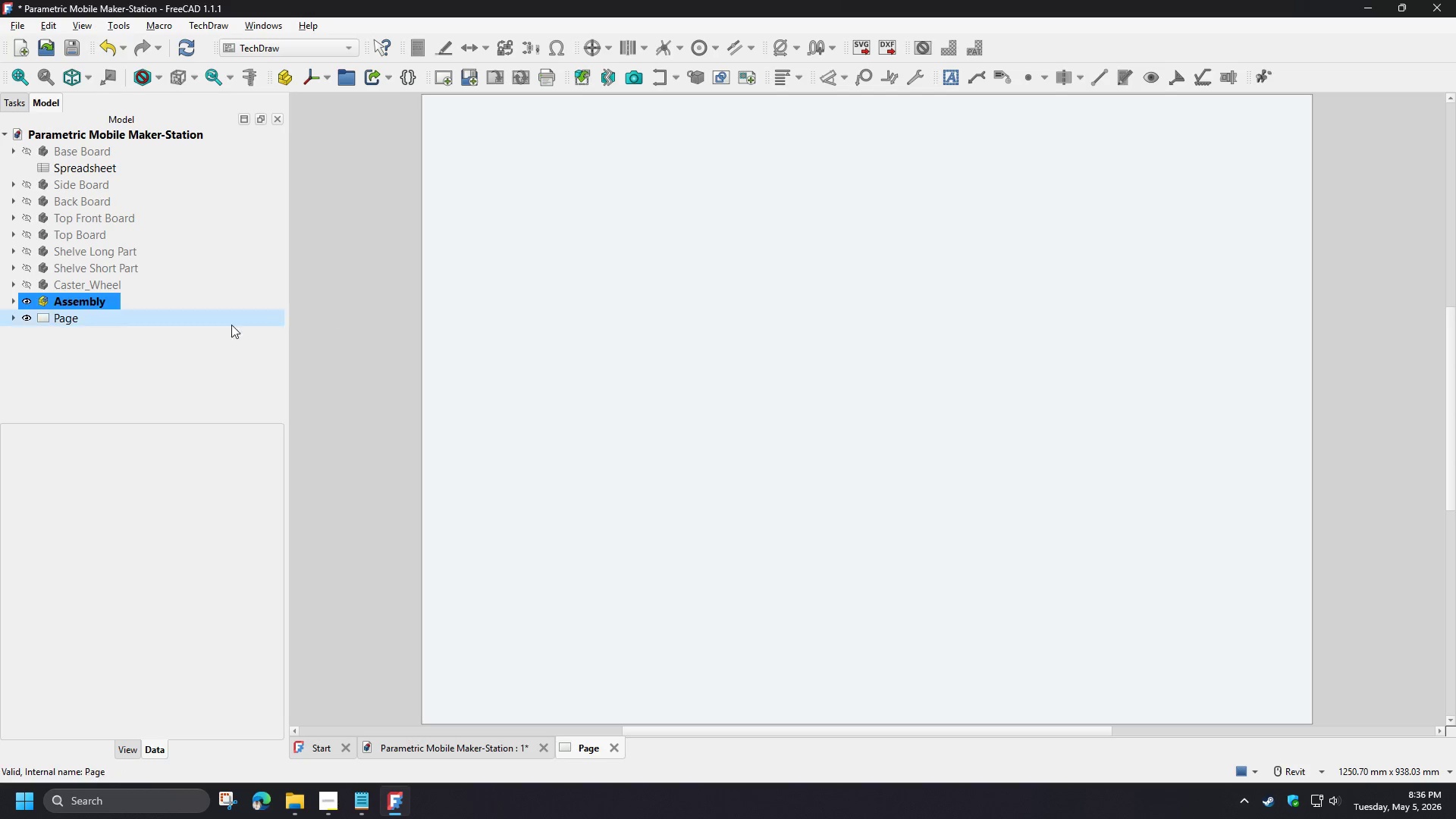 
left_click([109, 350])
 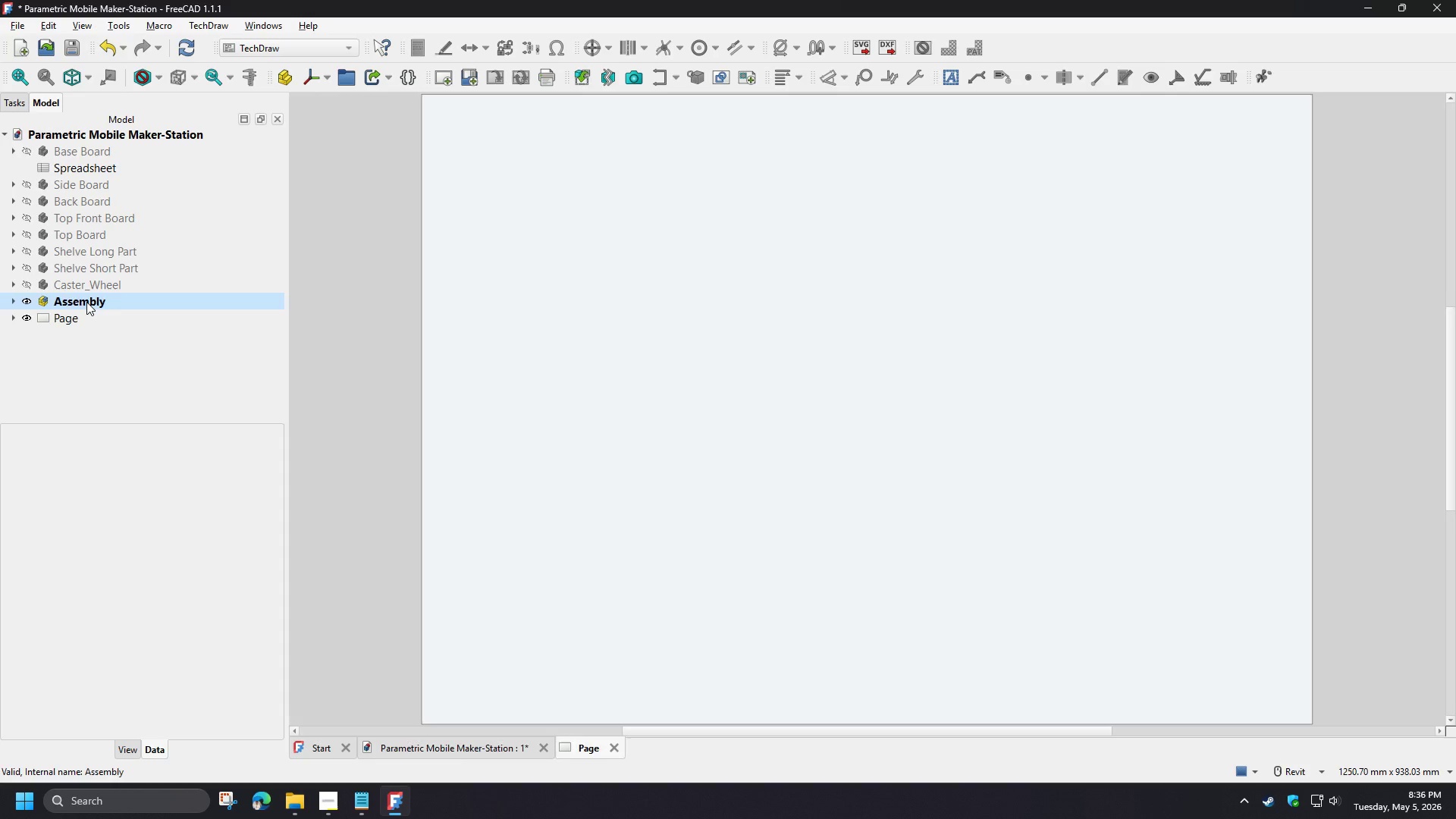 
left_click([86, 302])
 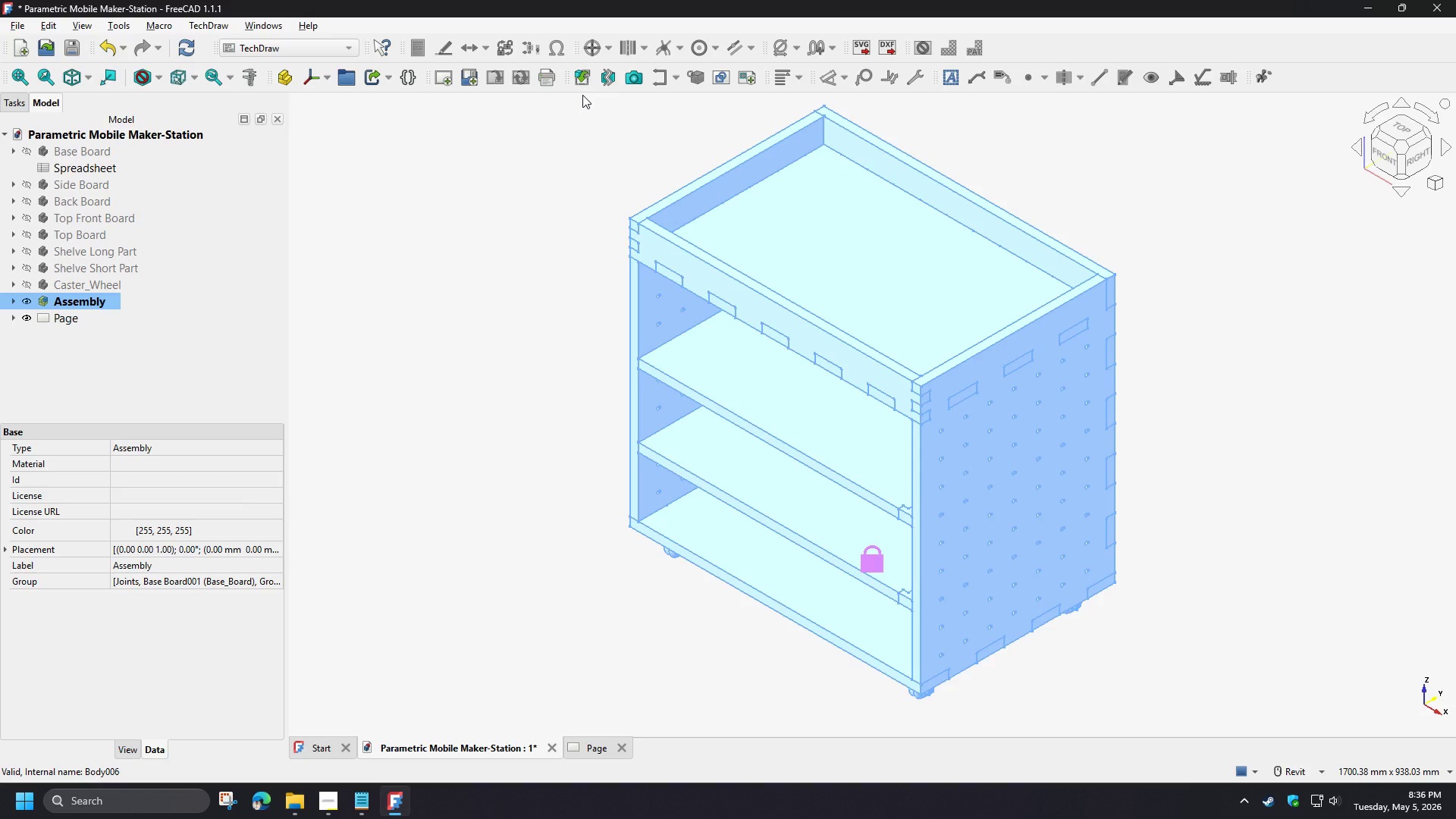 
wait(8.31)
 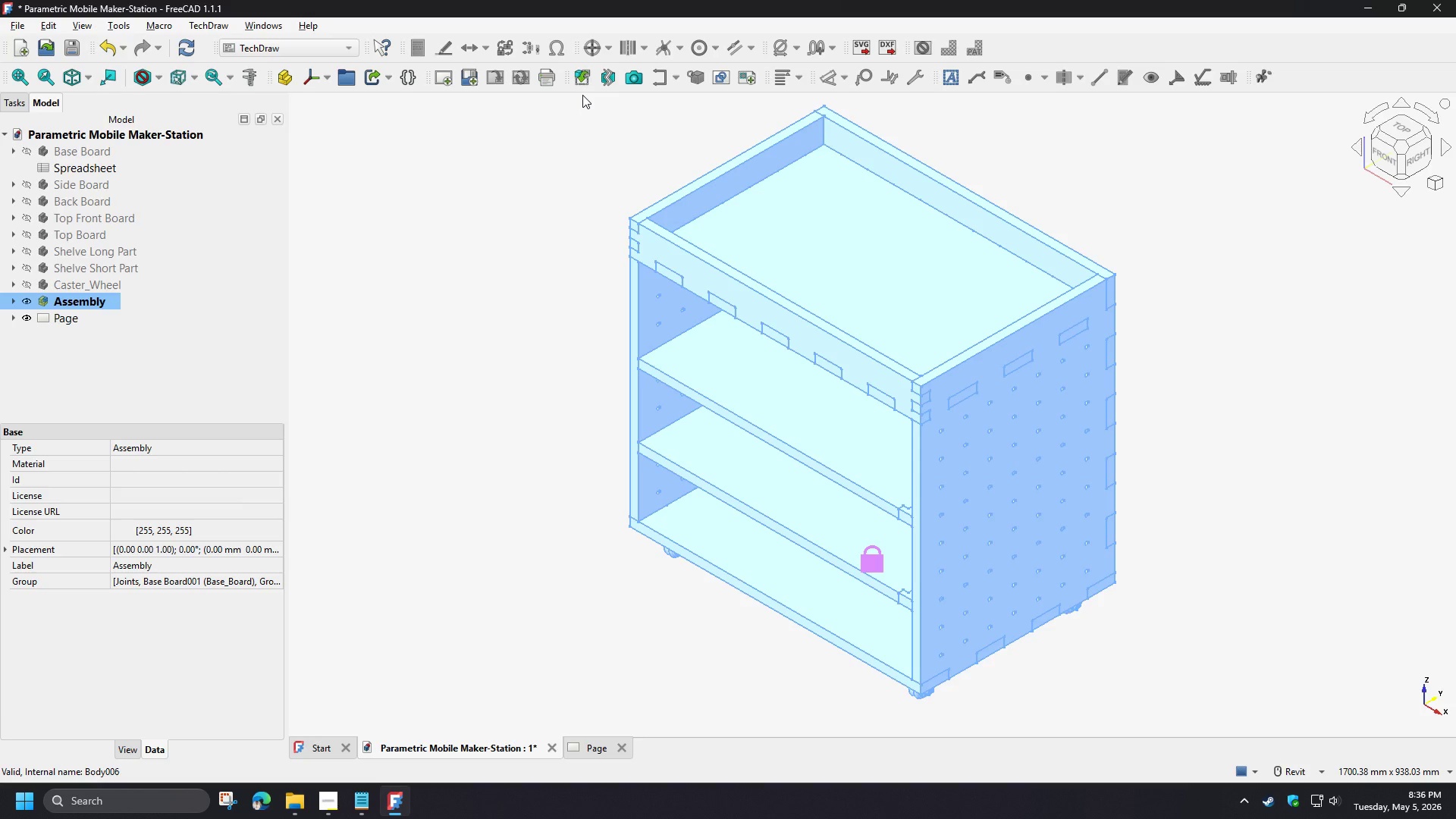 
left_click([582, 83])
 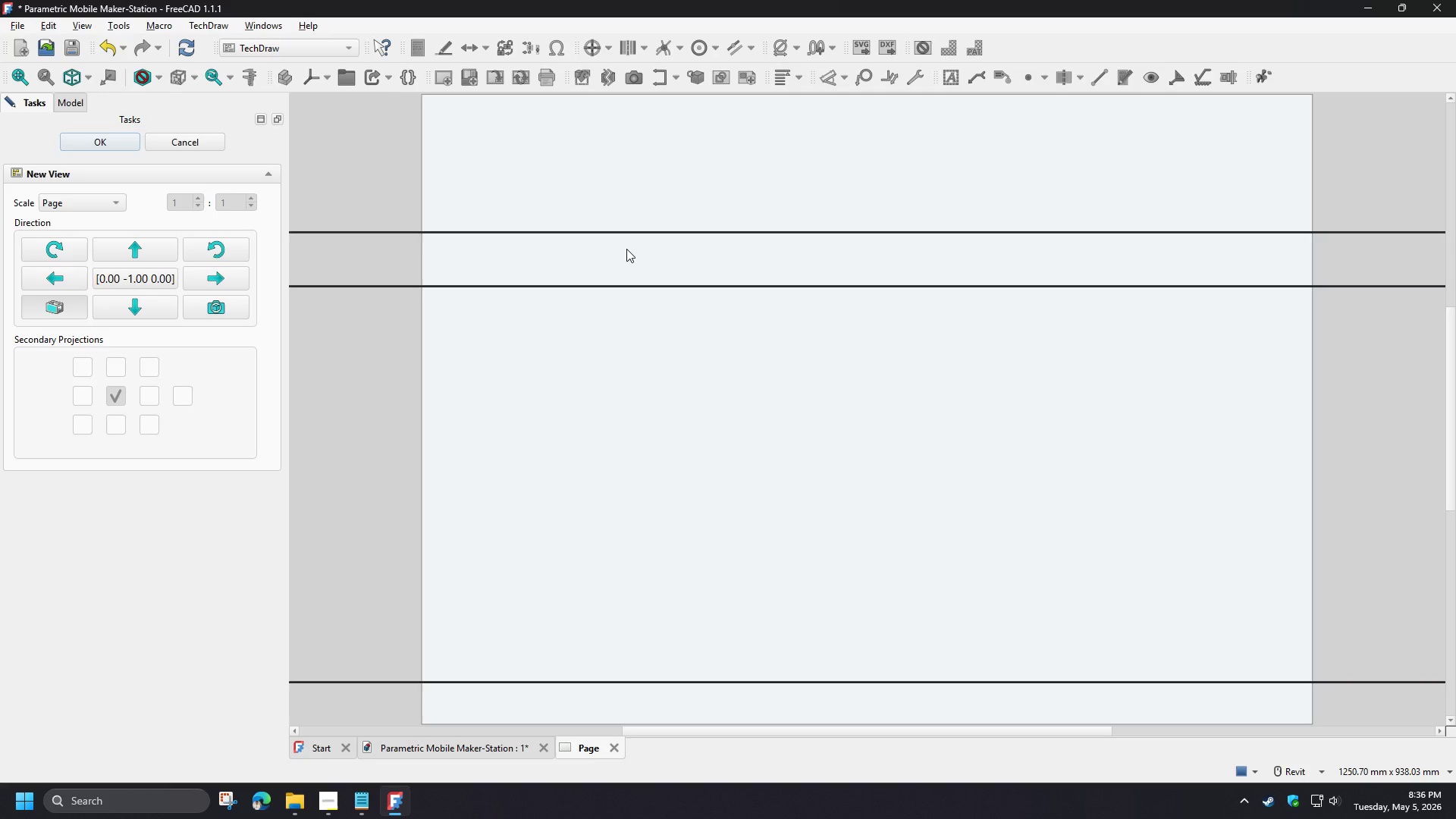 
wait(5.47)
 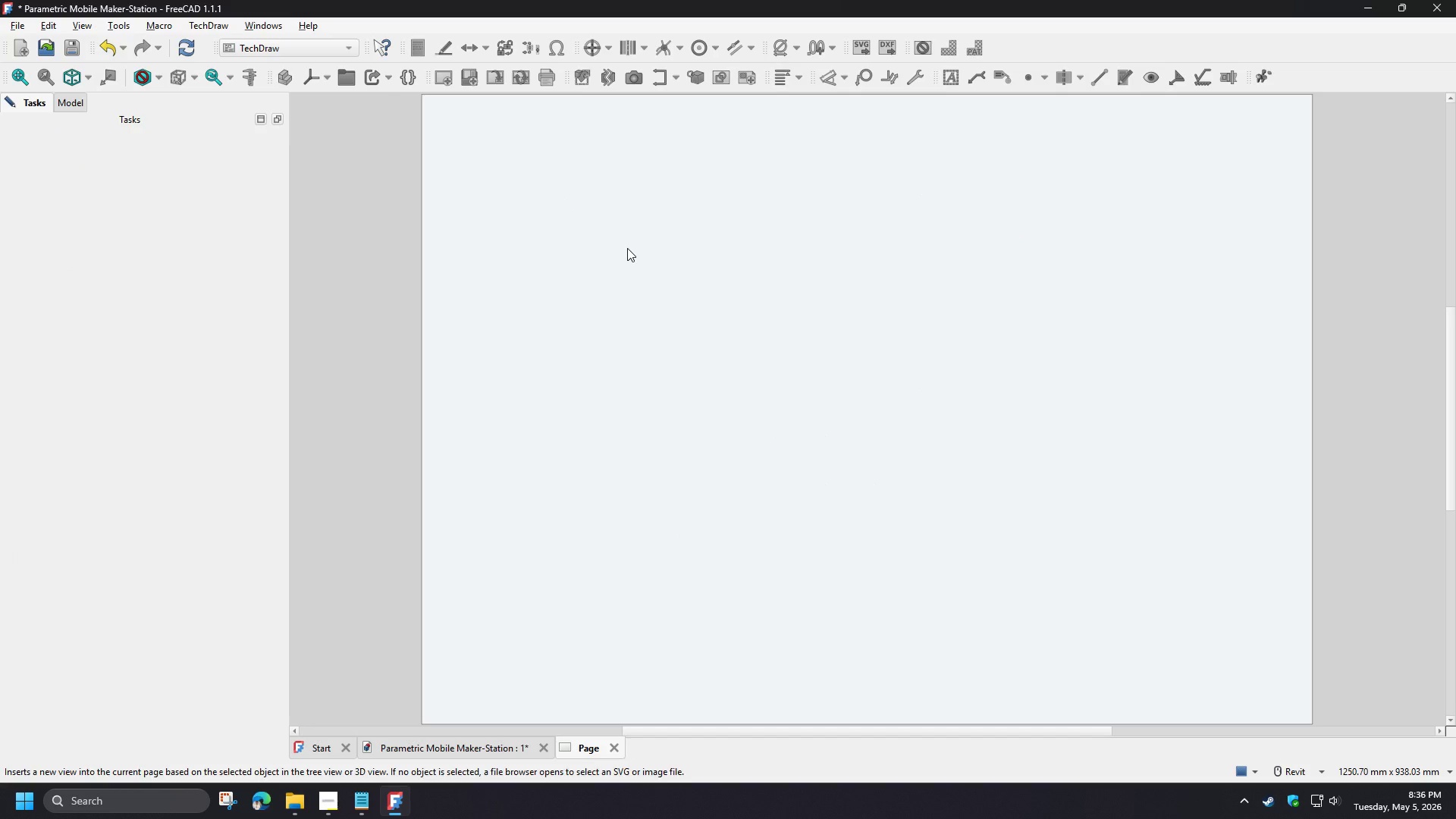 
scroll: coordinate [733, 425], scroll_direction: down, amount: 7.0
 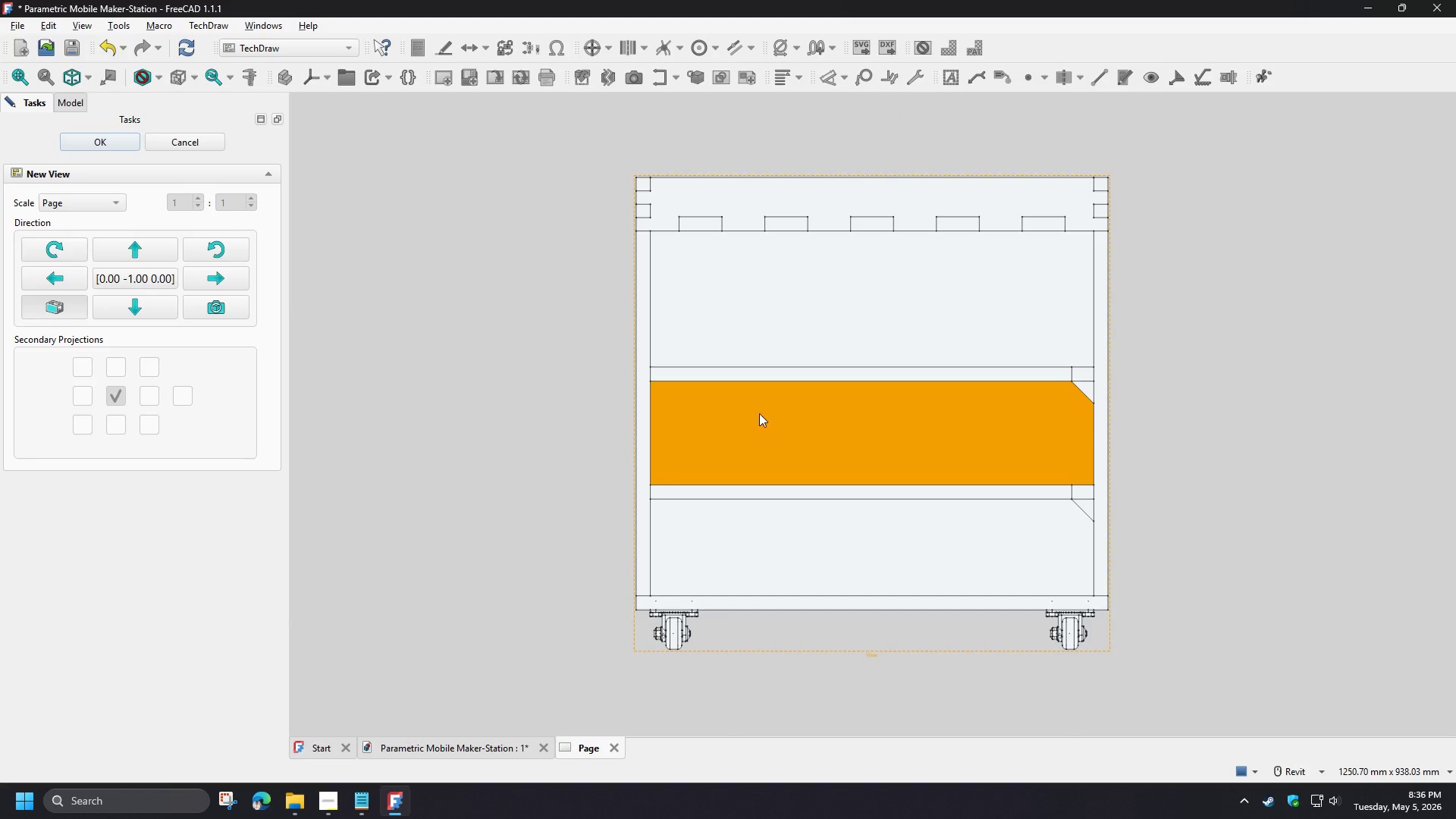 
scroll: coordinate [792, 392], scroll_direction: up, amount: 2.0
 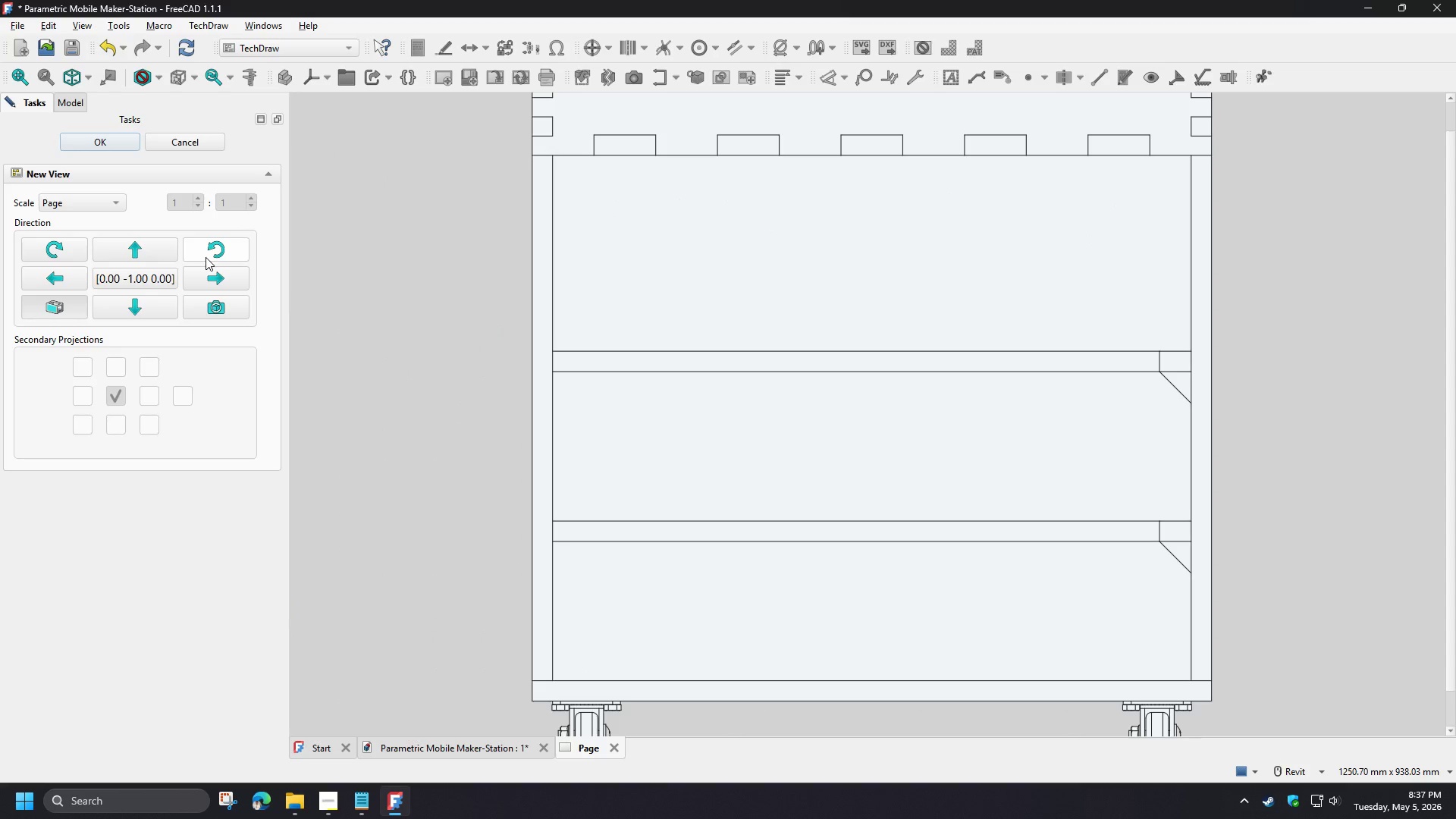 
left_click([92, 200])
 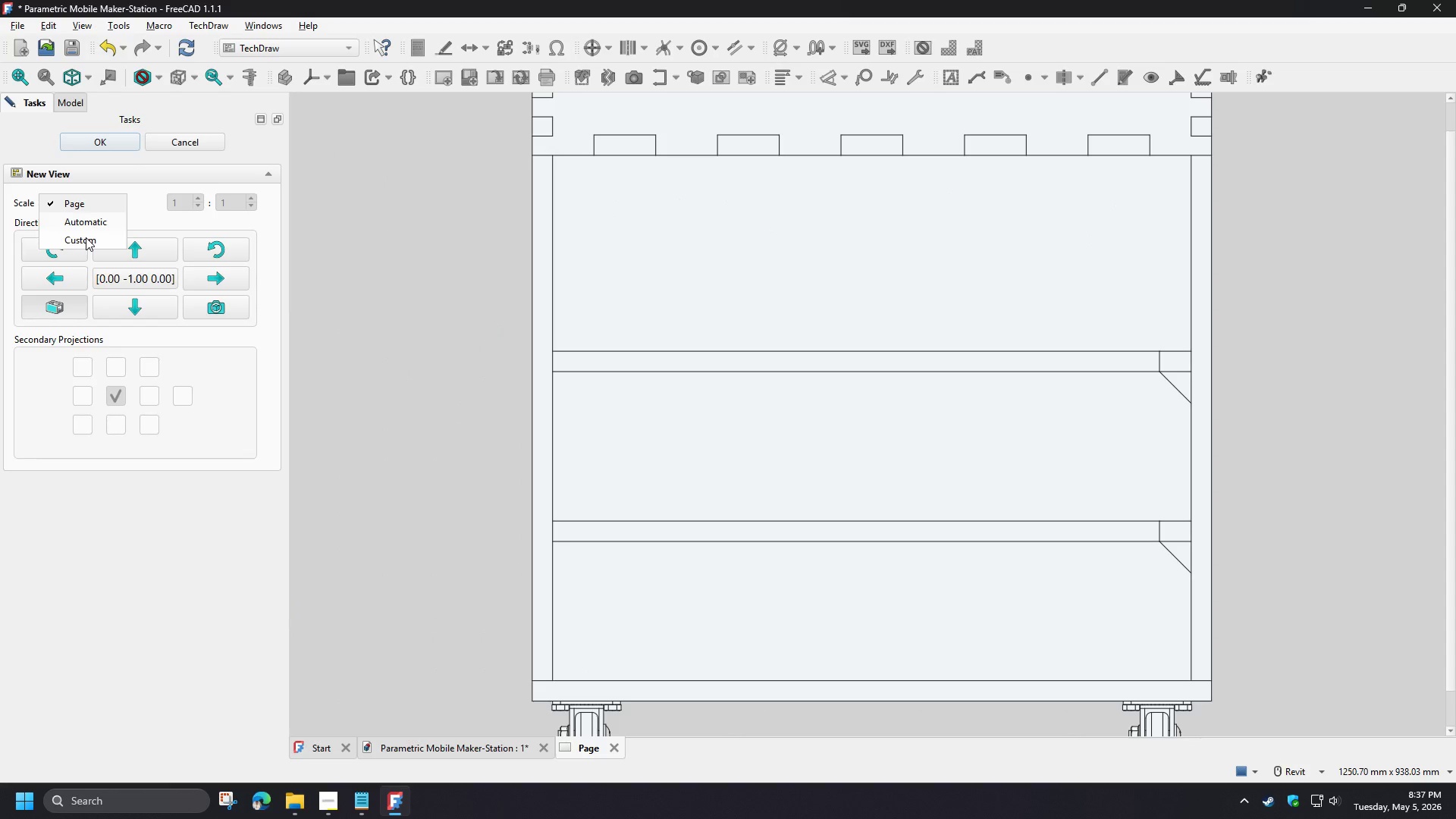 
left_click([86, 237])
 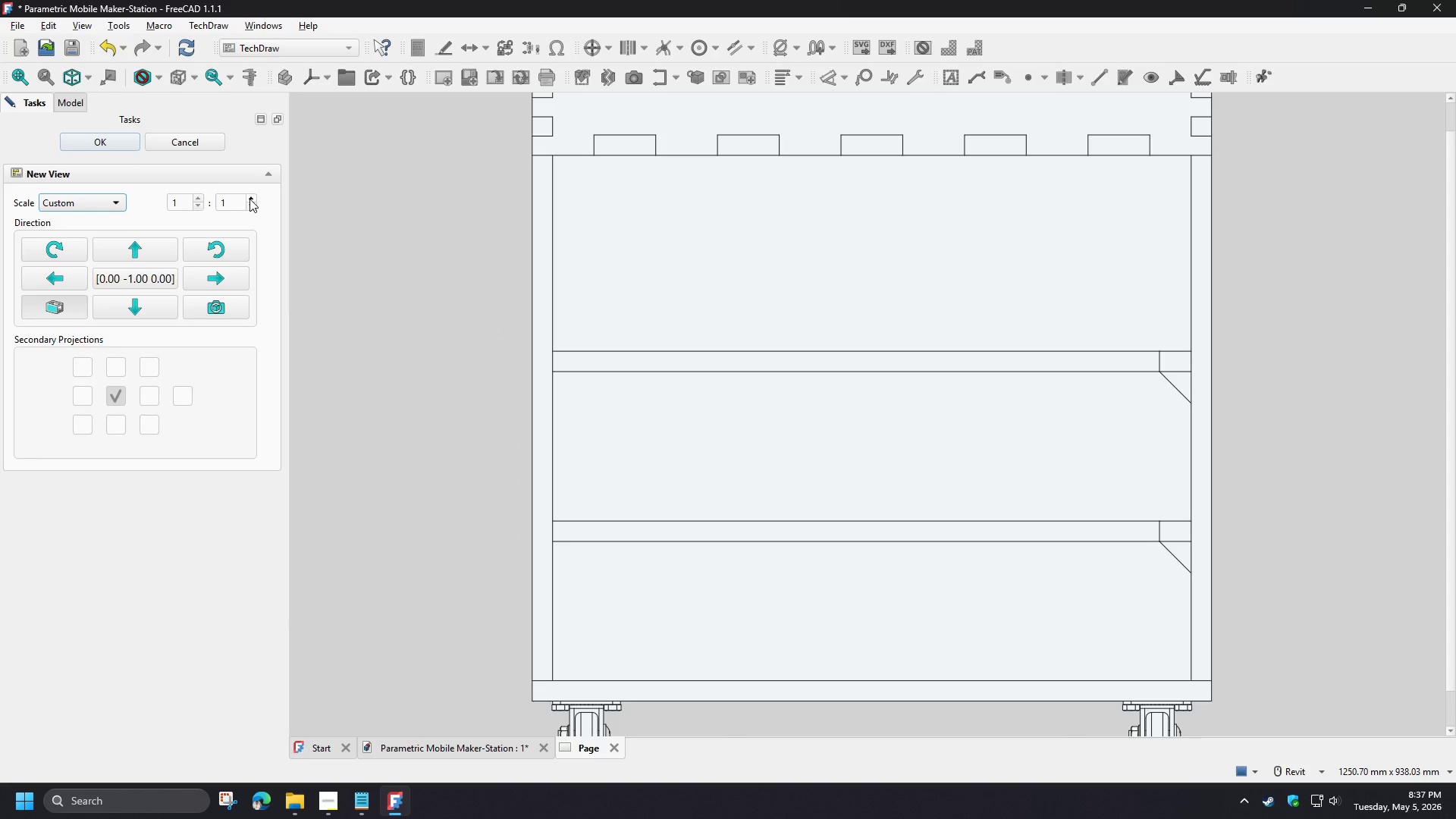 
left_click([249, 199])
 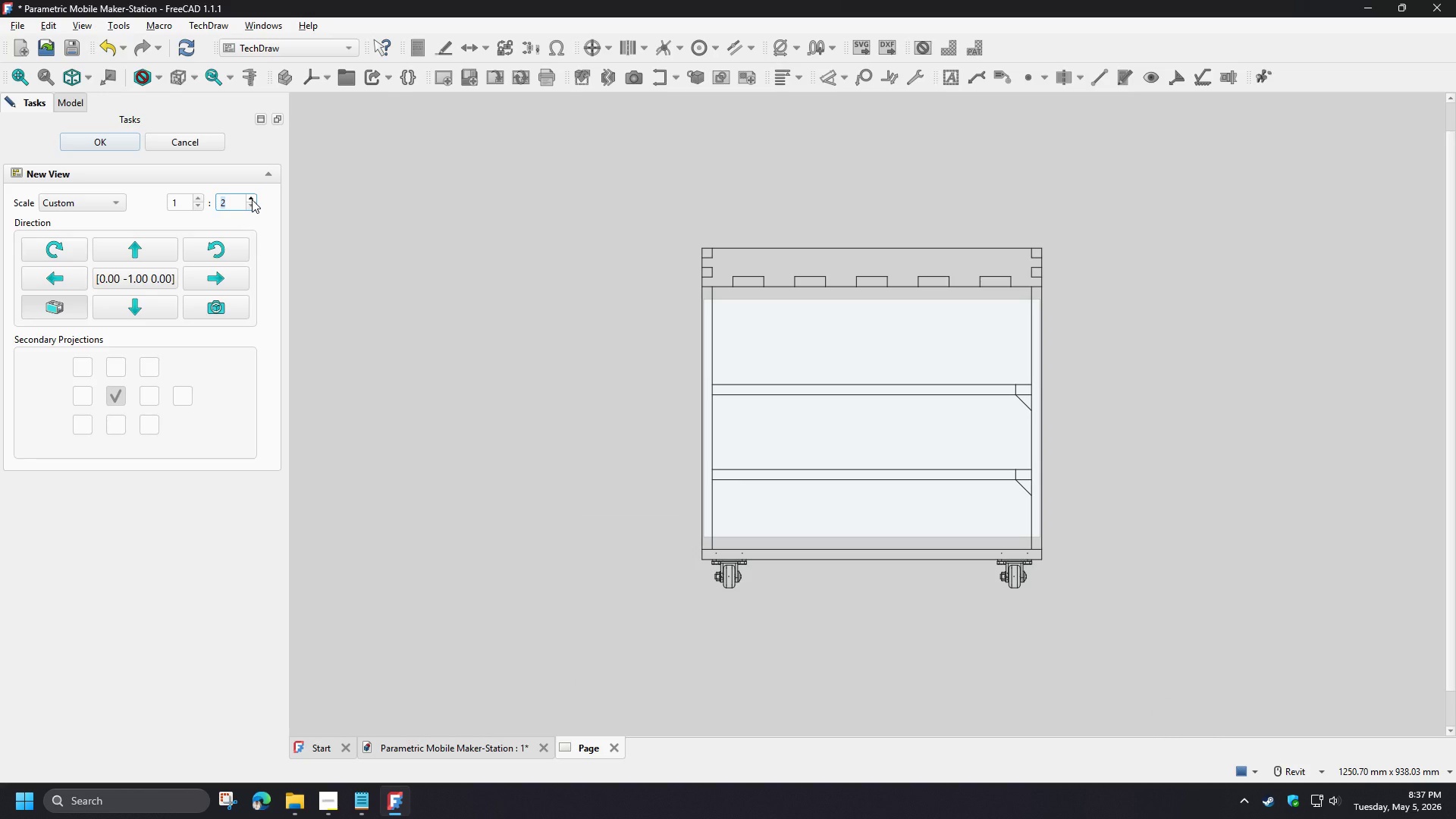 
wait(5.95)
 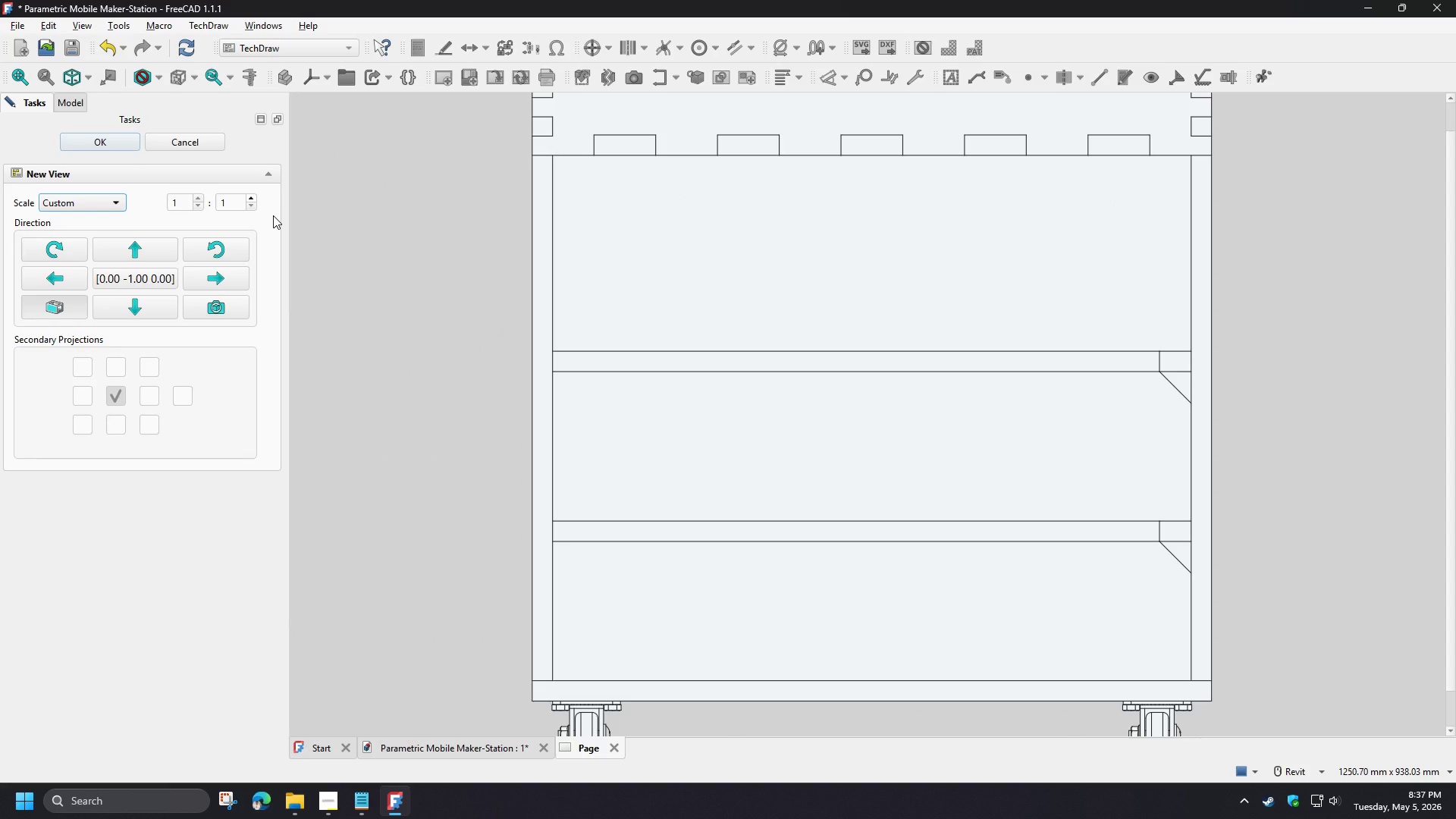 
left_click([252, 199])
 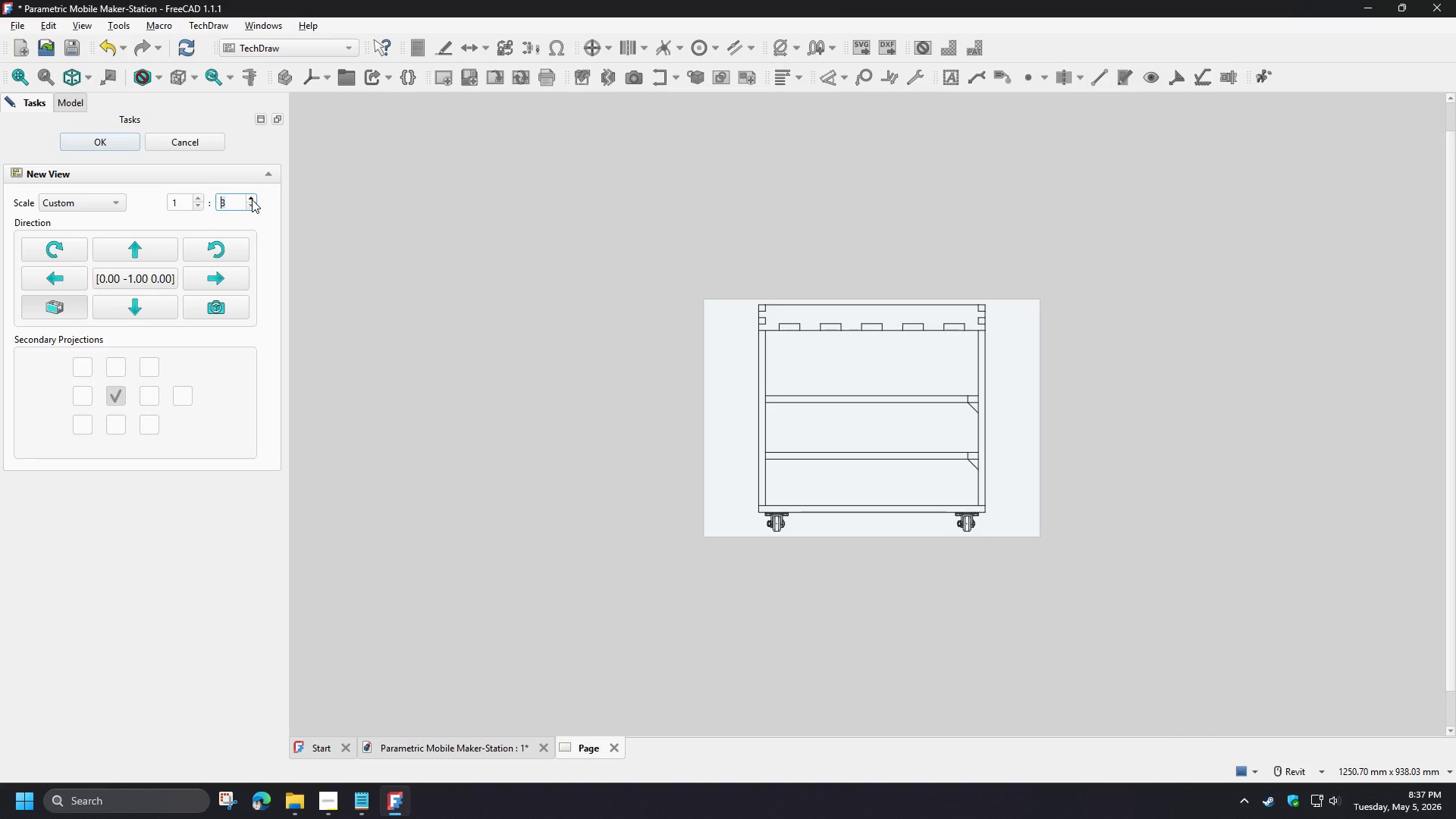 
wait(5.69)
 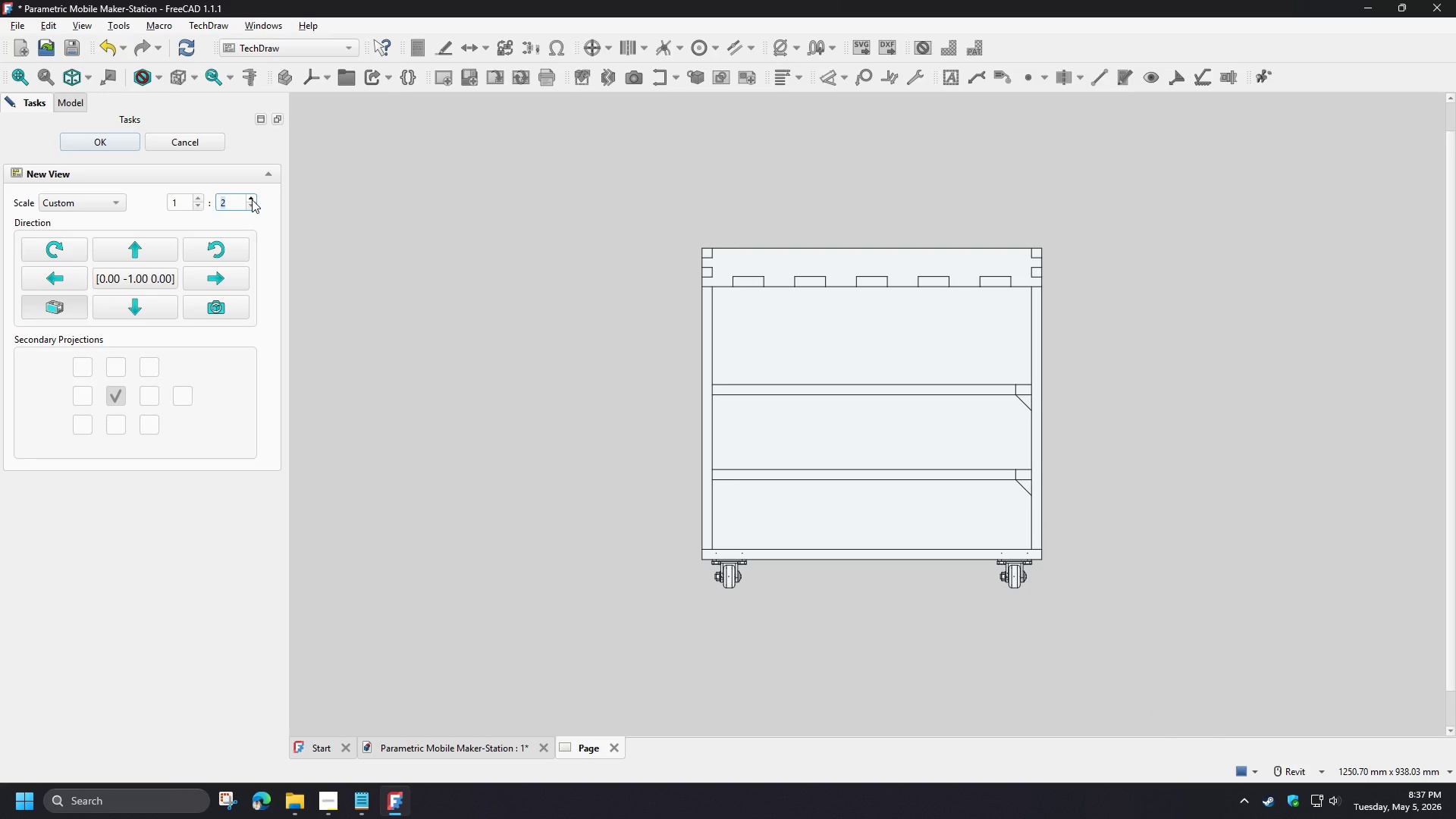 
left_click([252, 199])
 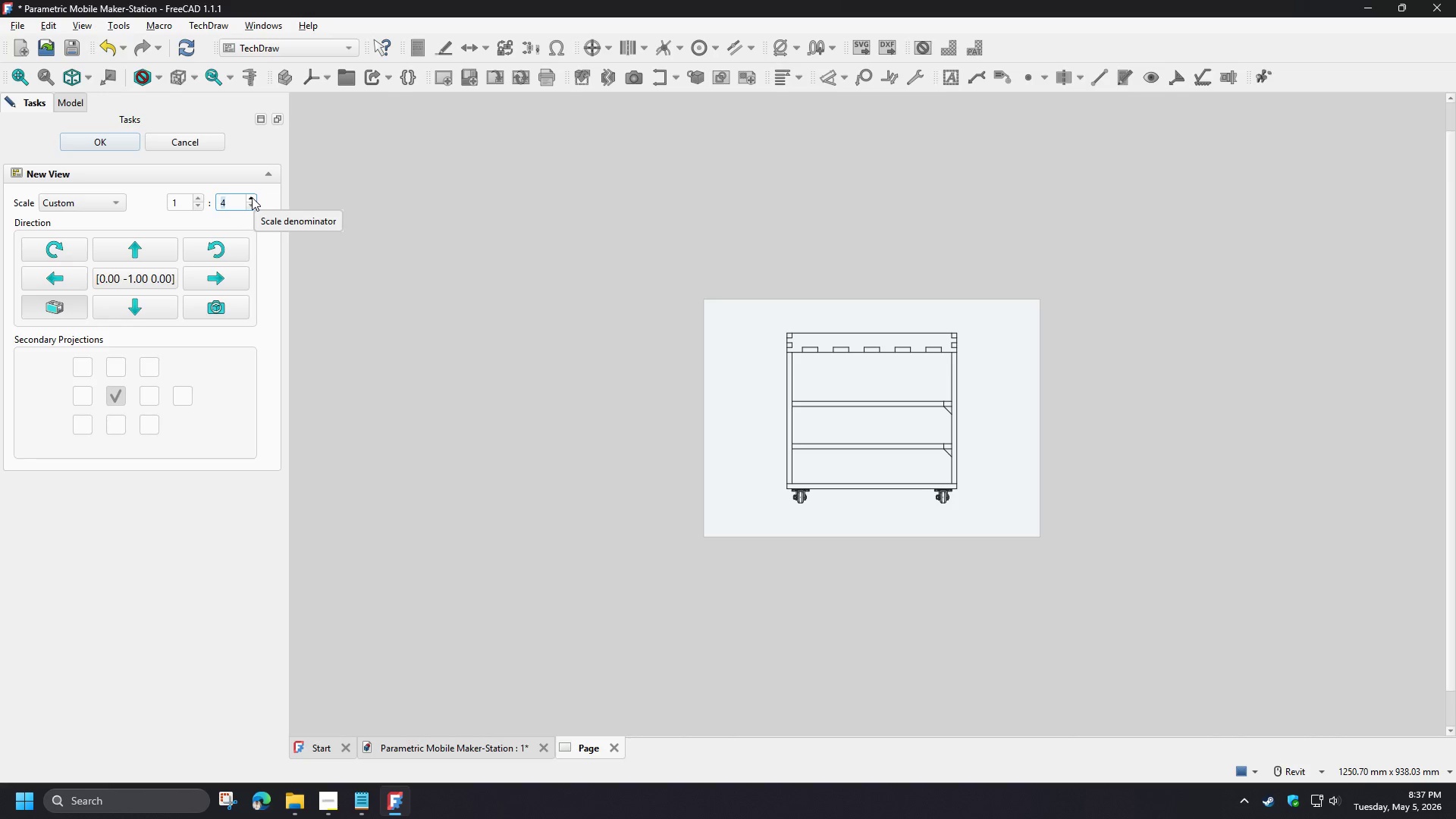 
wait(6.05)
 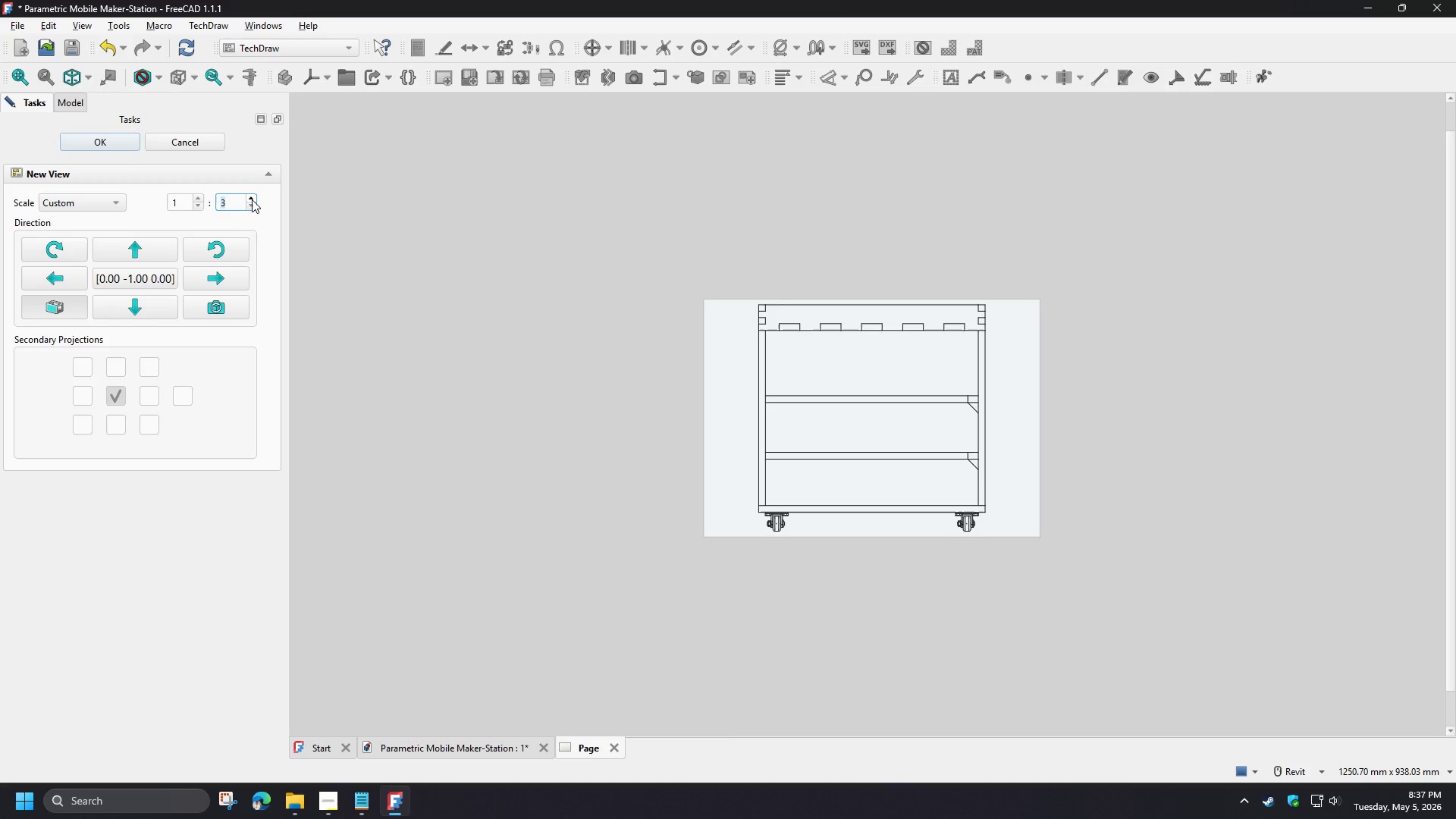 
scroll: coordinate [946, 437], scroll_direction: up, amount: 2.0
 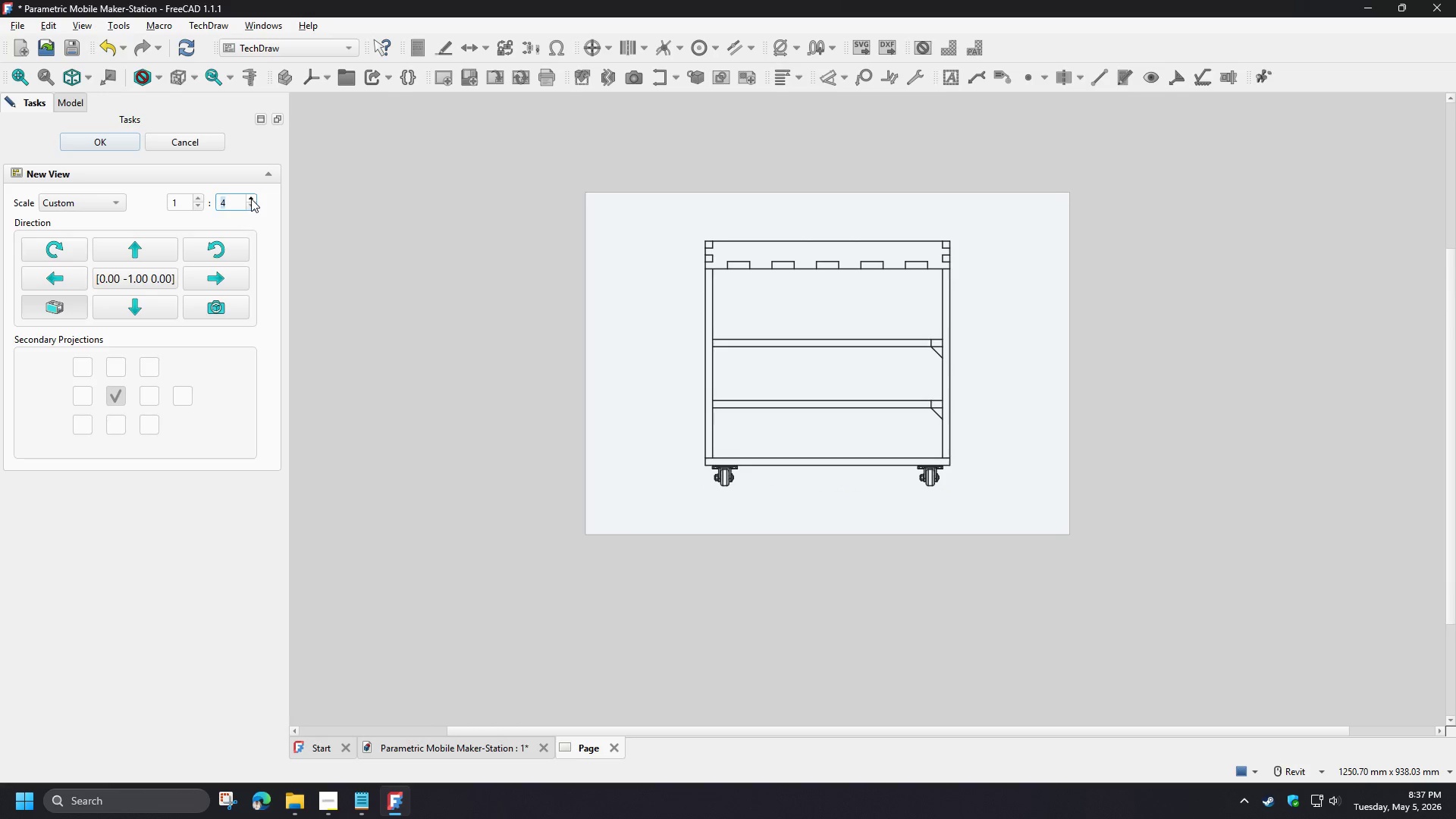 
left_click([251, 199])
 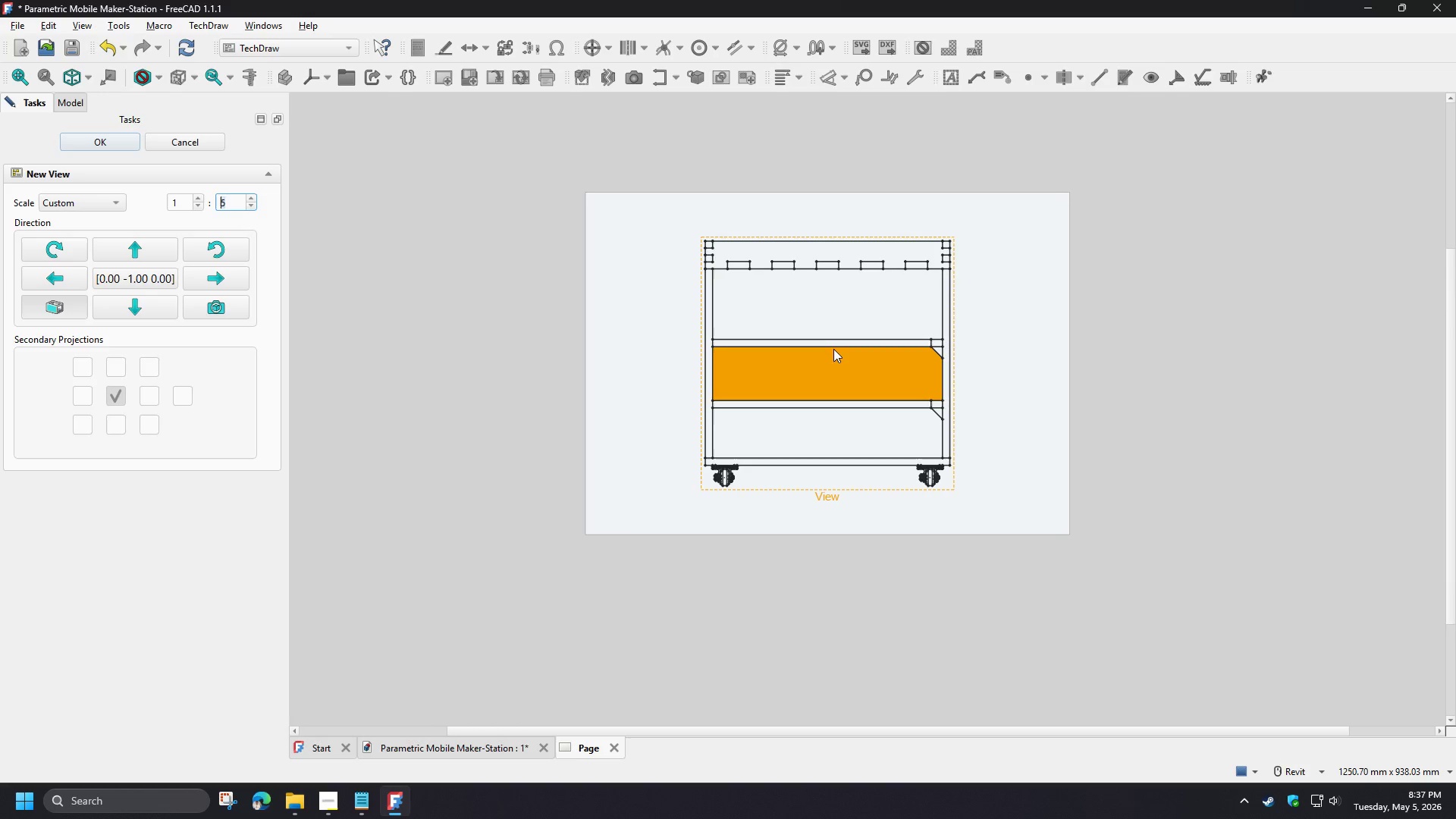 
scroll: coordinate [802, 378], scroll_direction: up, amount: 2.0
 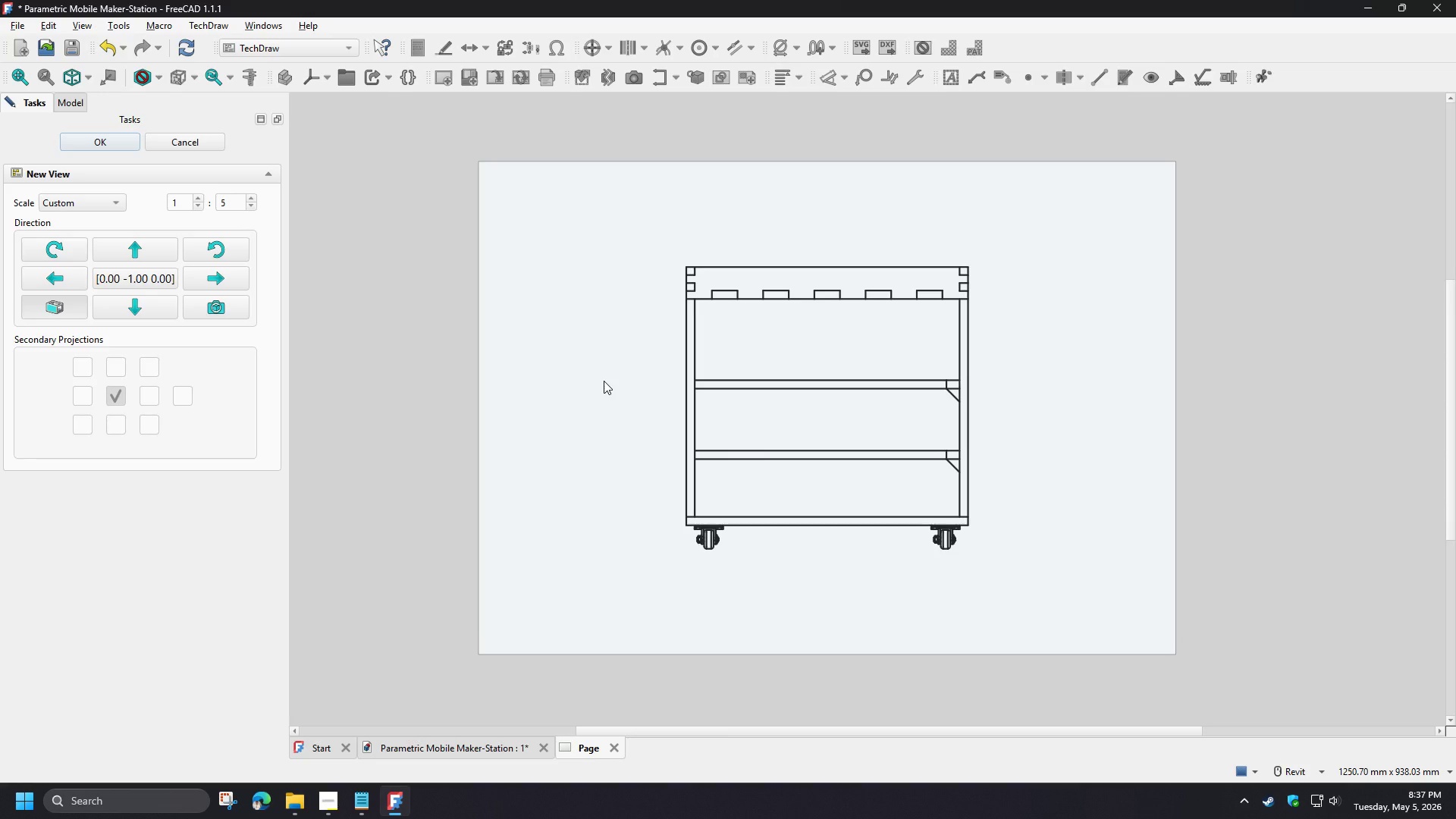 
wait(10.18)
 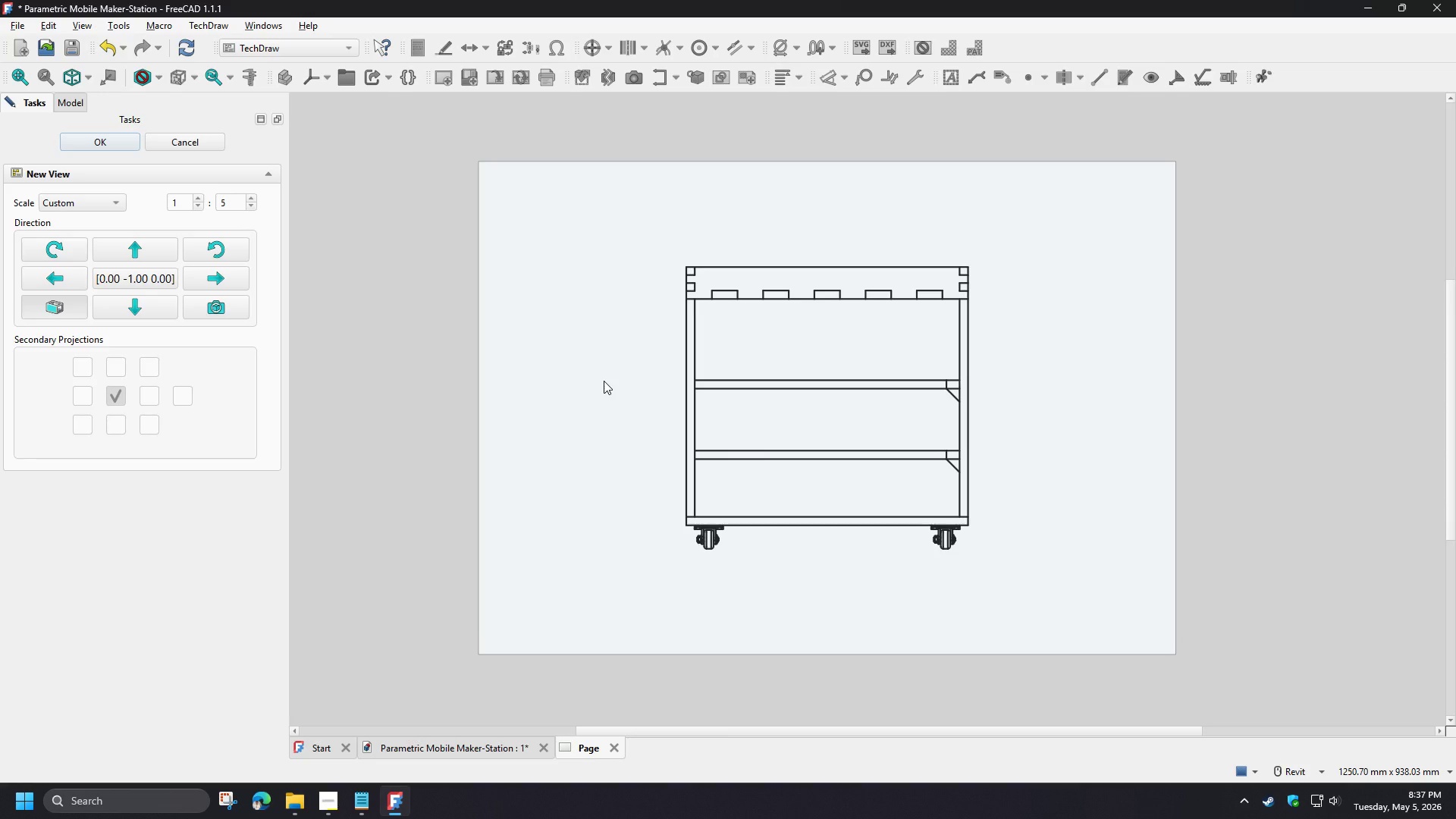 
scroll: coordinate [604, 381], scroll_direction: up, amount: 1.0
 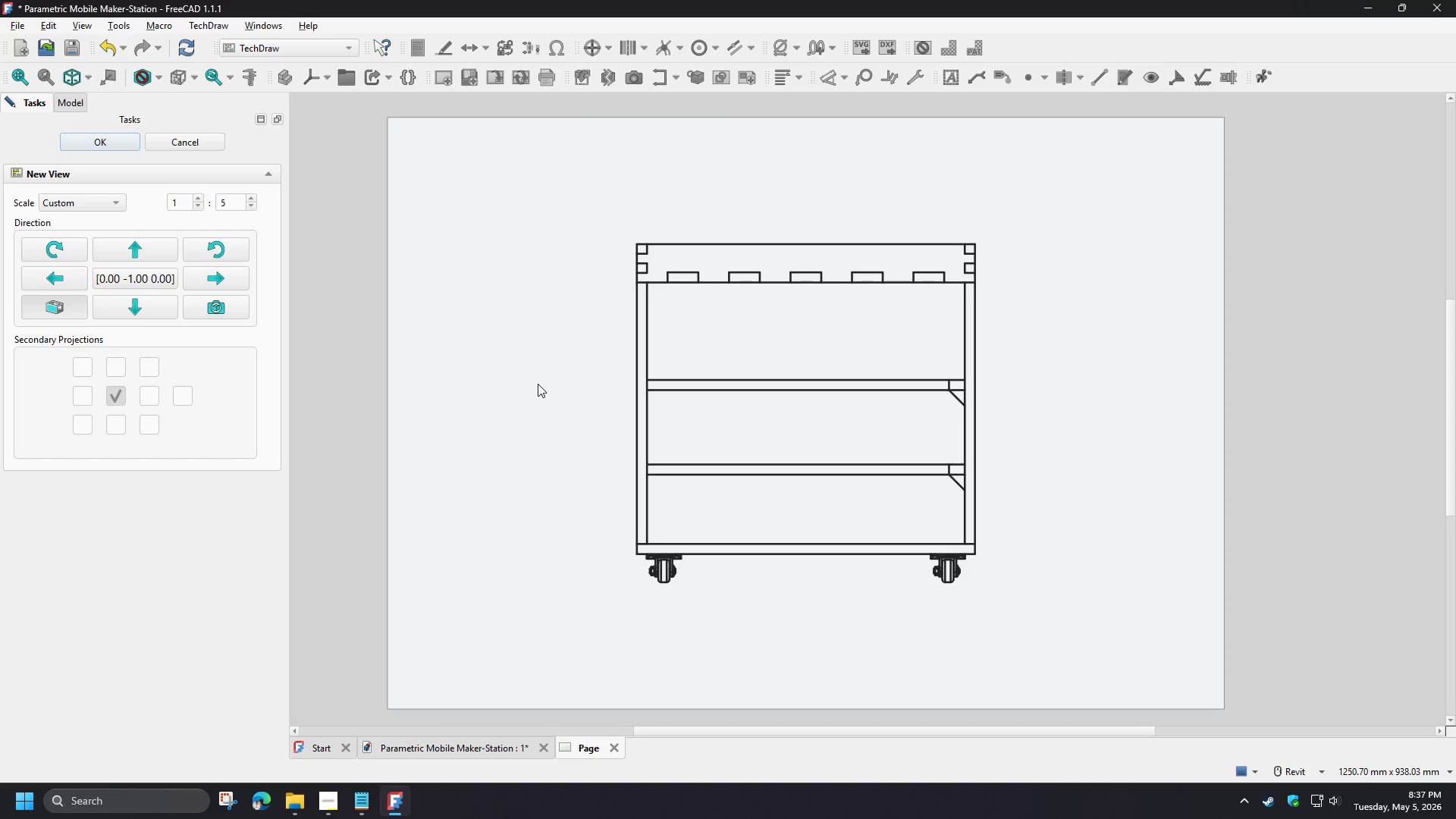 
wait(7.86)
 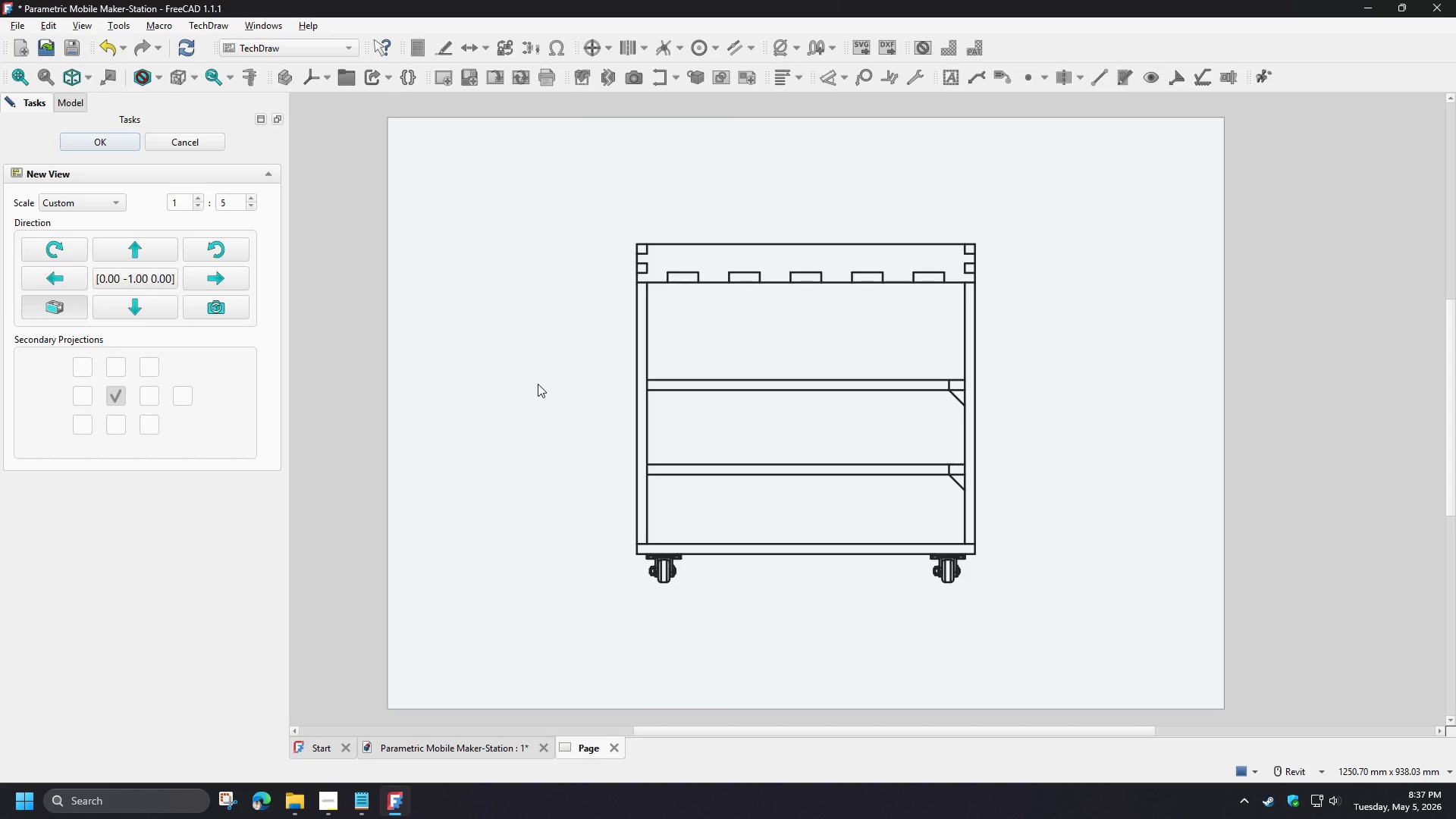 
mouse_move([109, 402])
 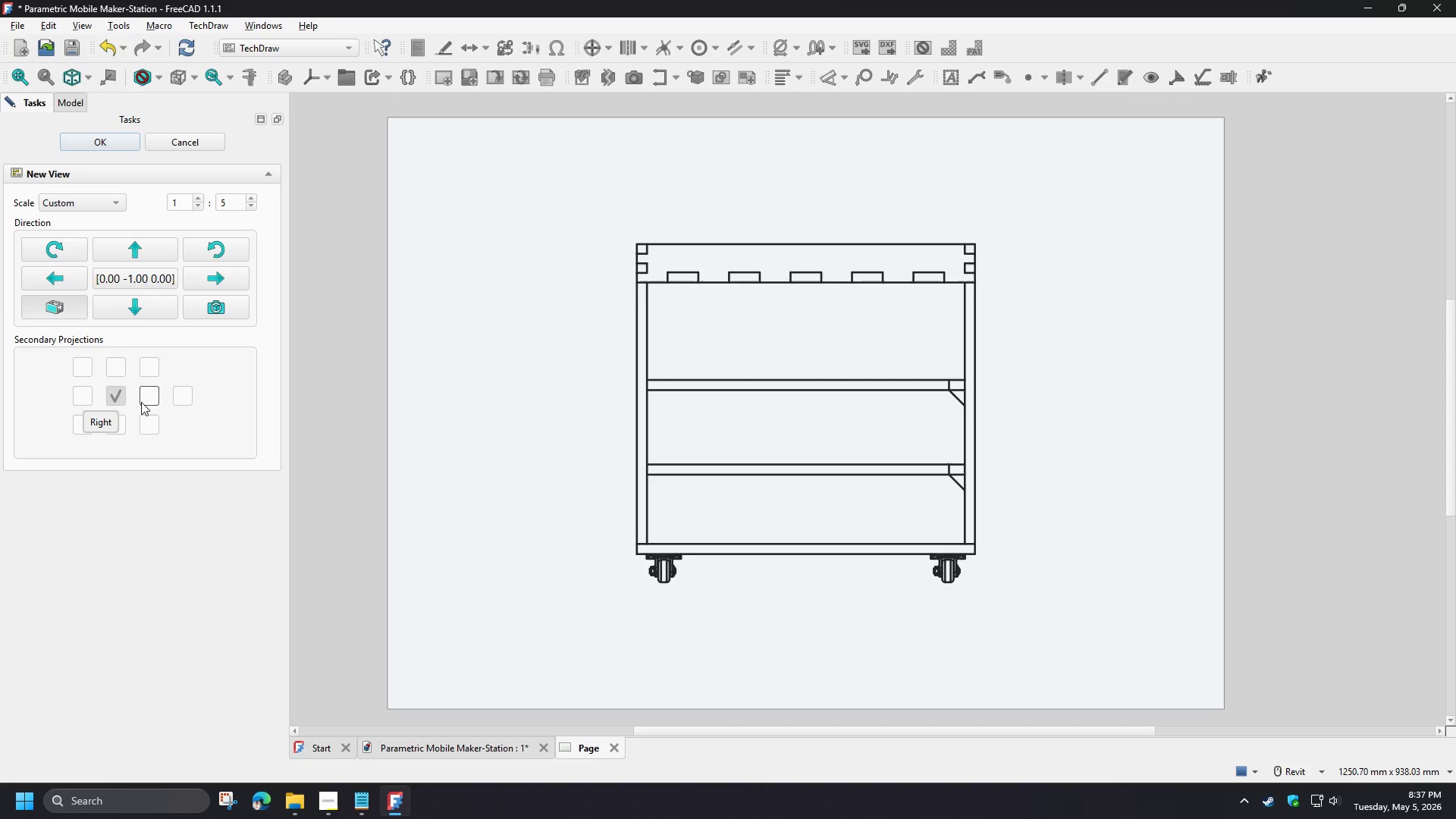 
mouse_move([125, 397])
 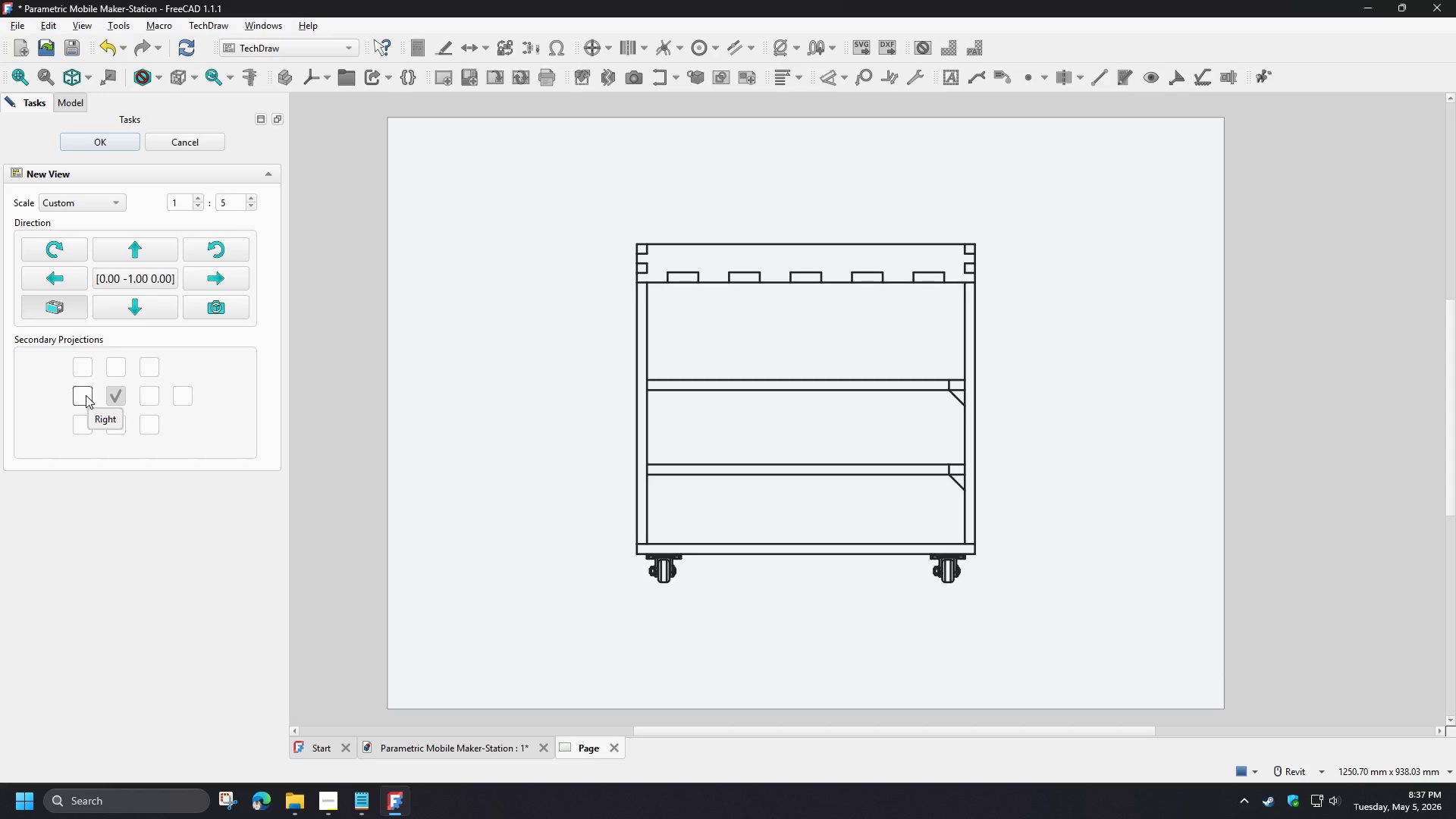 
left_click([86, 395])
 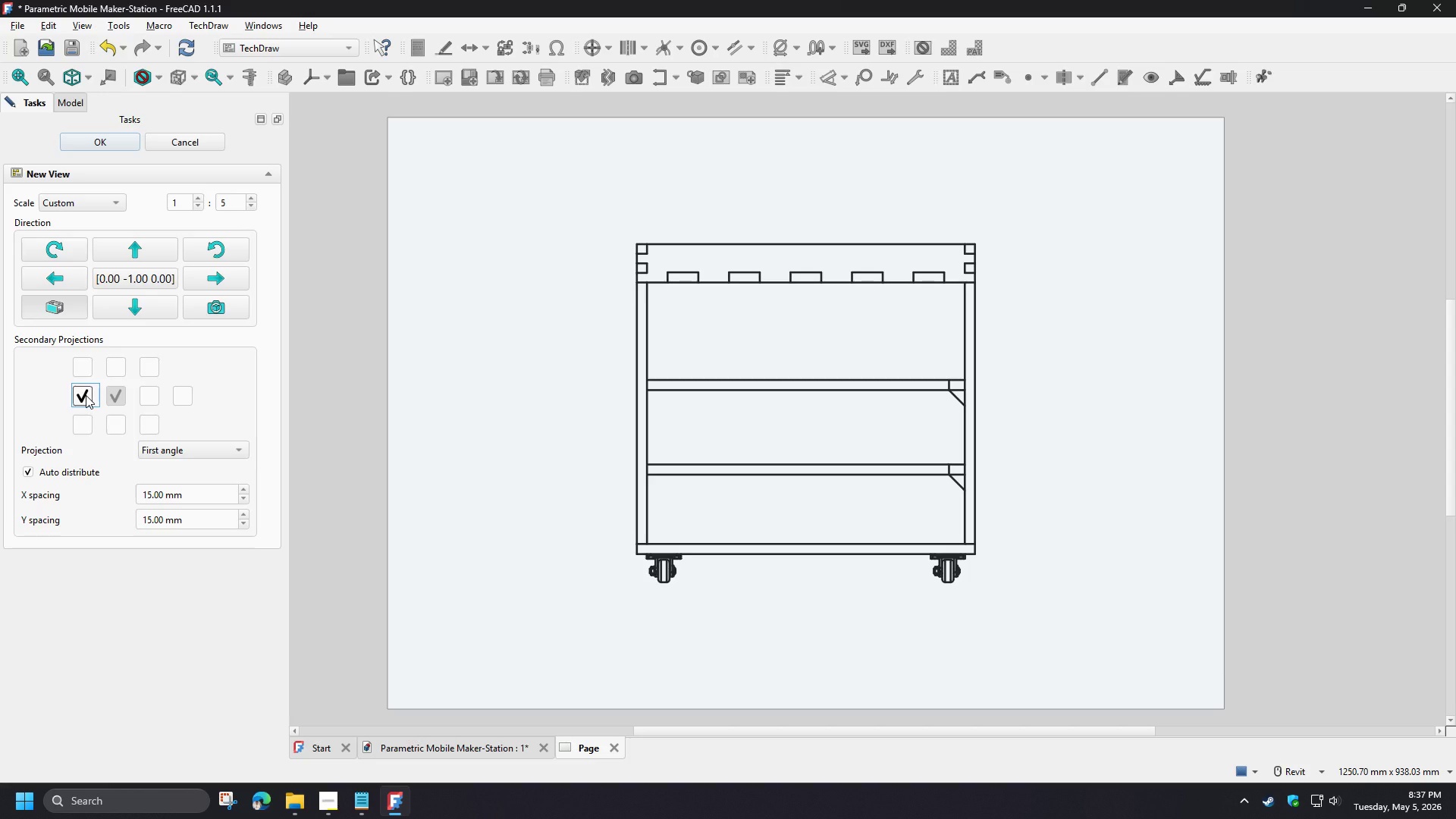 
wait(8.36)
 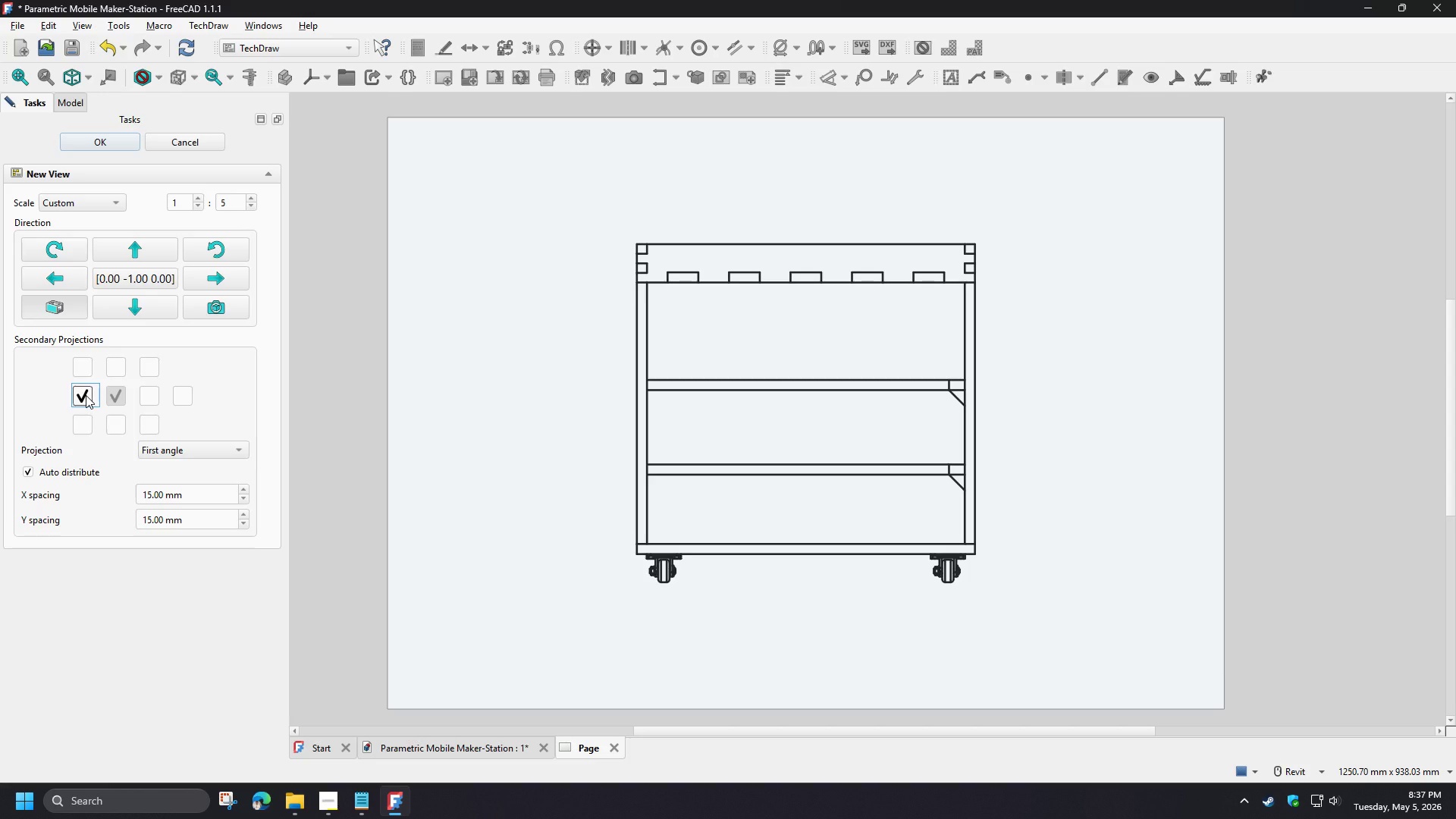 
double_click([245, 489])
 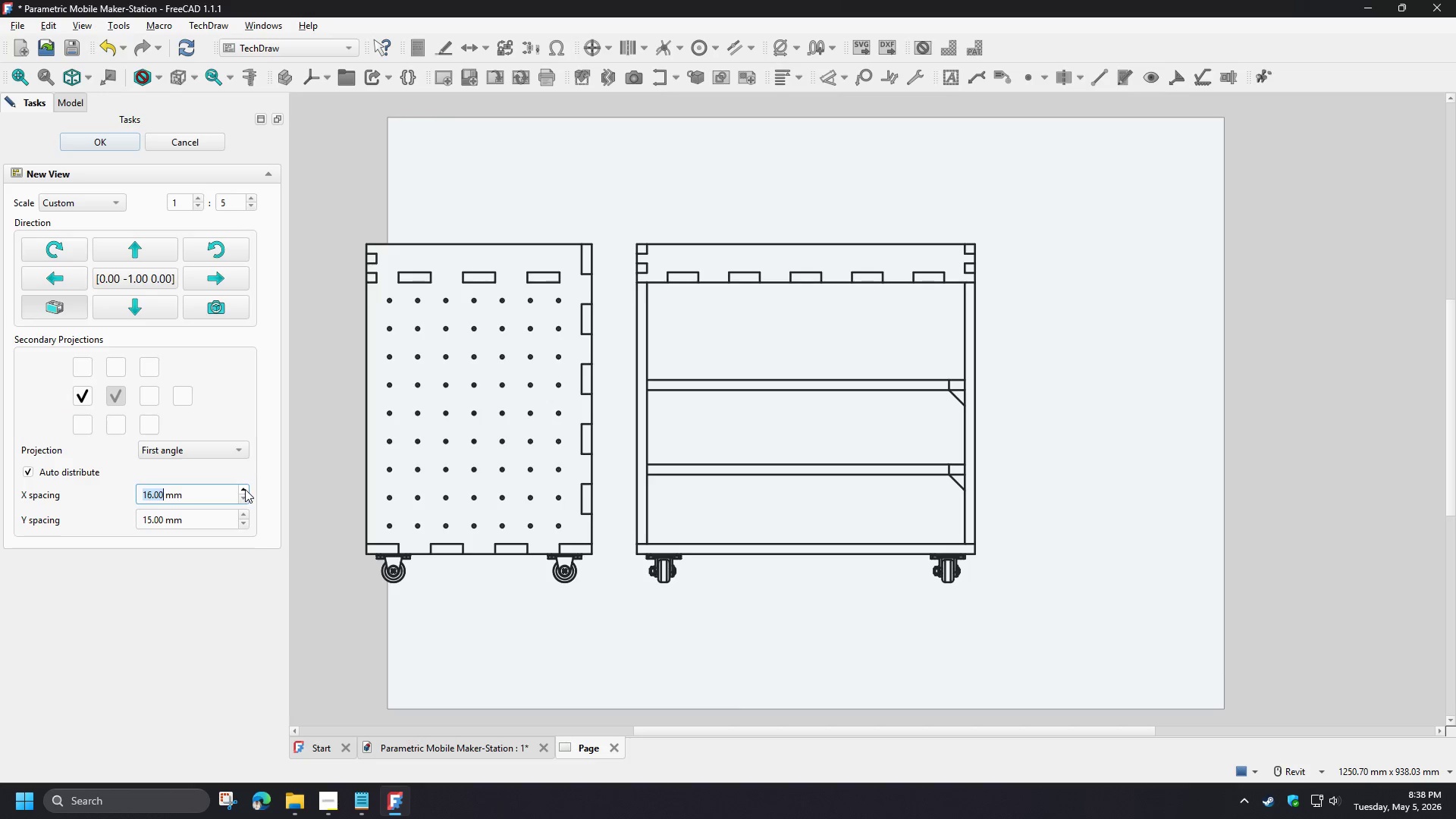 
triple_click([245, 489])
 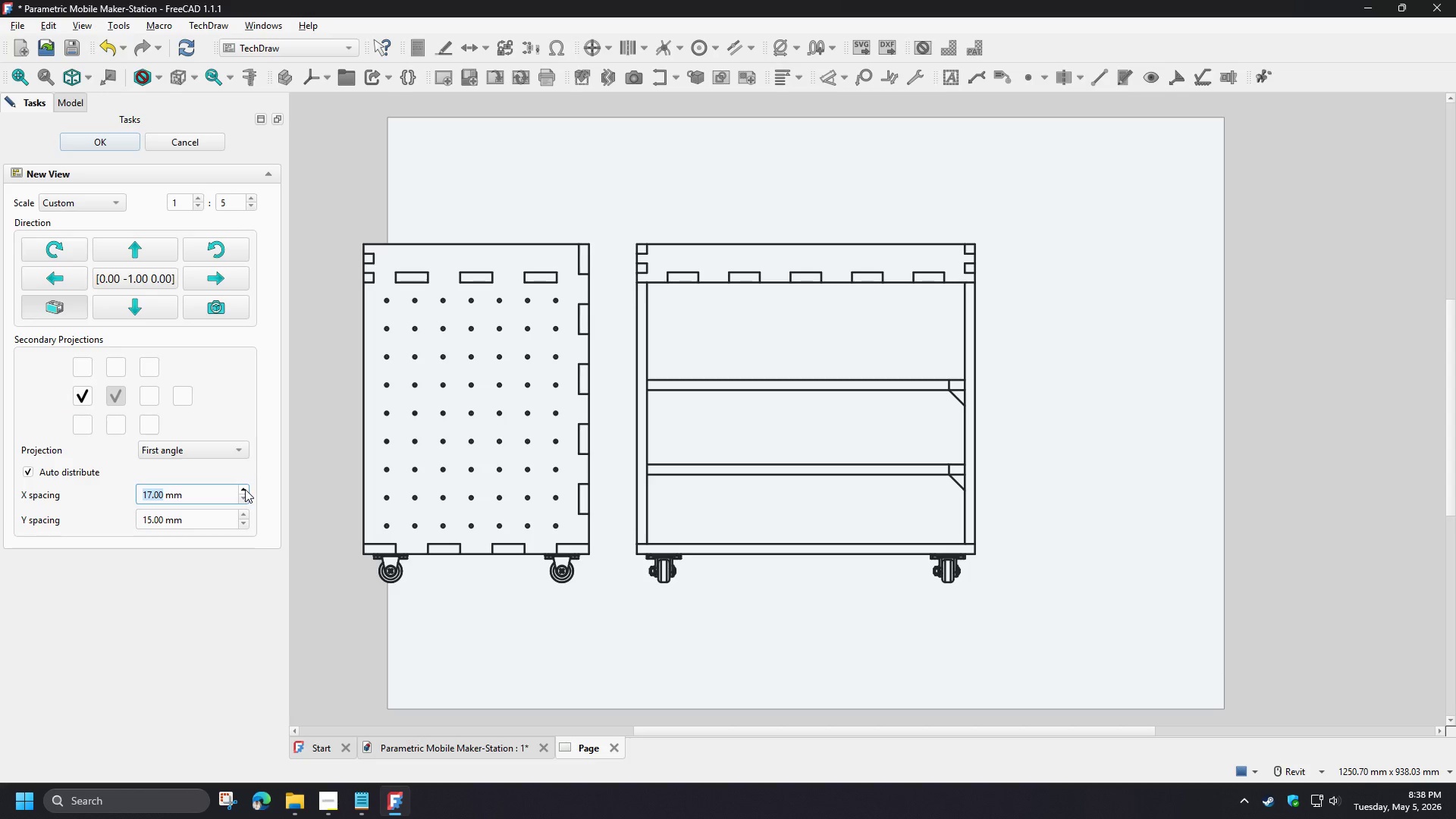 
triple_click([245, 489])
 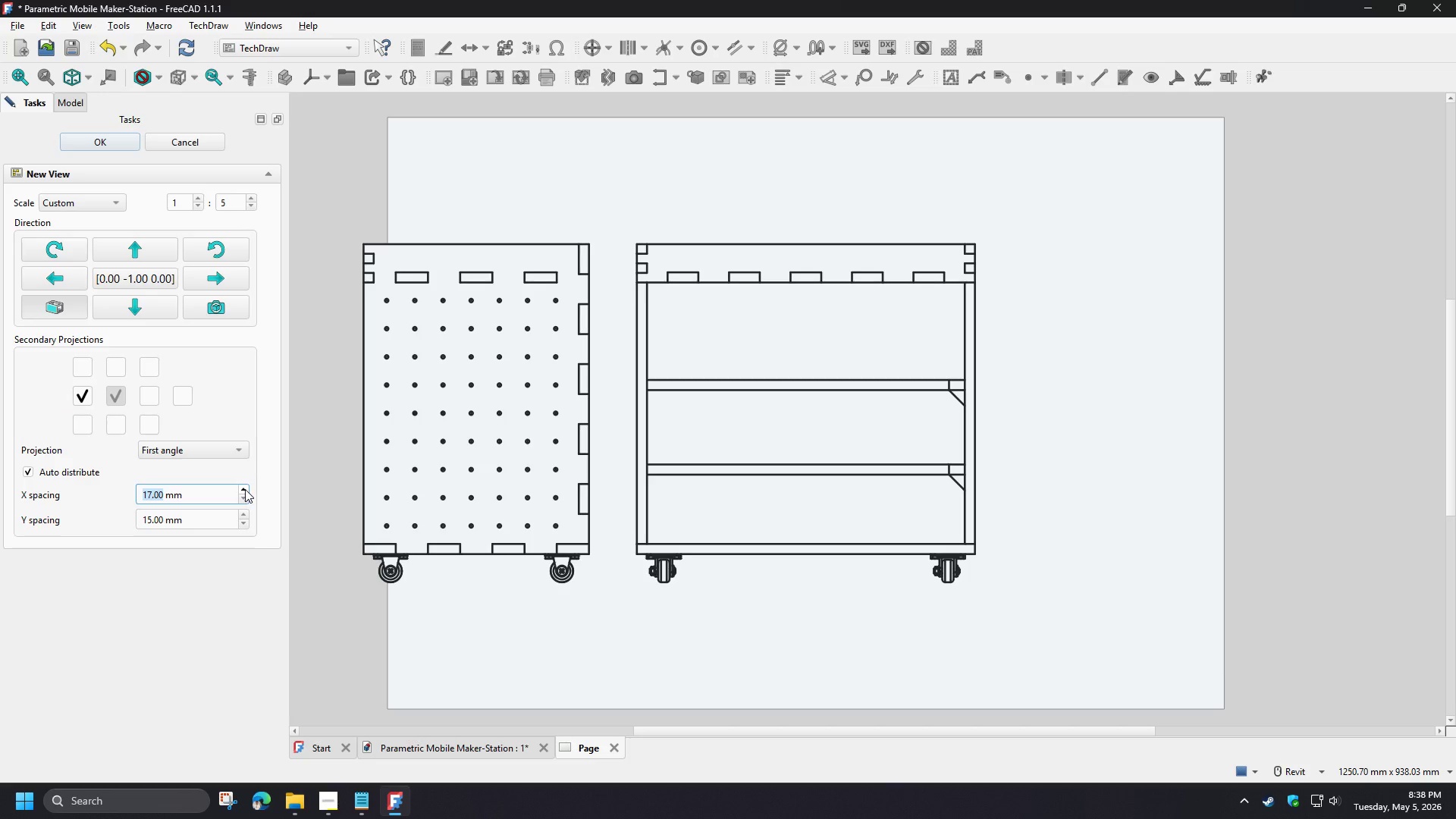 
triple_click([245, 489])
 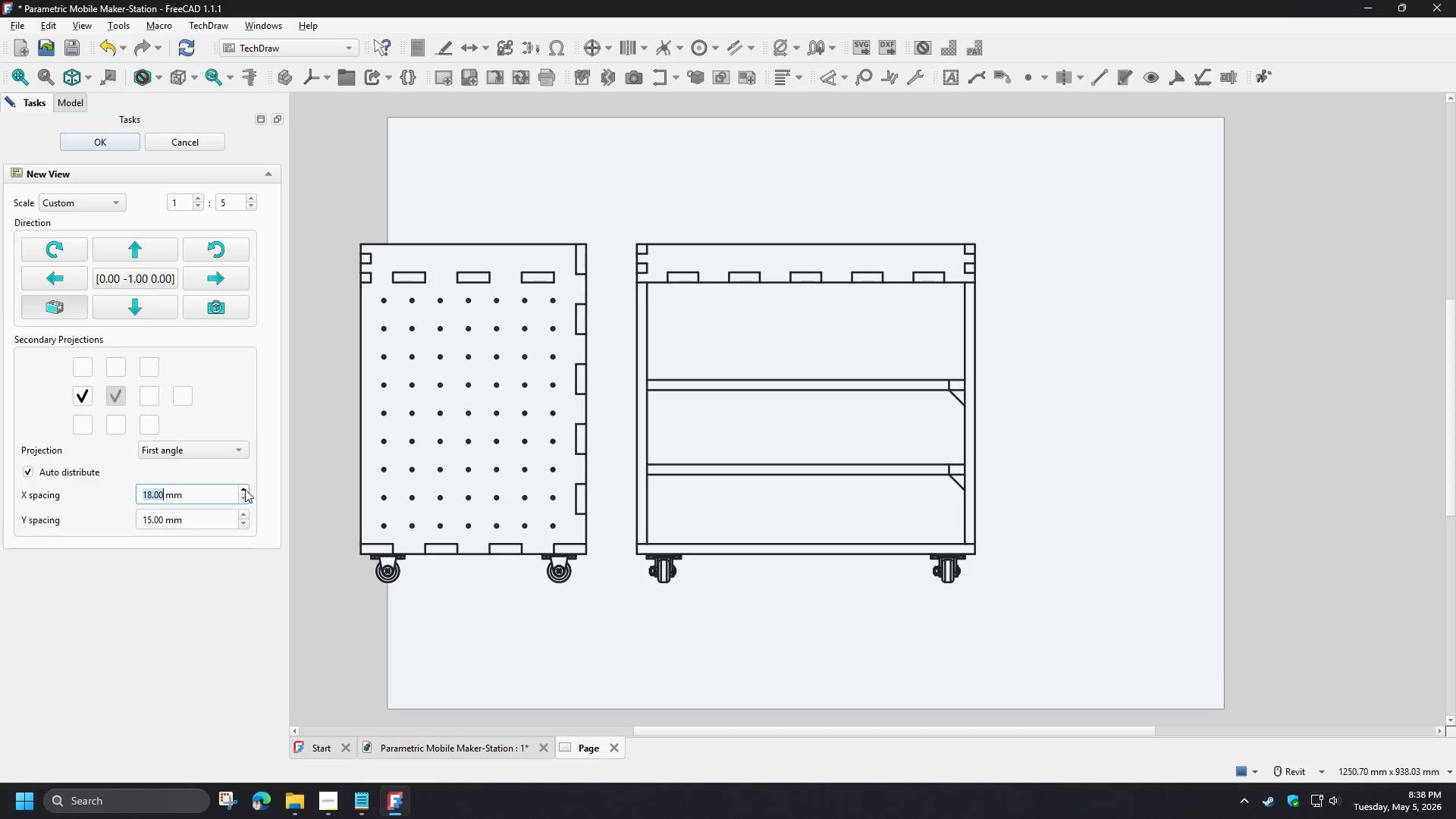 
triple_click([245, 489])
 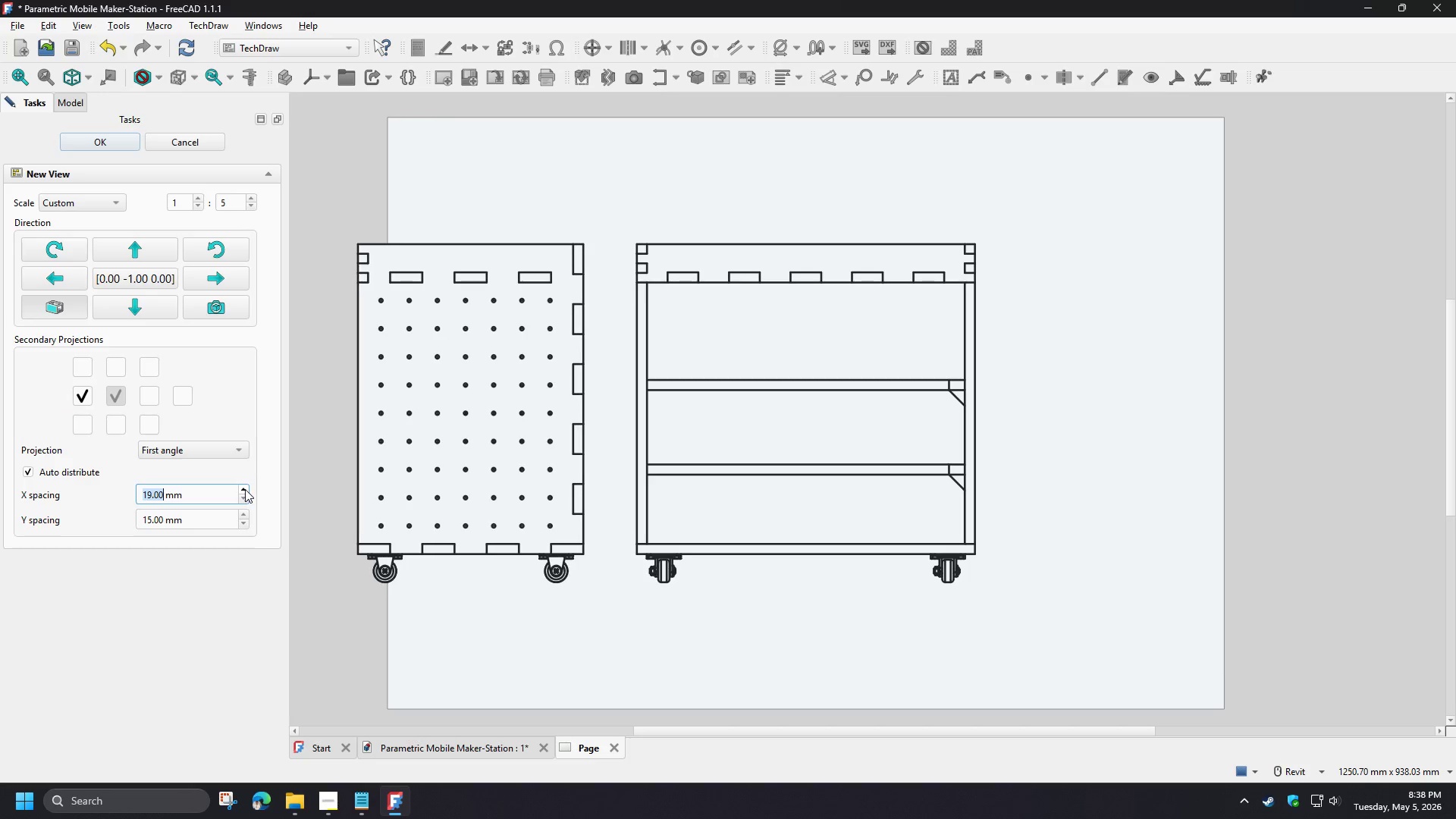 
triple_click([245, 489])
 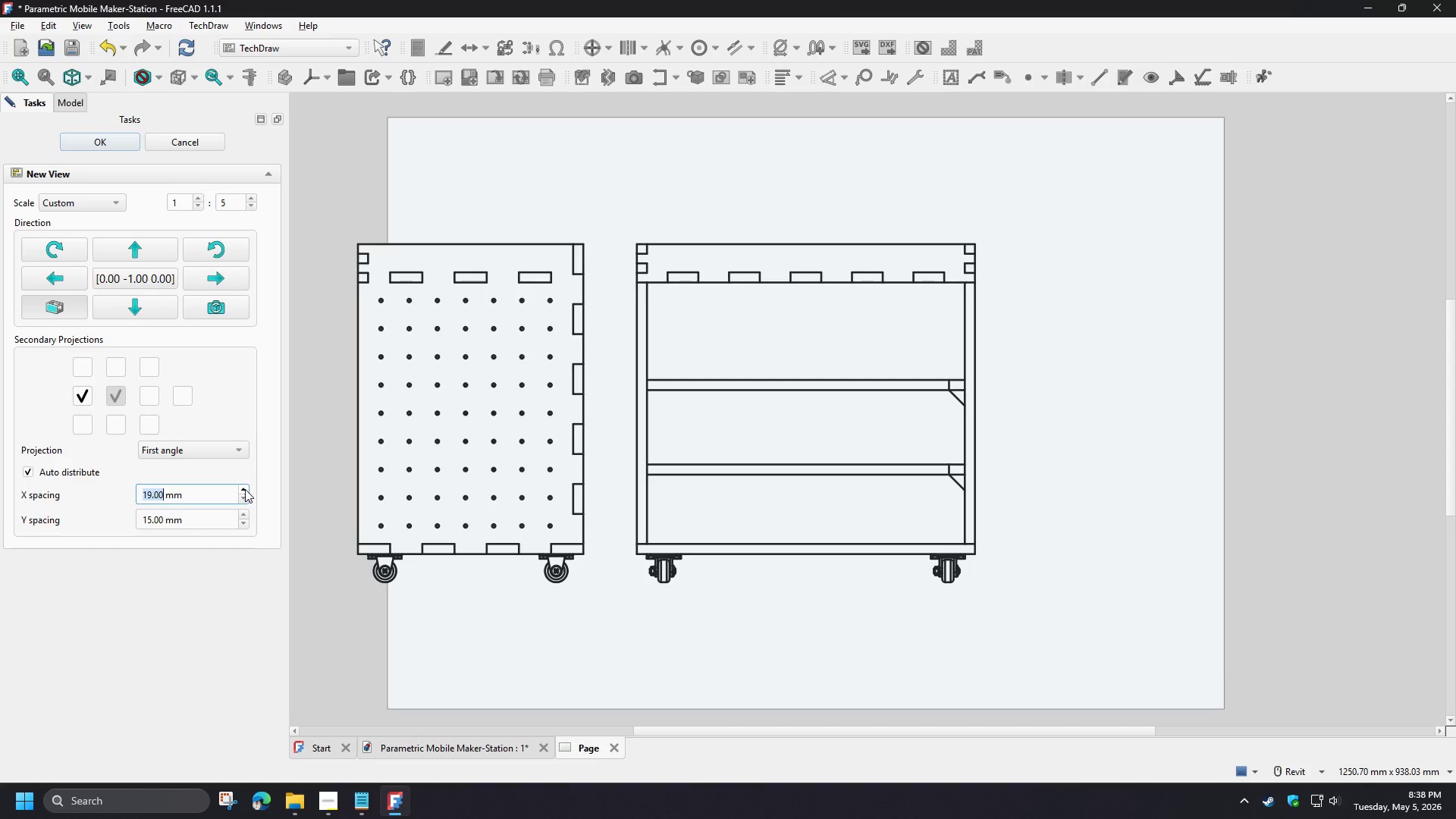 
triple_click([245, 489])
 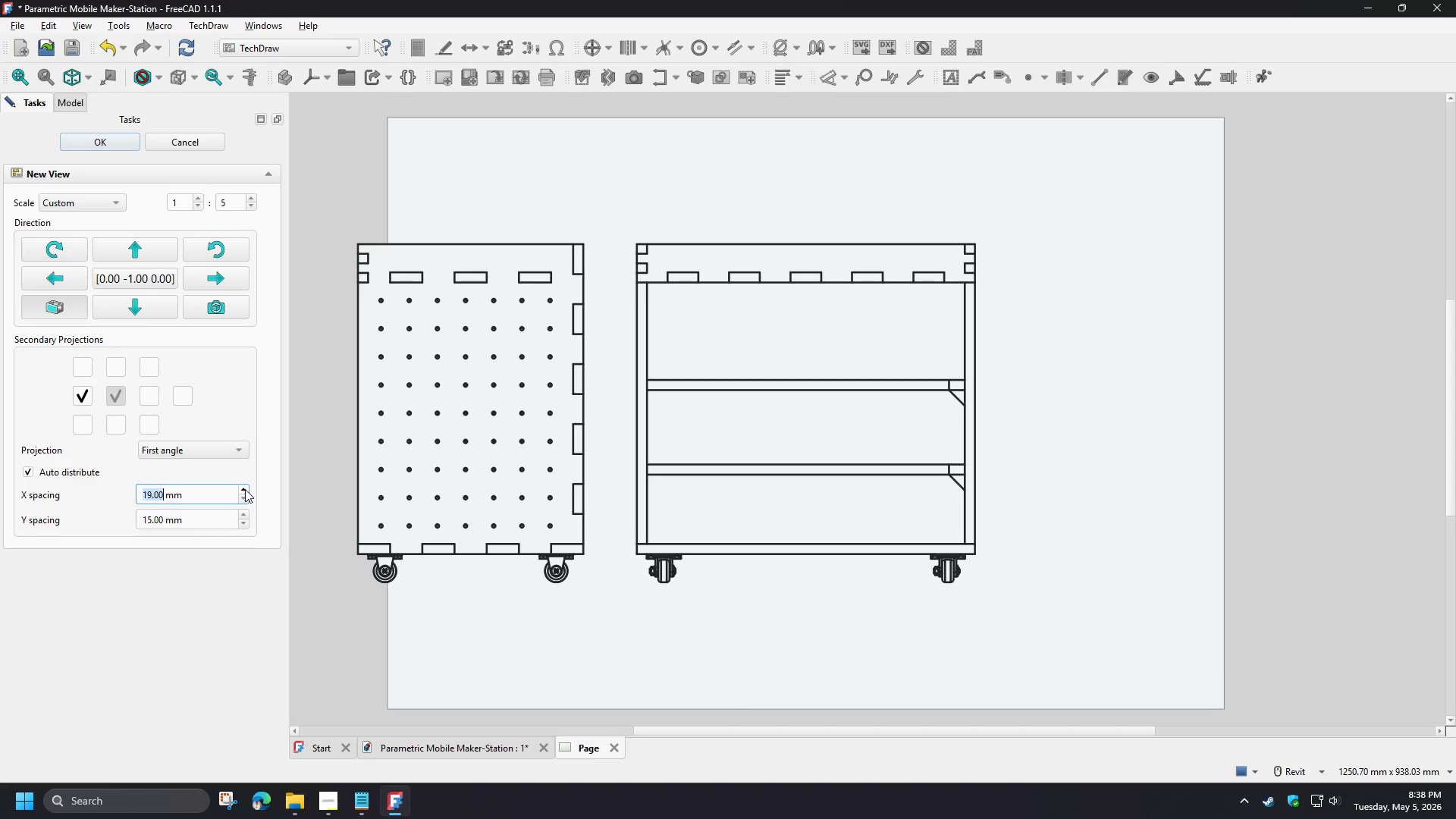 
triple_click([245, 489])
 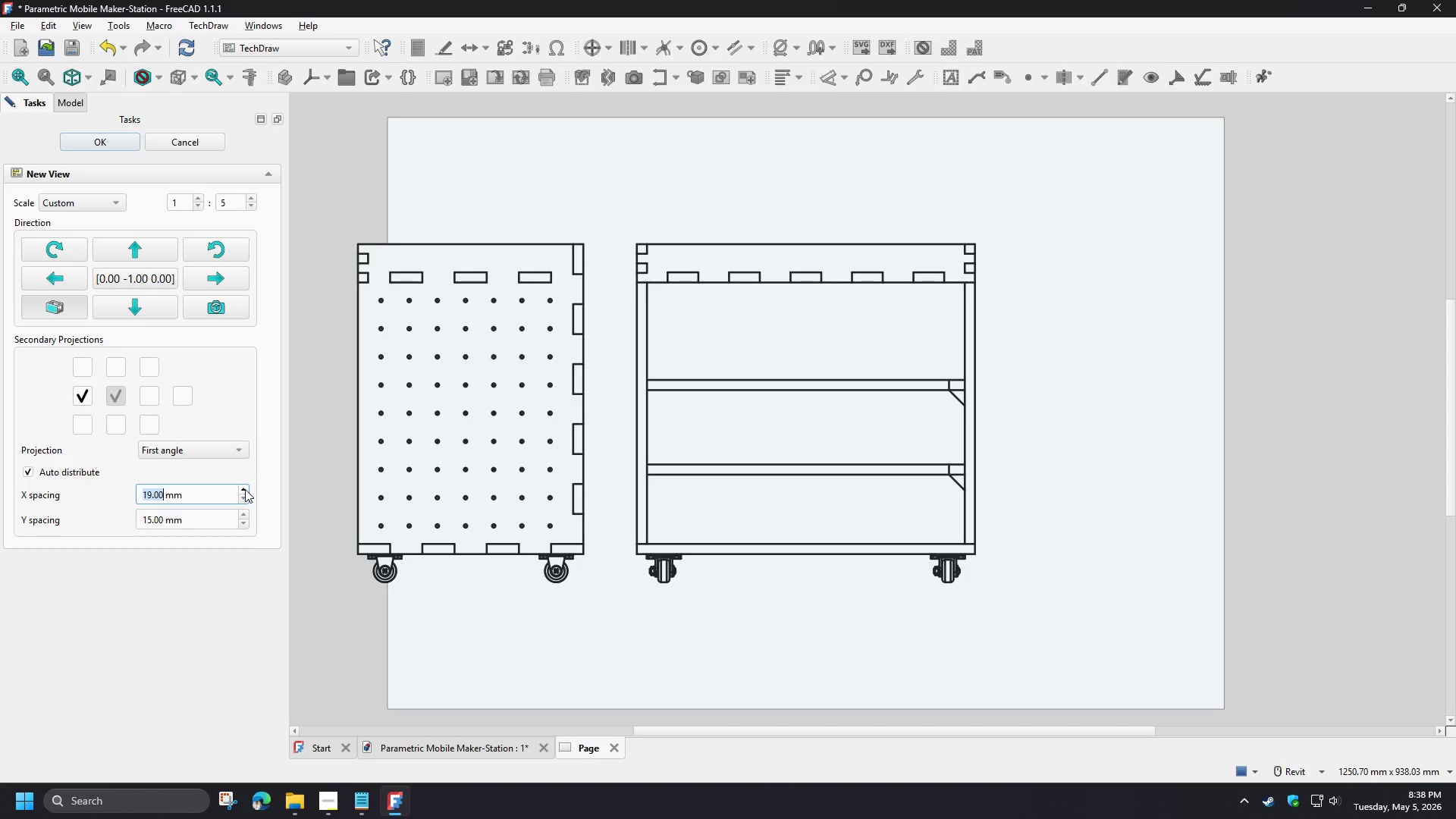 
triple_click([245, 489])
 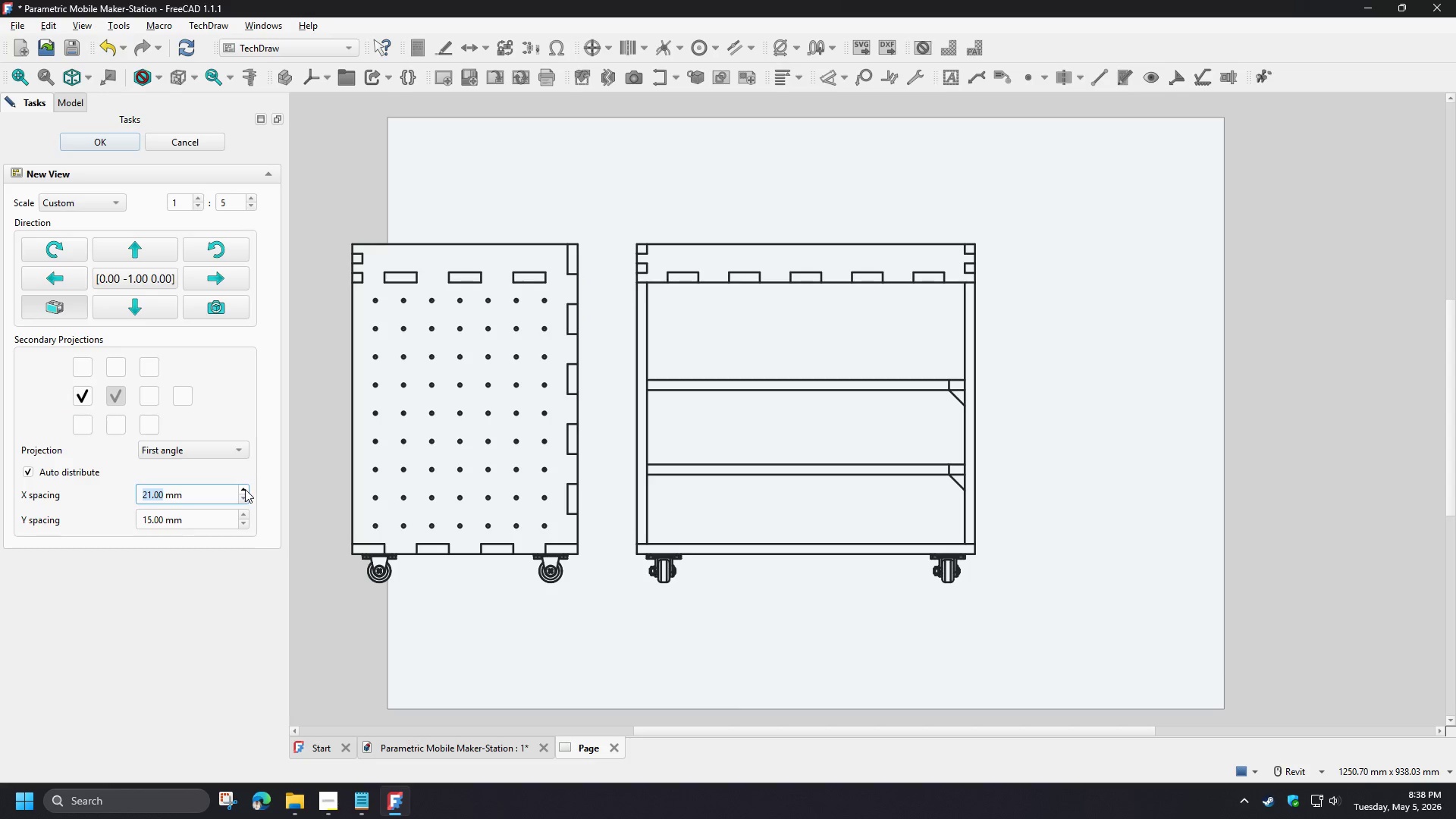 
triple_click([245, 489])
 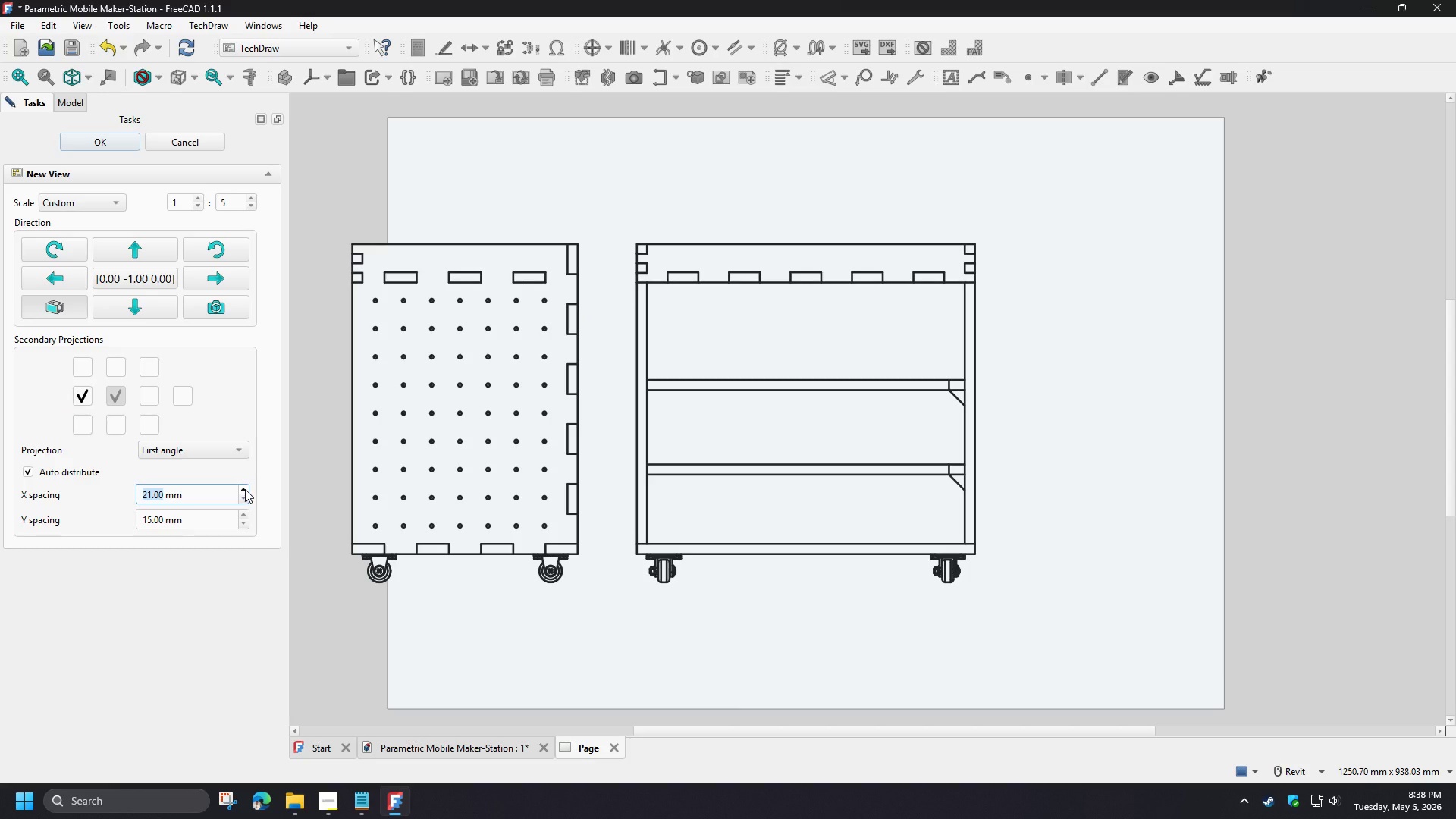 
triple_click([245, 489])
 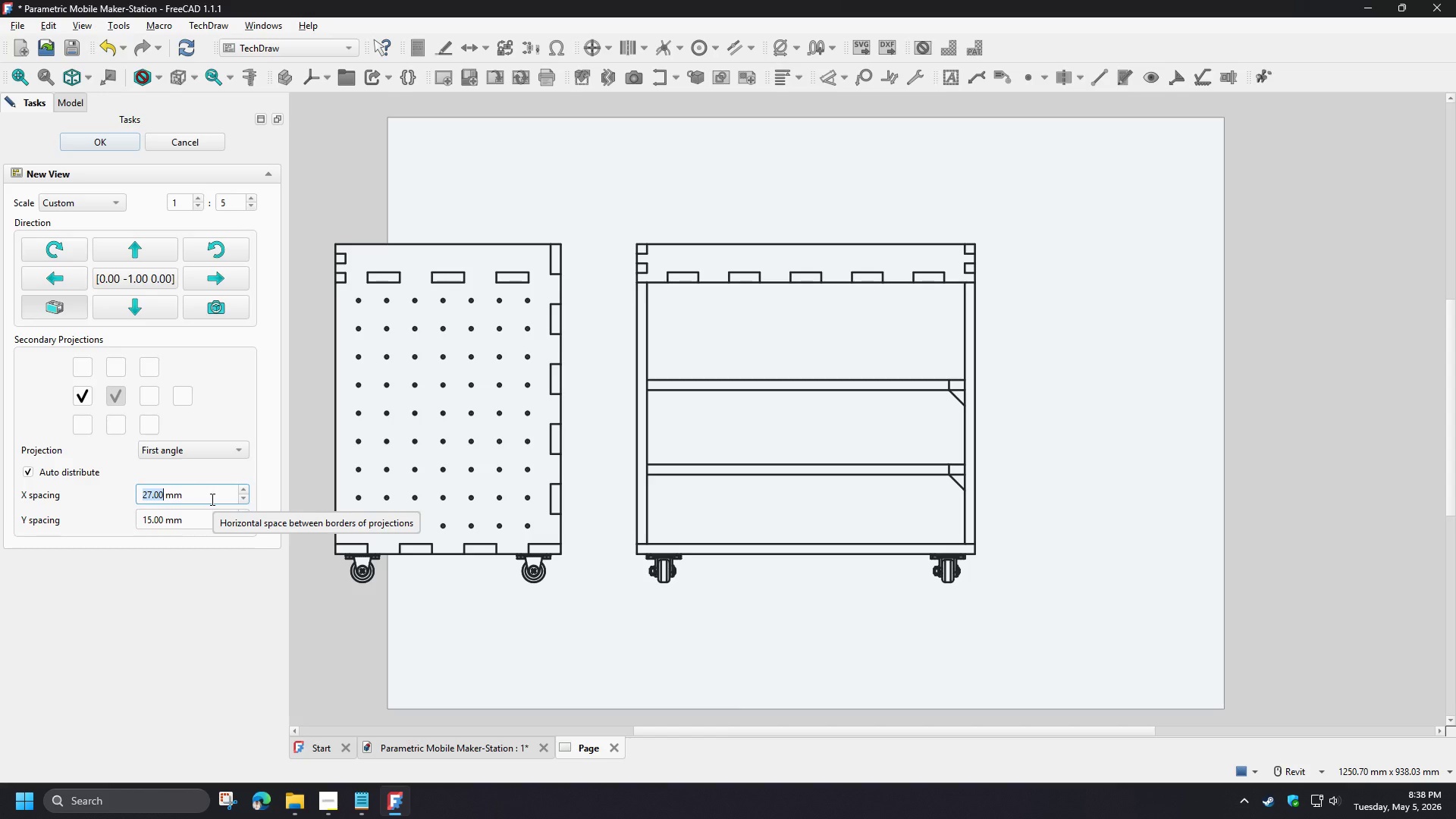 
key(Numpad3)
 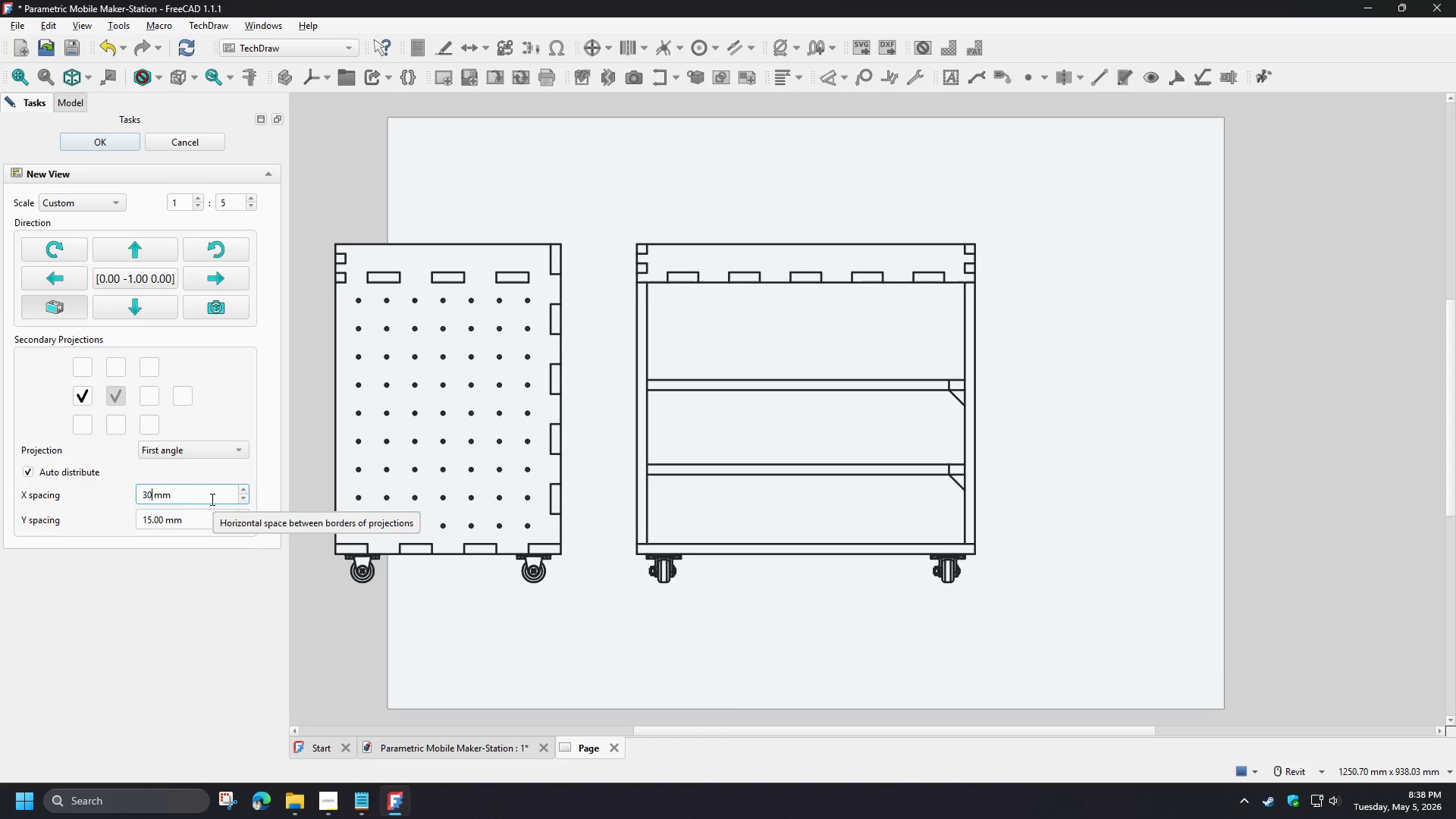 
key(Numpad0)
 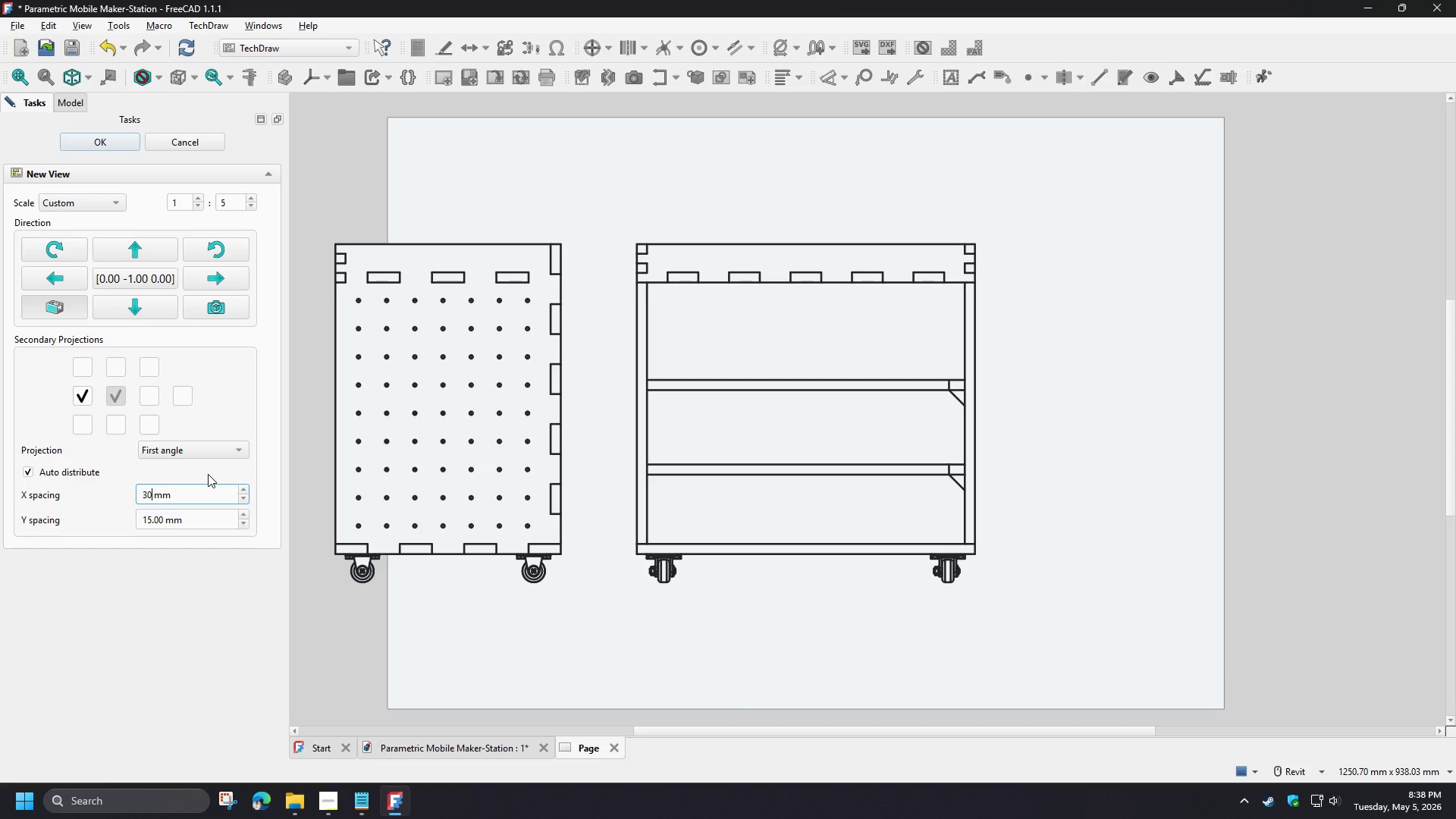 
left_click([208, 474])
 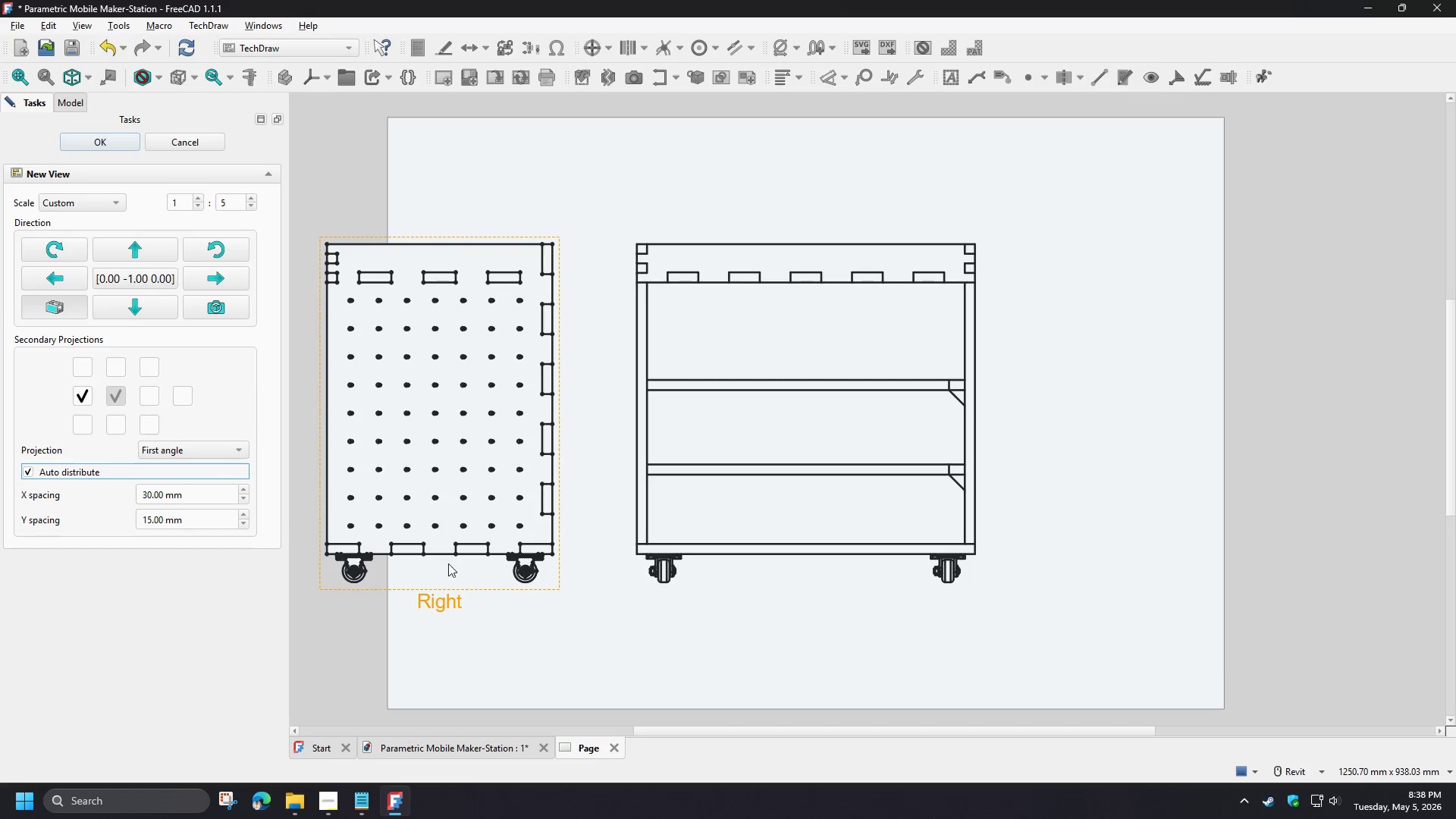 
left_click_drag(start_coordinate=[815, 598], to_coordinate=[981, 598])
 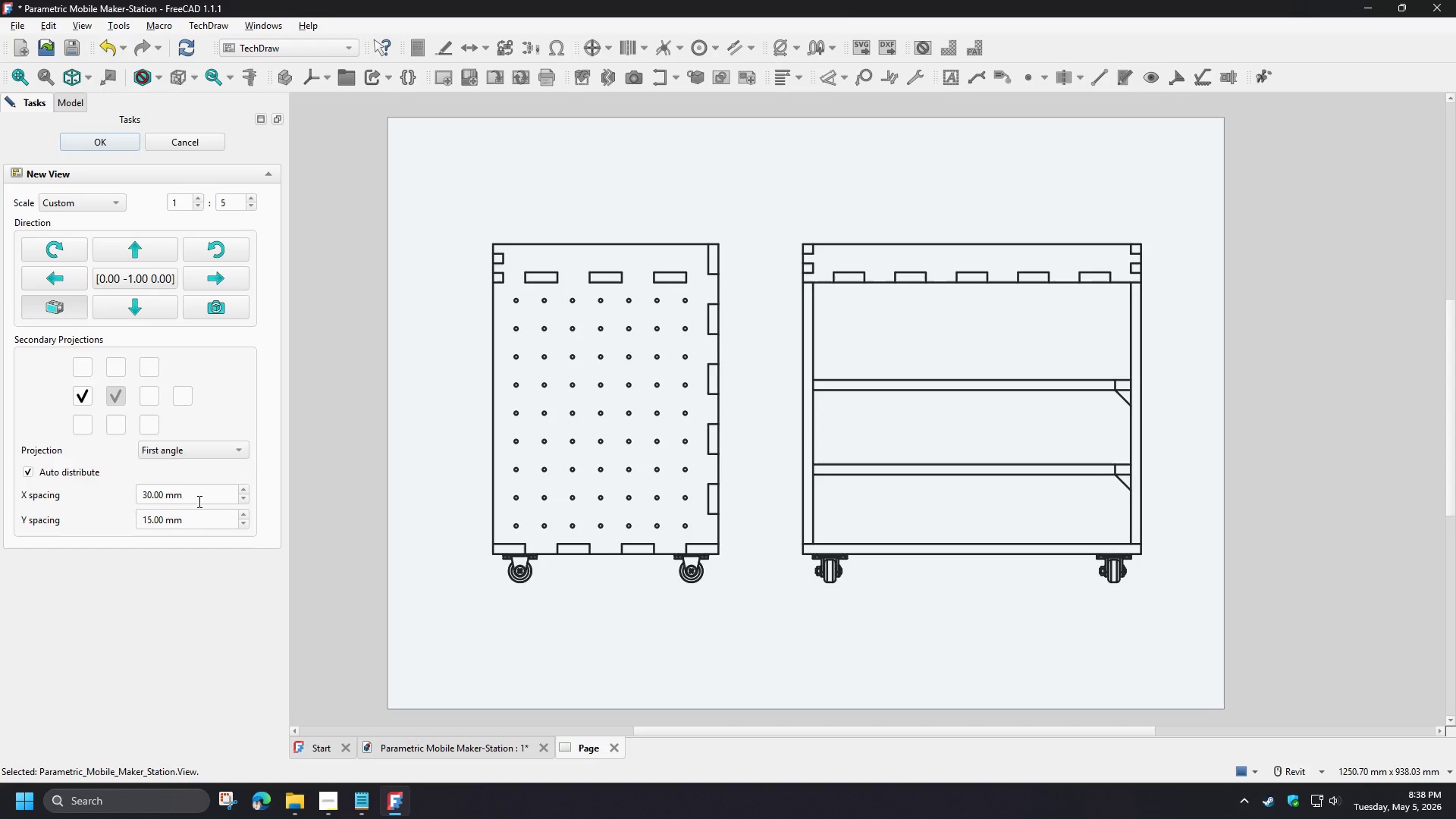 
left_click_drag(start_coordinate=[197, 498], to_coordinate=[128, 492])
 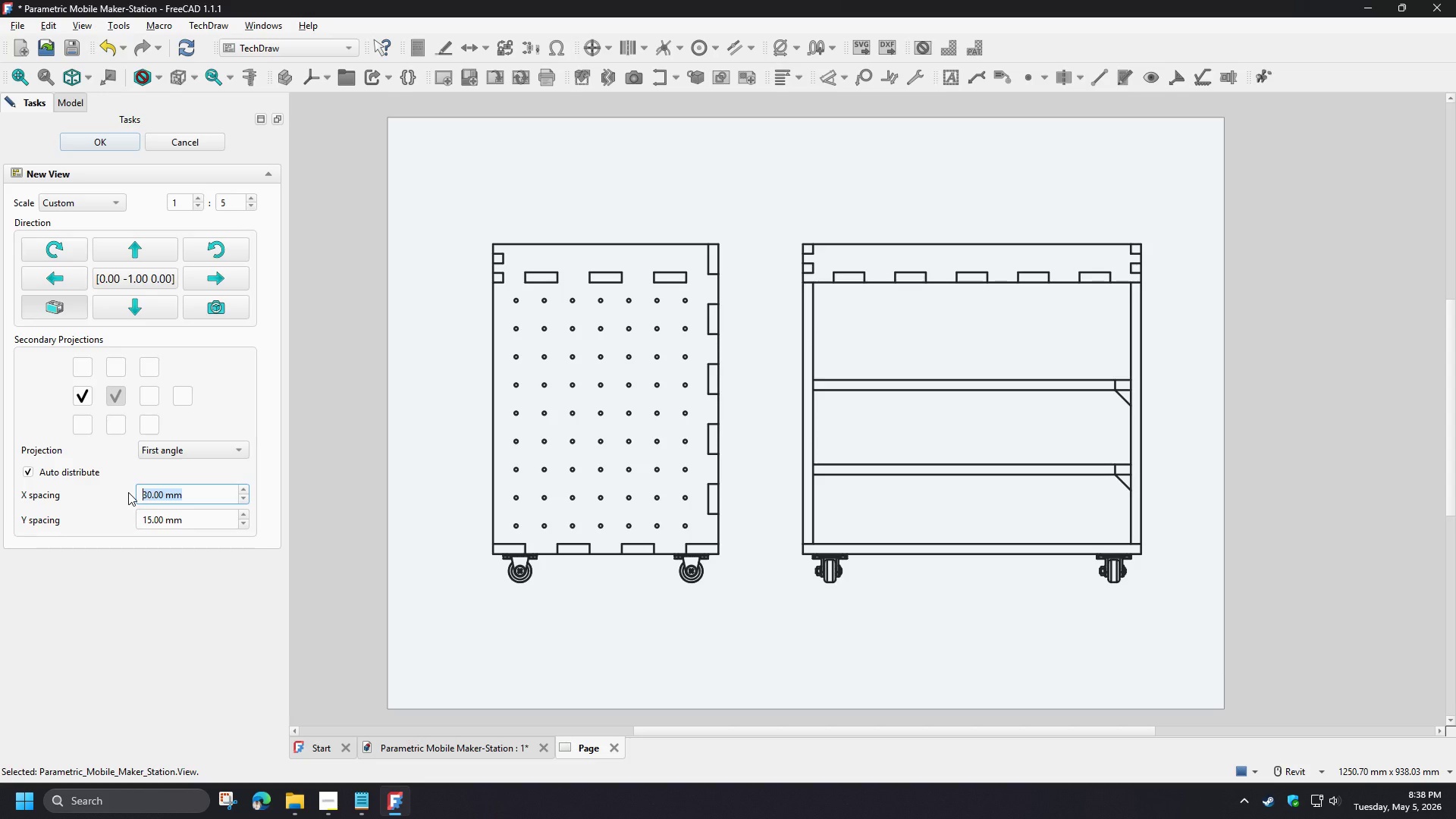 
key(Numpad4)
 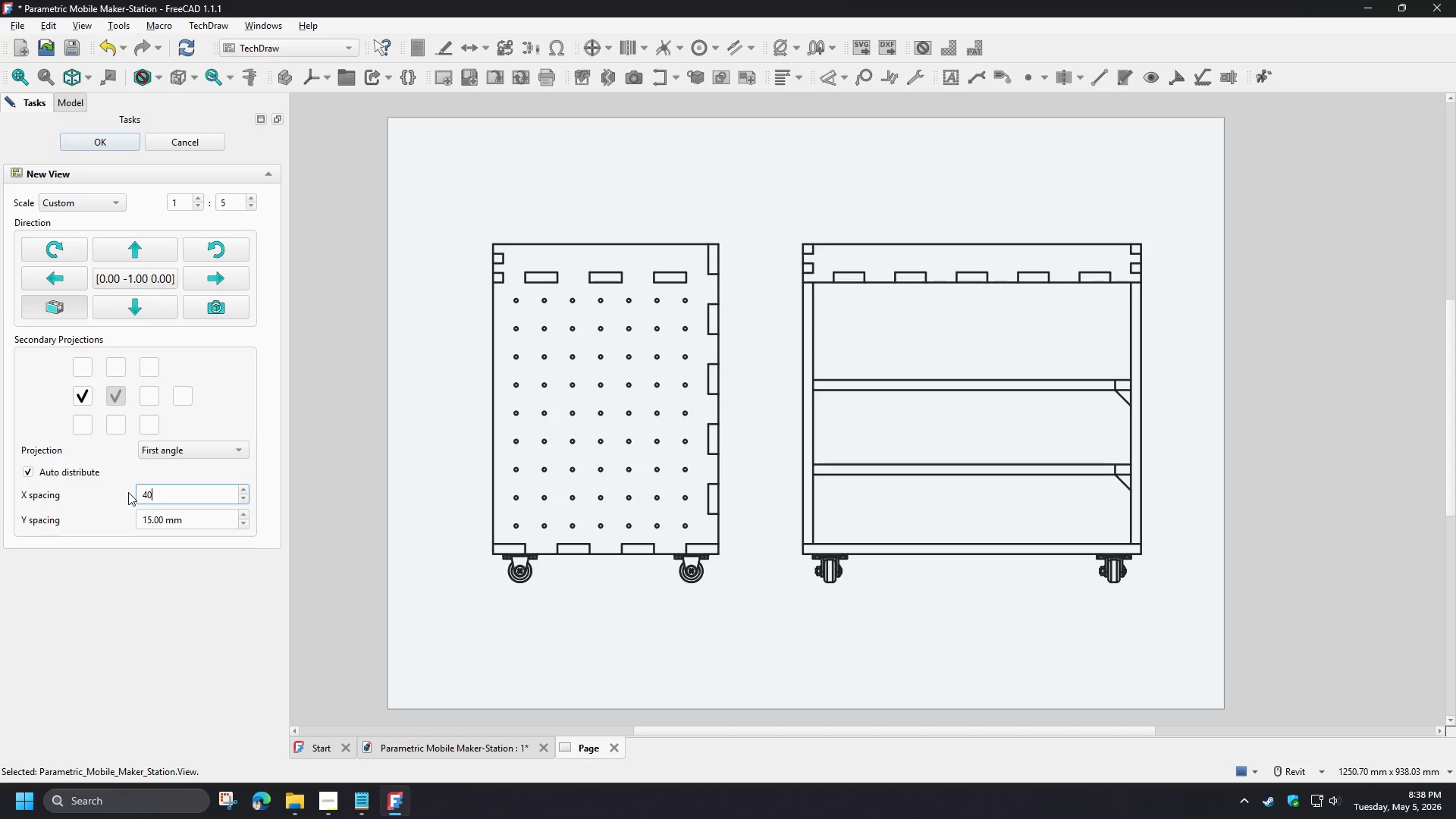 
key(Numpad0)
 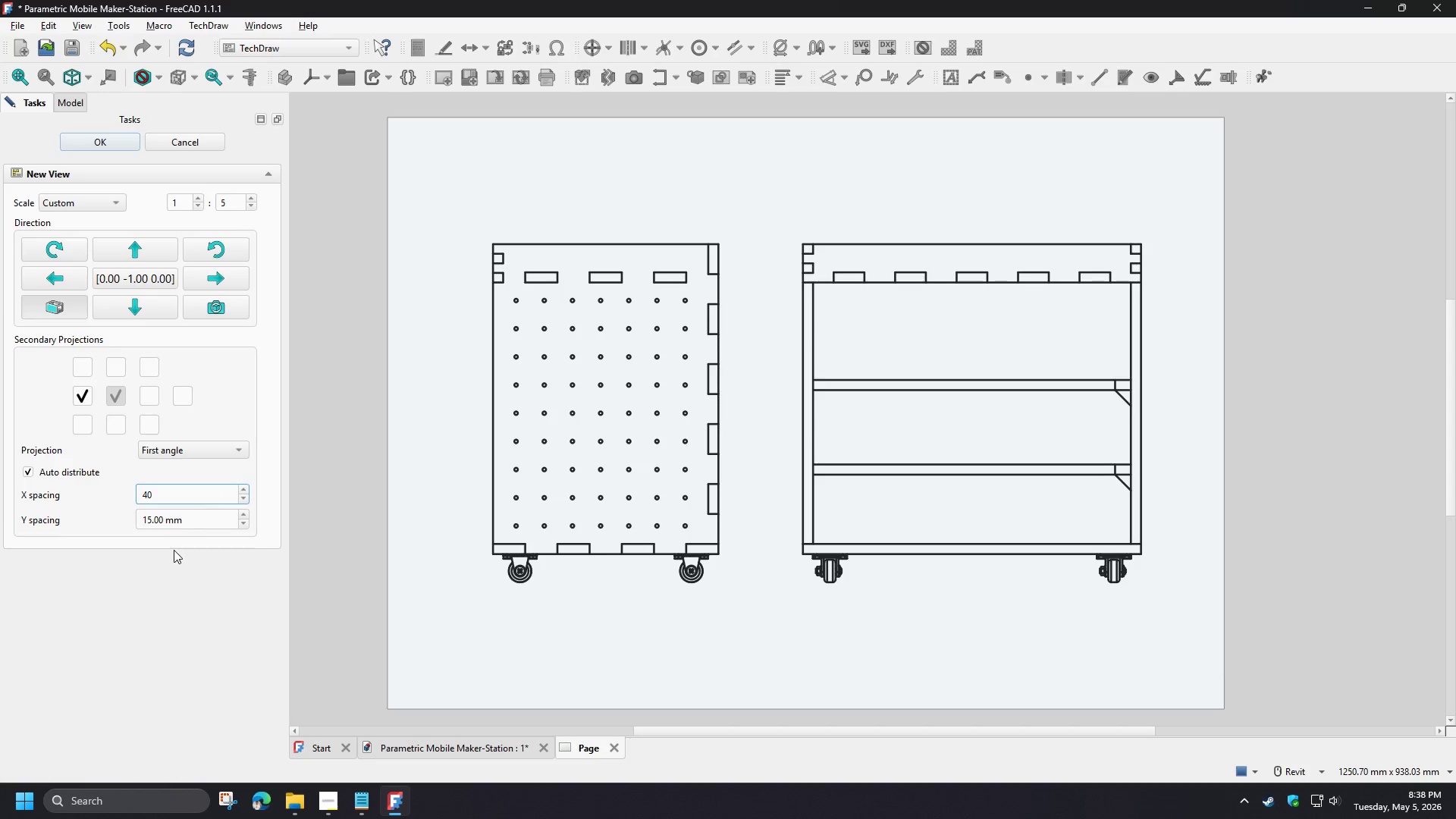 
left_click([173, 571])
 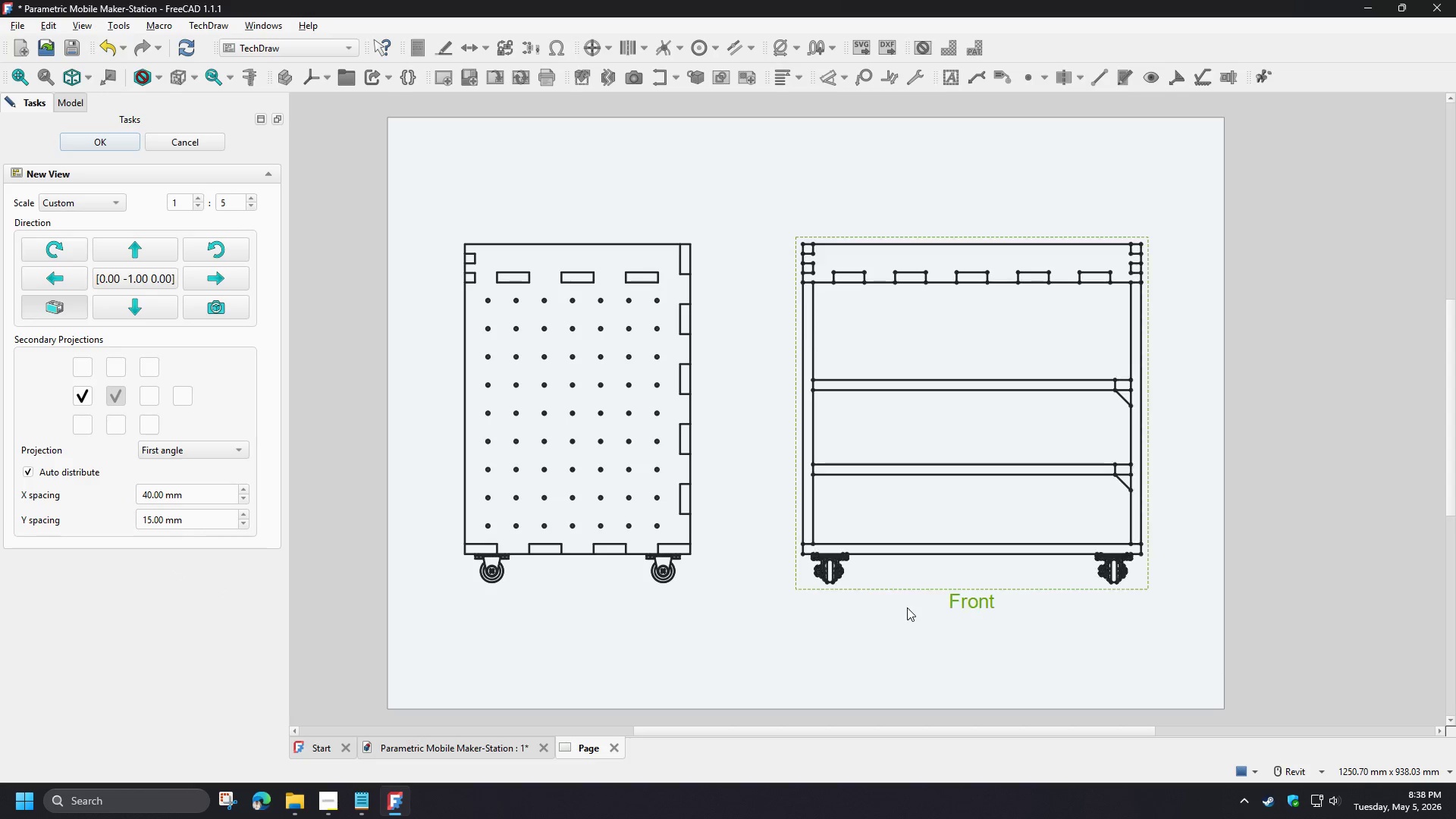 
left_click_drag(start_coordinate=[978, 599], to_coordinate=[986, 601])
 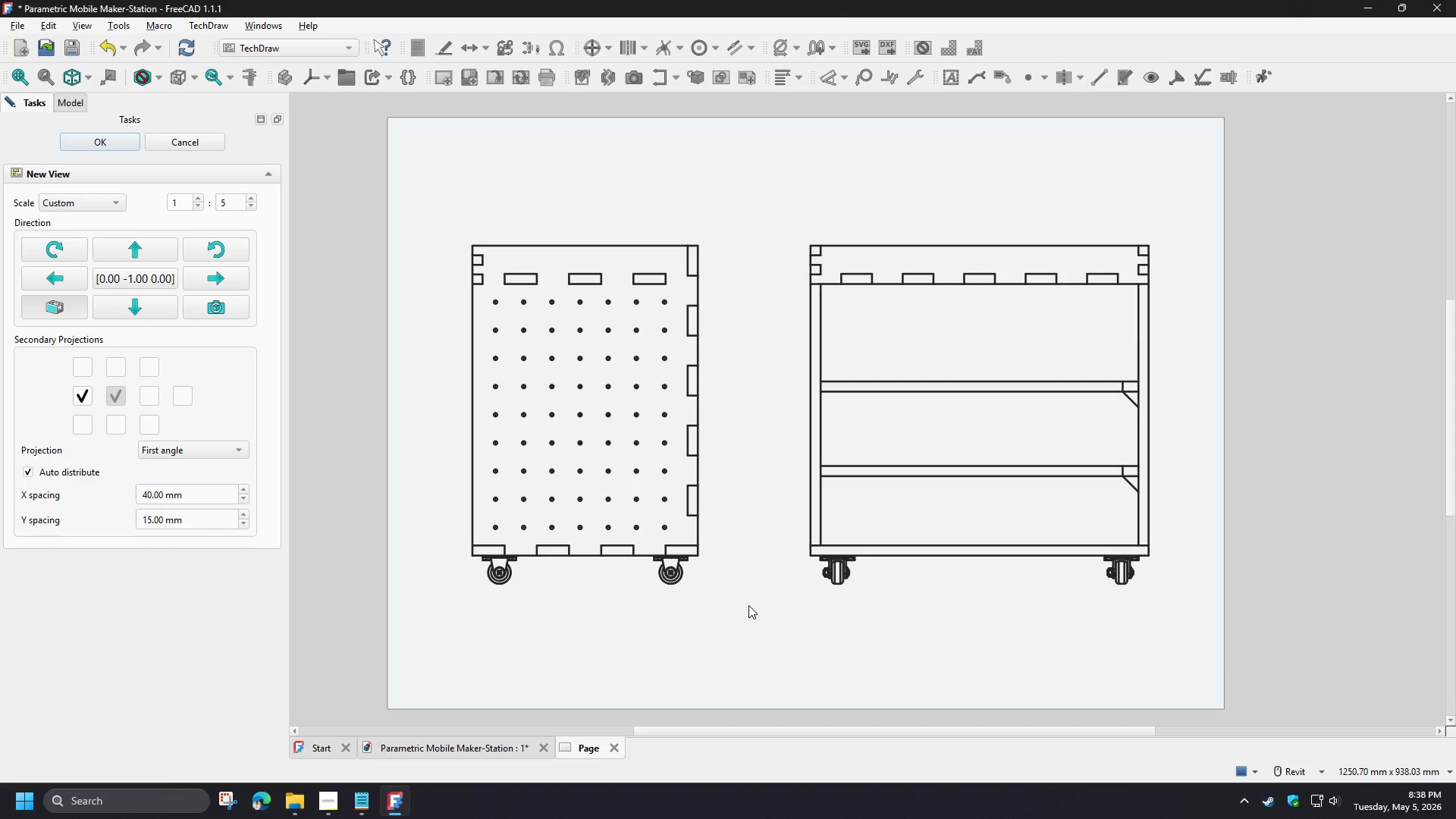 
wait(13.83)
 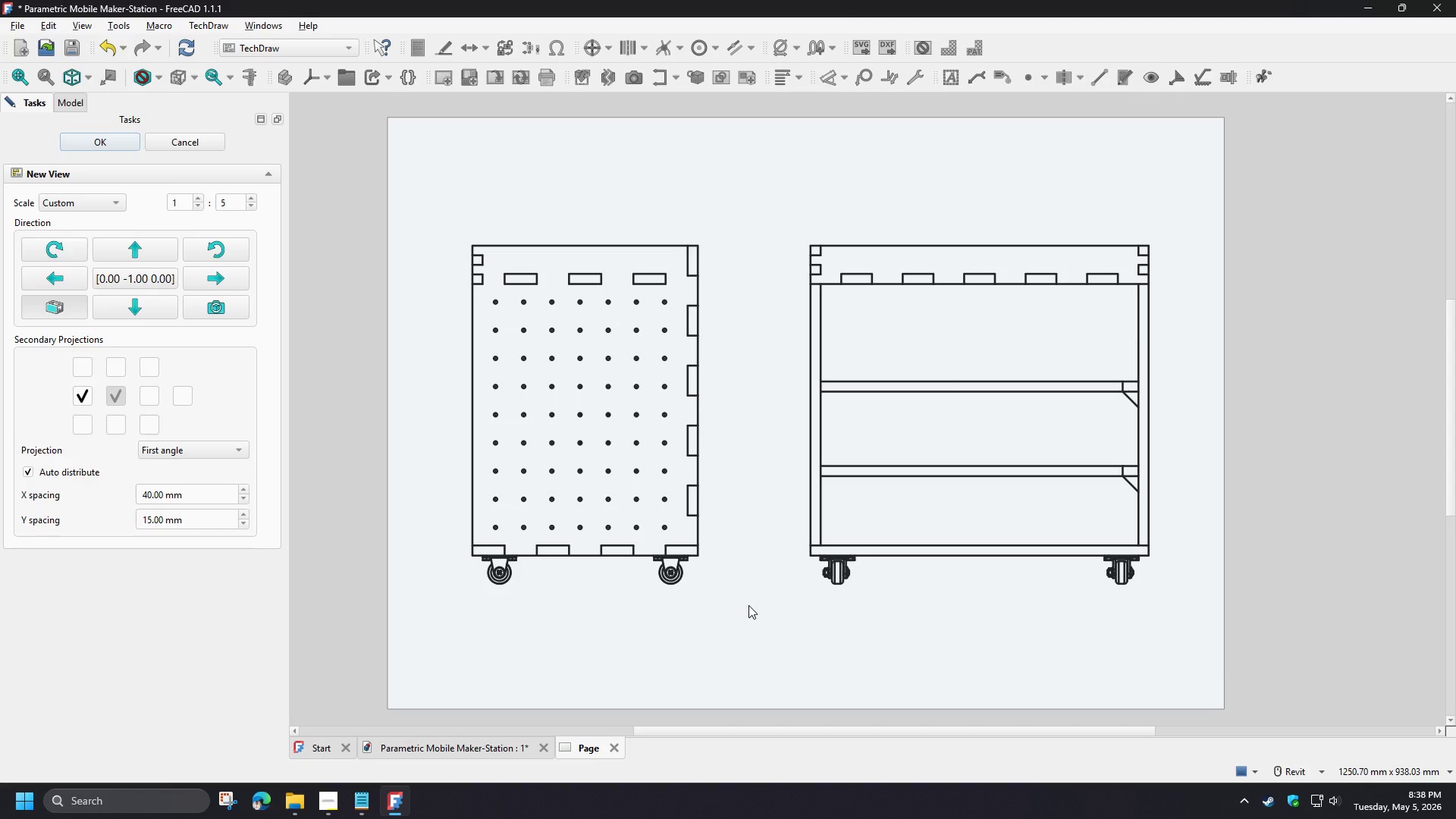 
left_click([249, 198])
 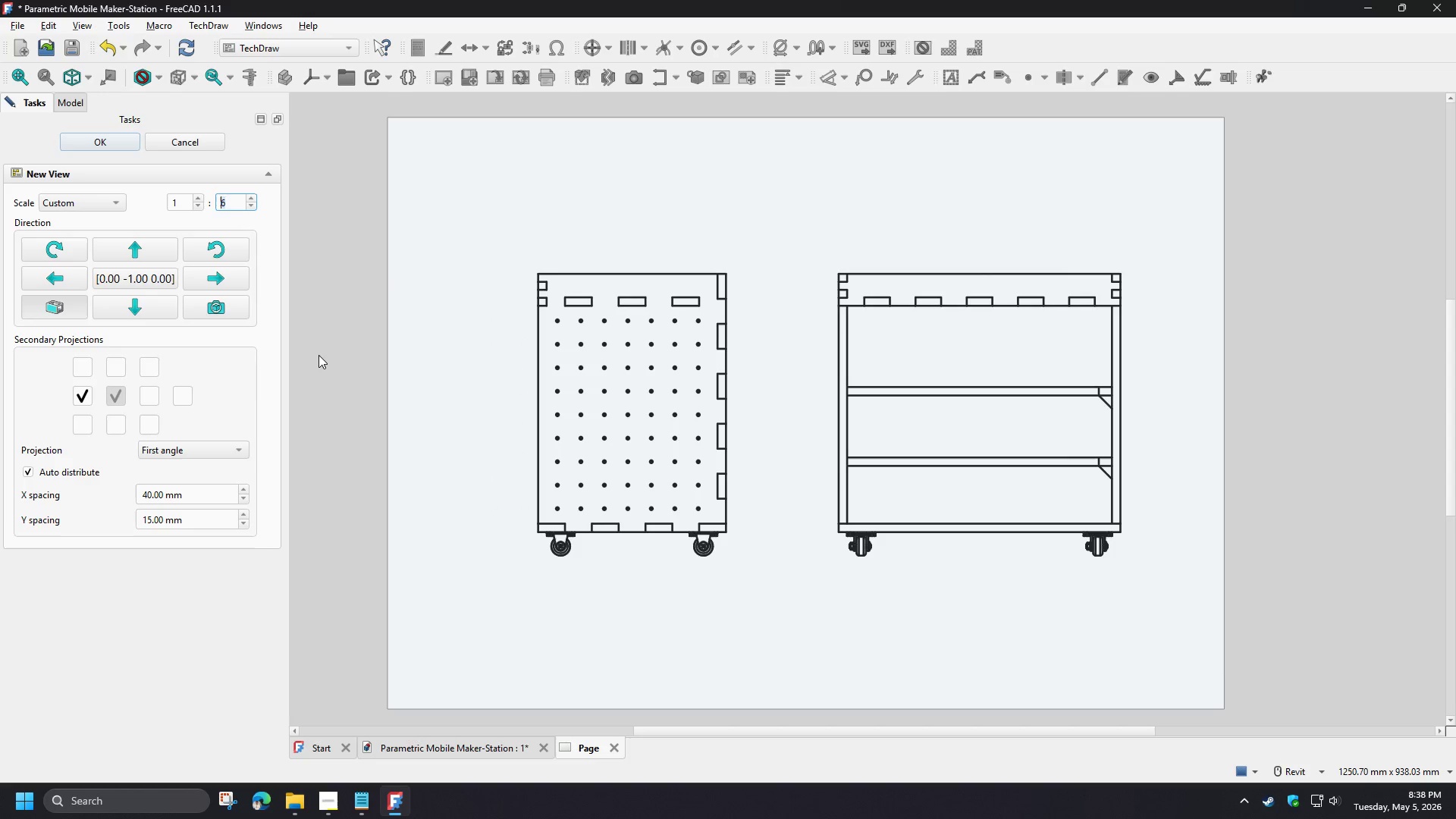 
wait(11.34)
 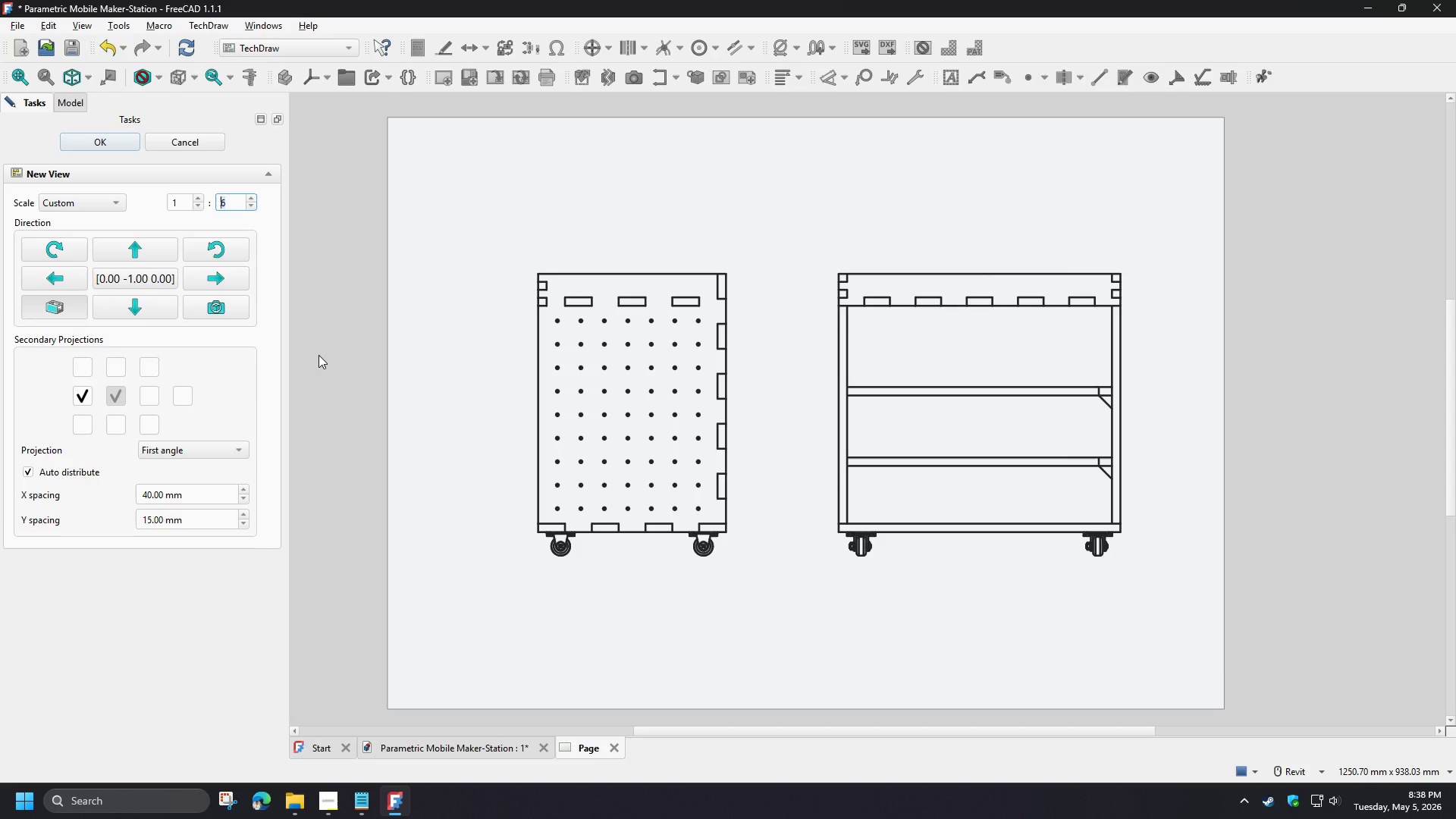 
left_click_drag(start_coordinate=[977, 570], to_coordinate=[969, 585])
 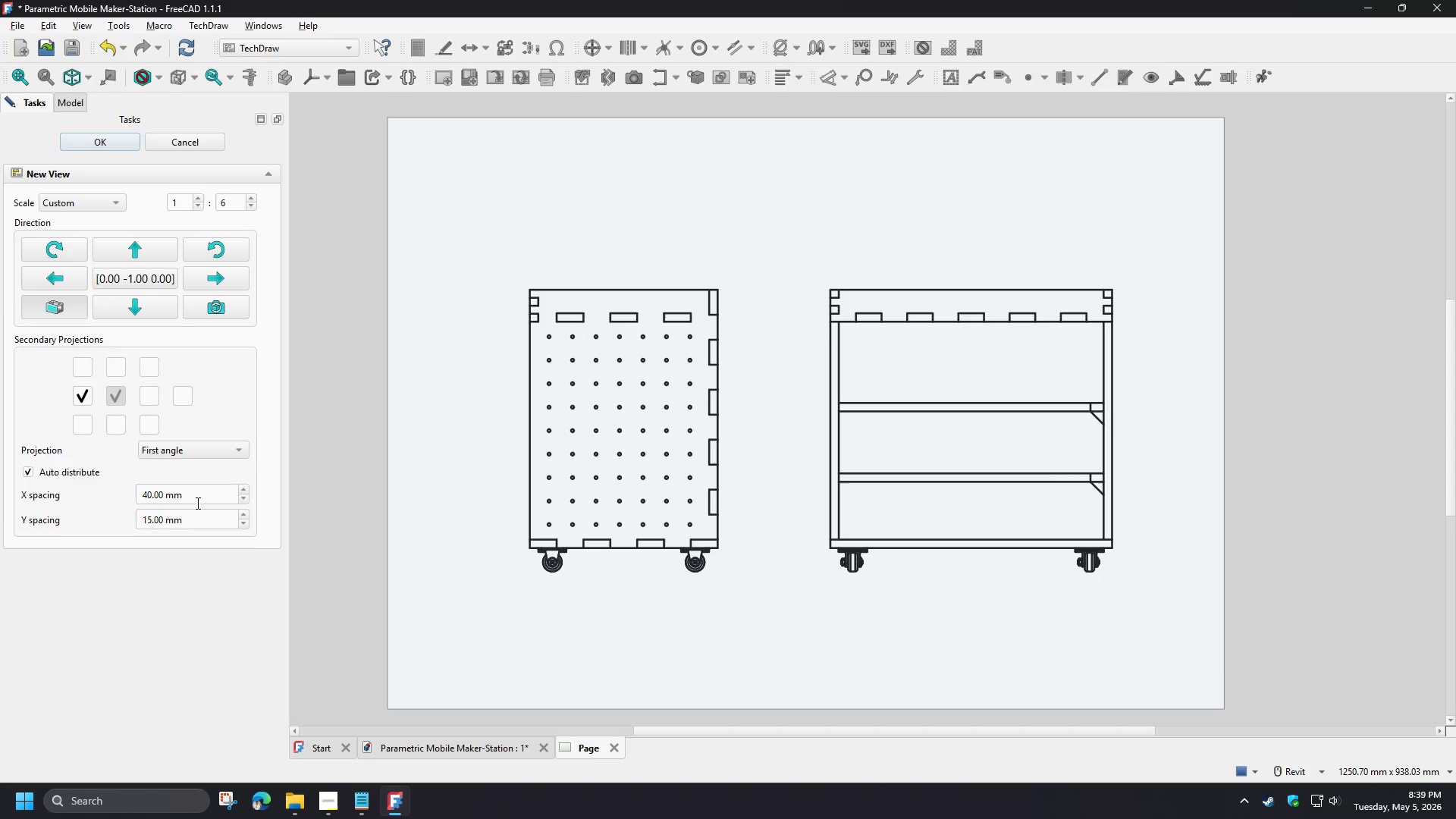 
left_click_drag(start_coordinate=[196, 499], to_coordinate=[107, 489])
 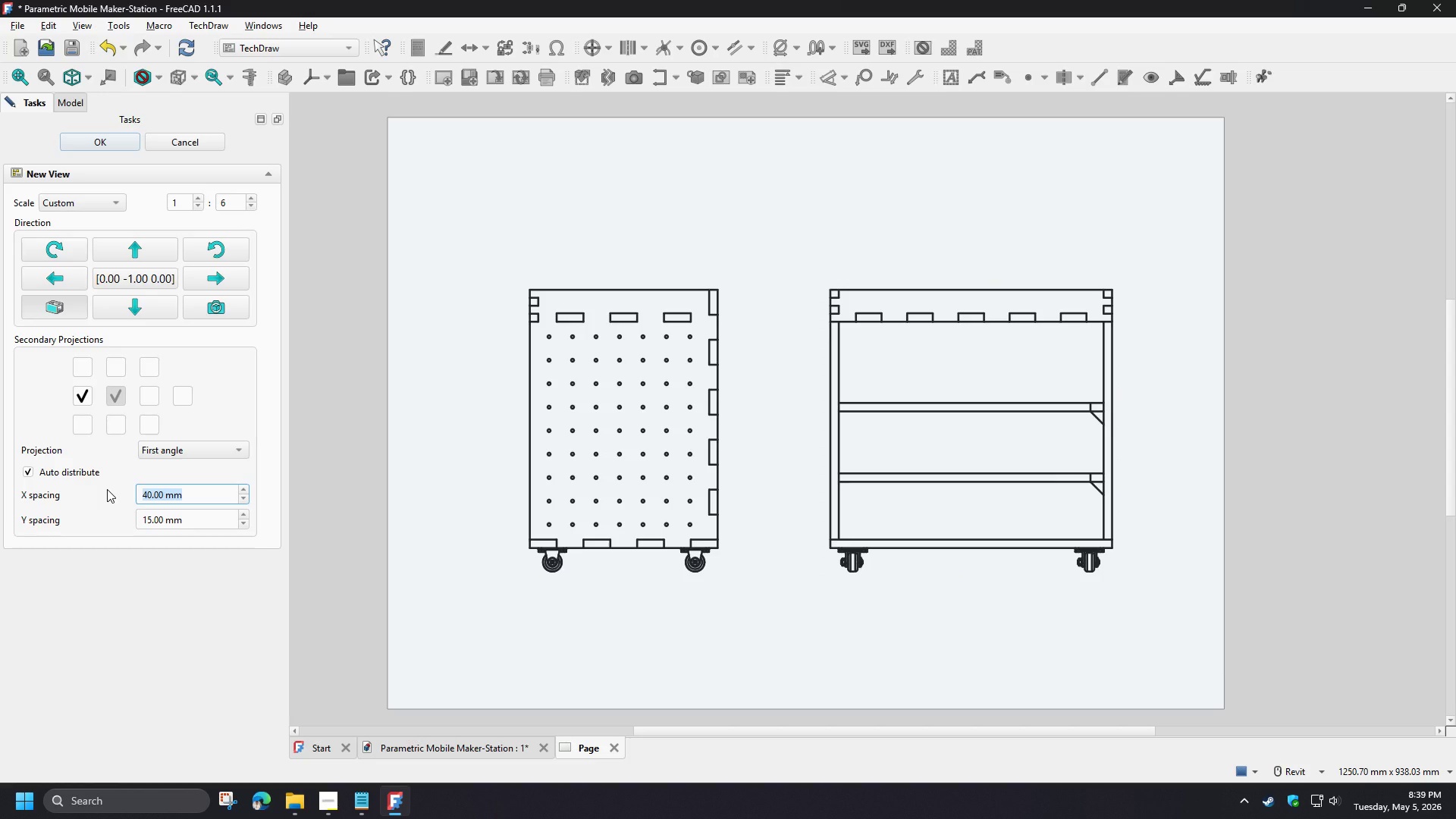 
key(Numpad5)
 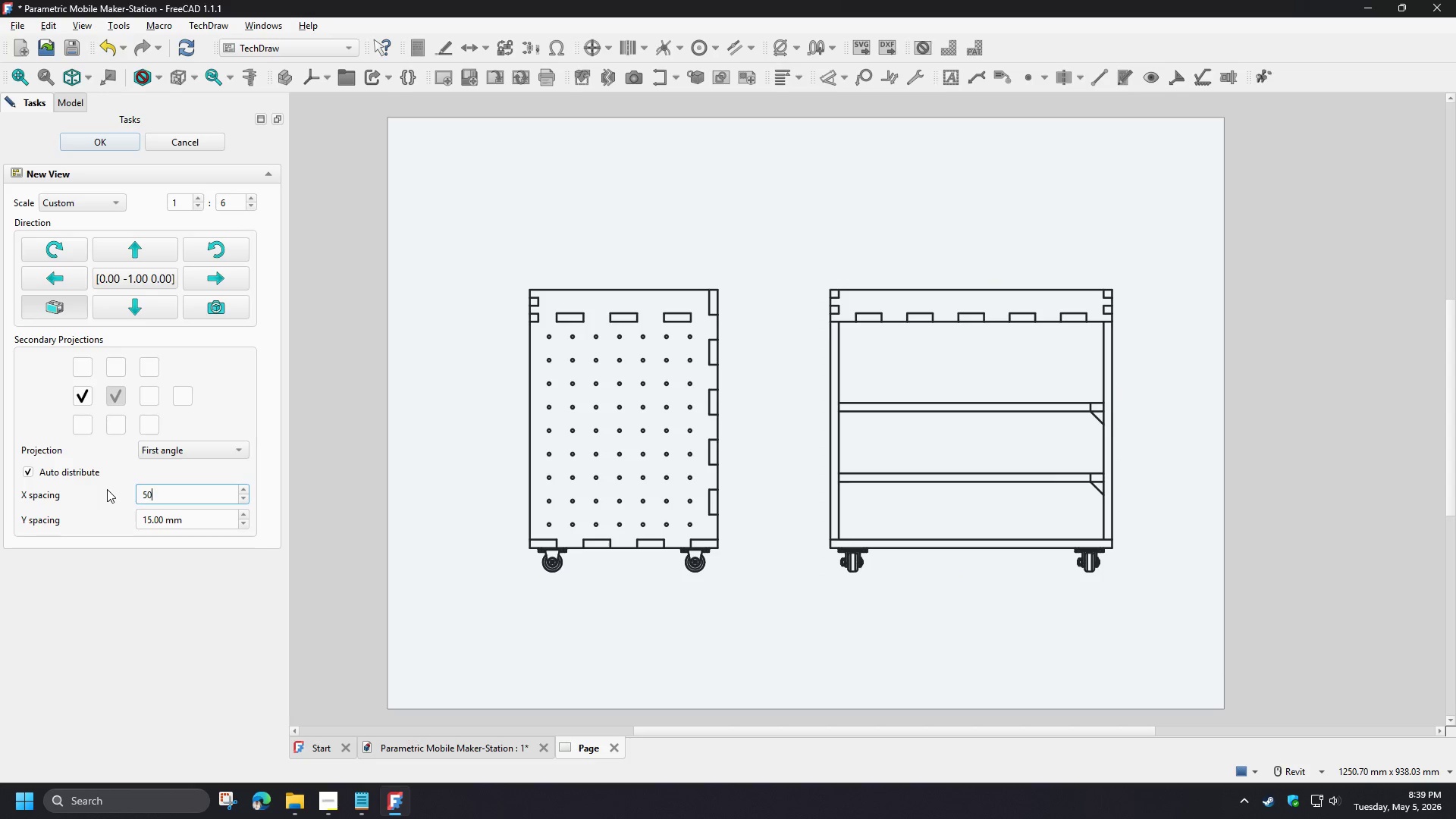 
key(Numpad0)
 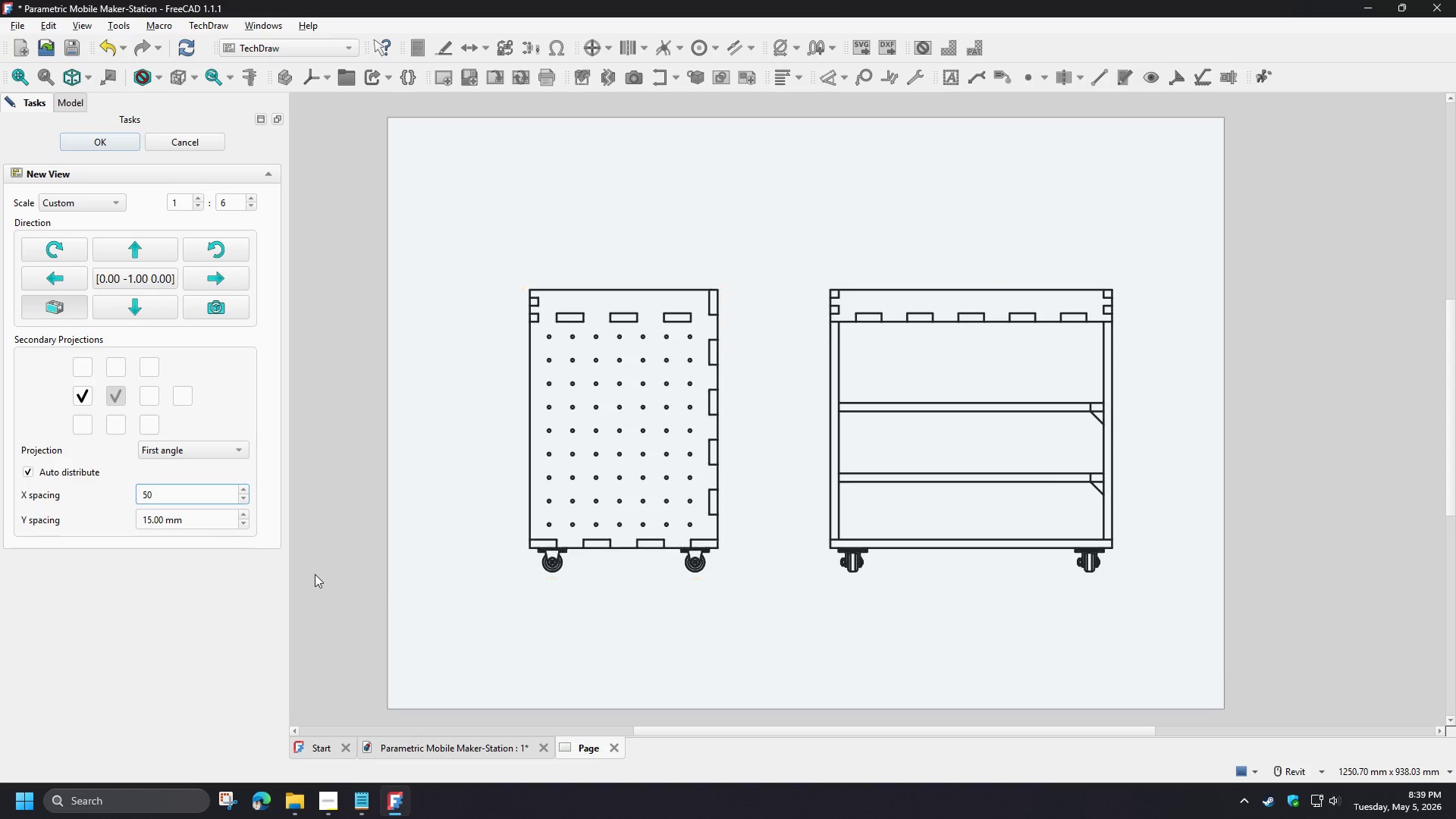 
left_click([168, 603])
 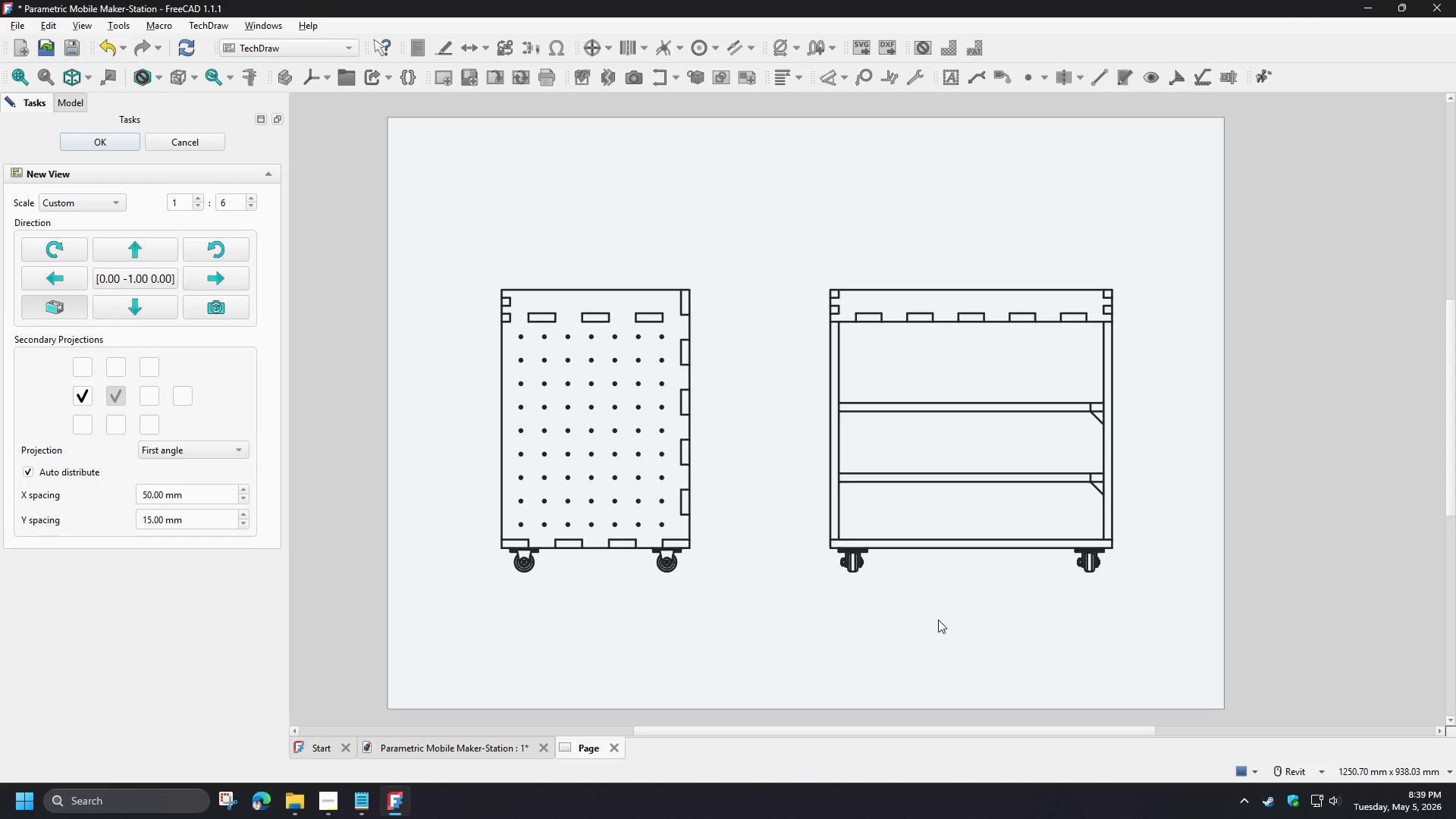 
wait(14.53)
 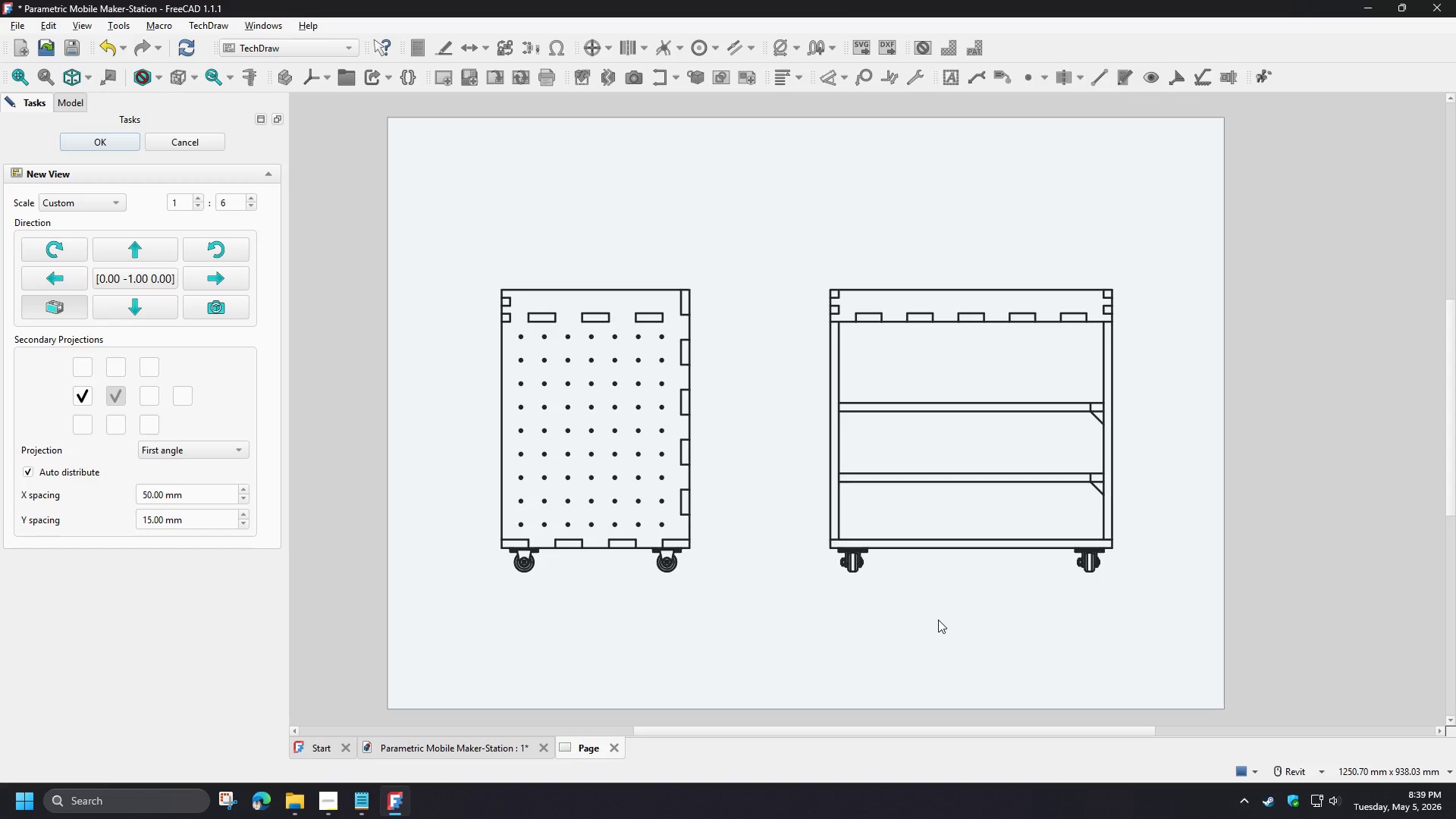 
left_click_drag(start_coordinate=[201, 499], to_coordinate=[108, 494])
 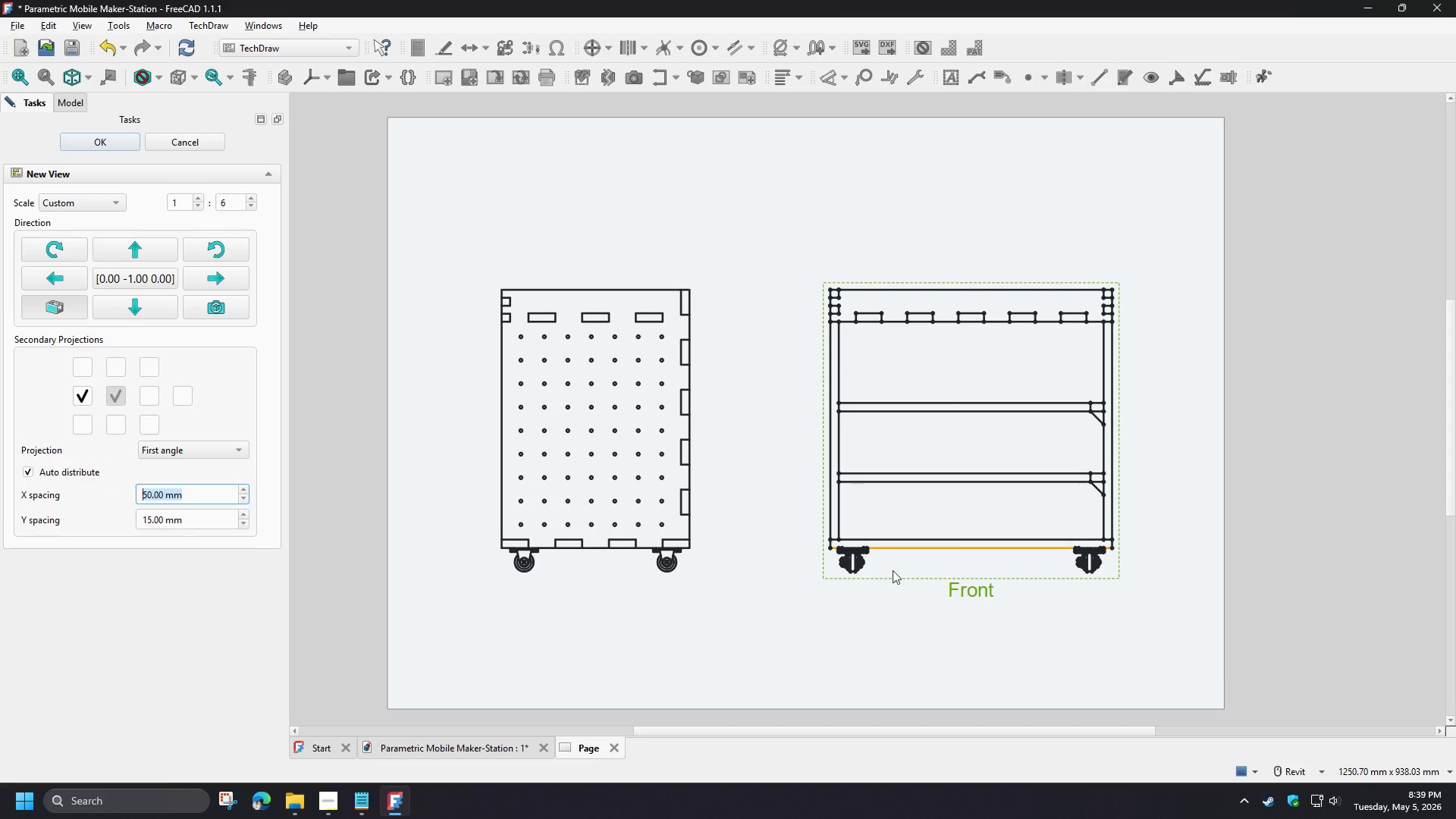 
left_click_drag(start_coordinate=[973, 594], to_coordinate=[1037, 591])
 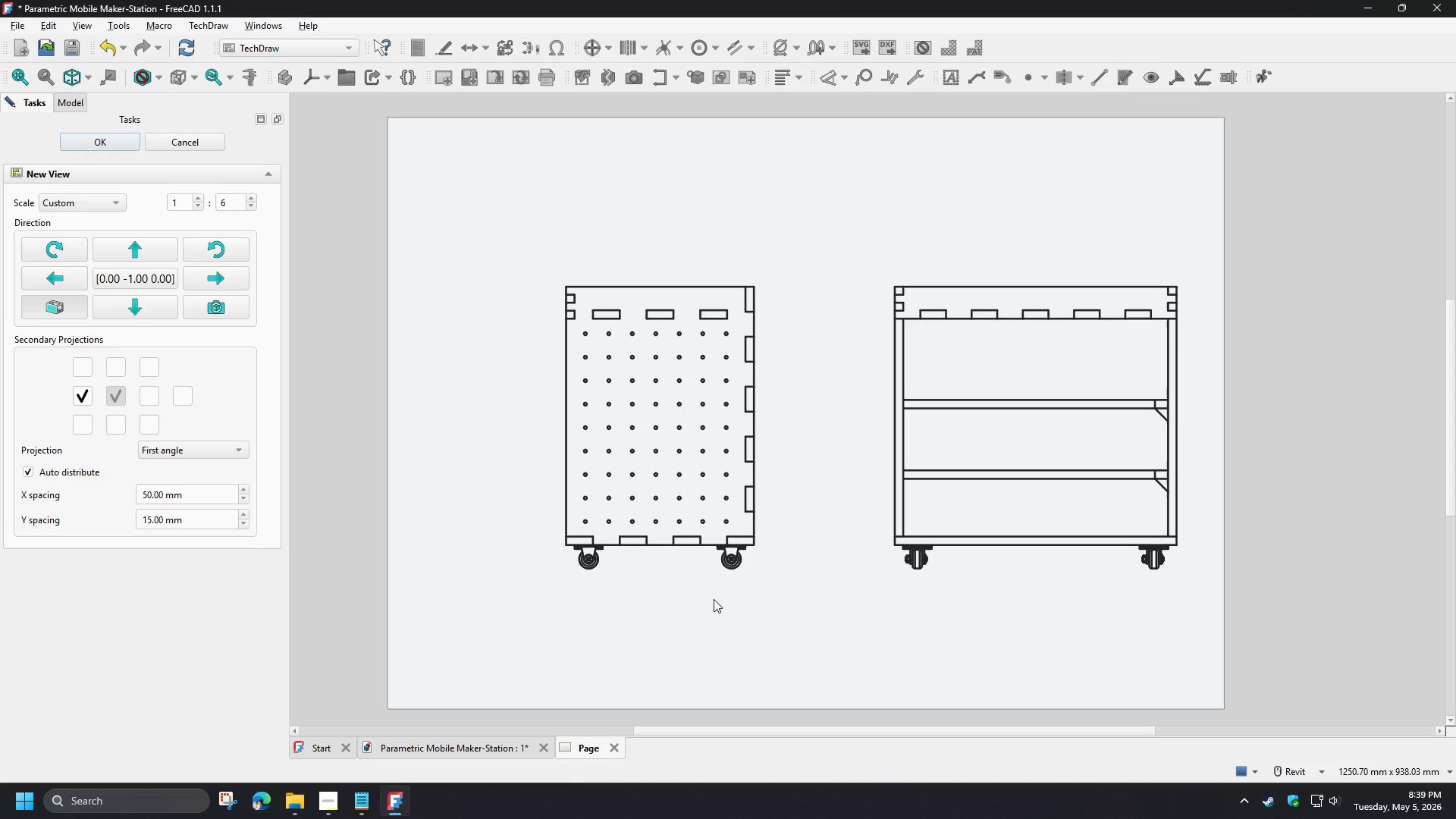 
left_click_drag(start_coordinate=[191, 502], to_coordinate=[108, 482])
 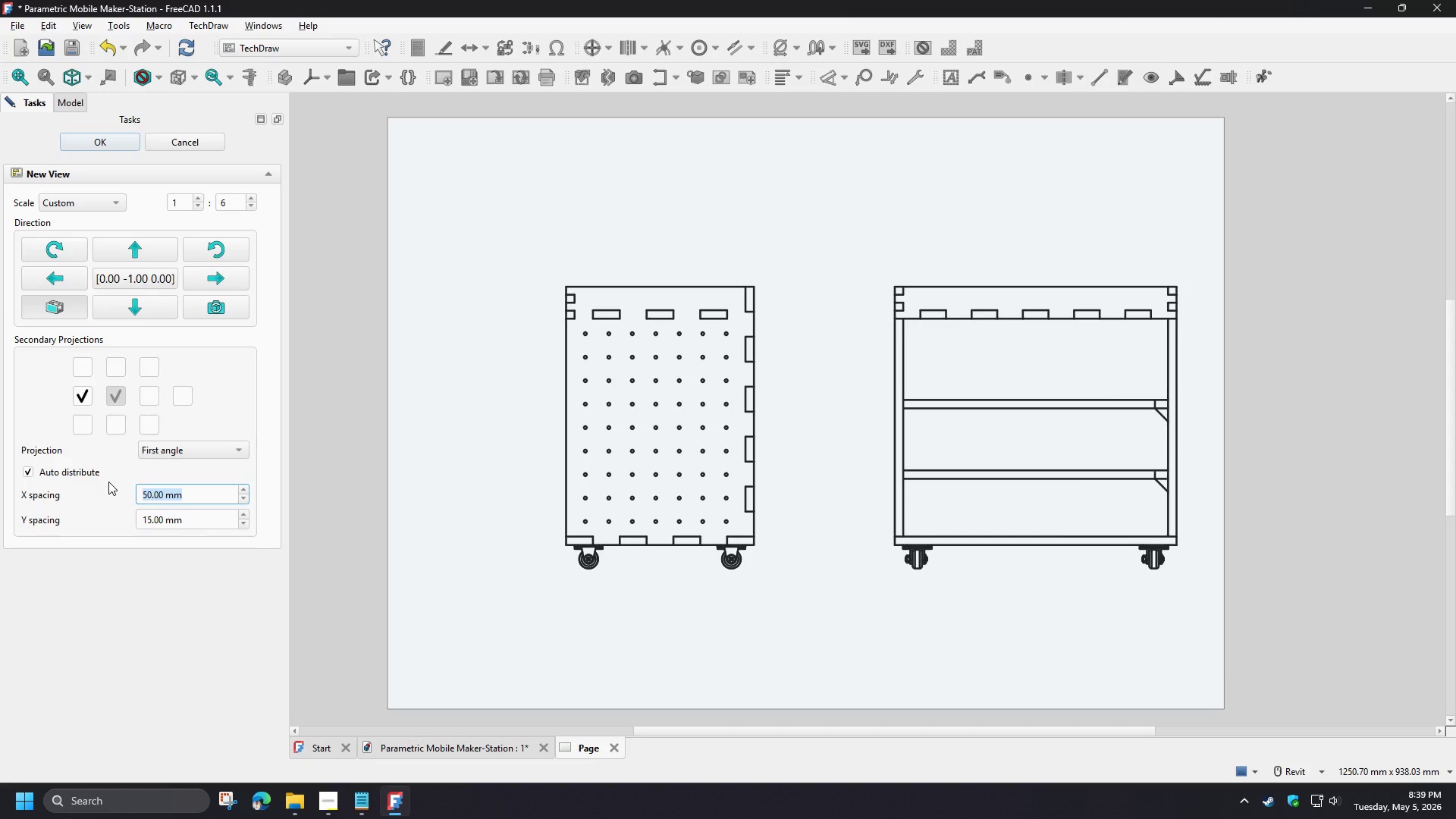 
key(Numpad3)
 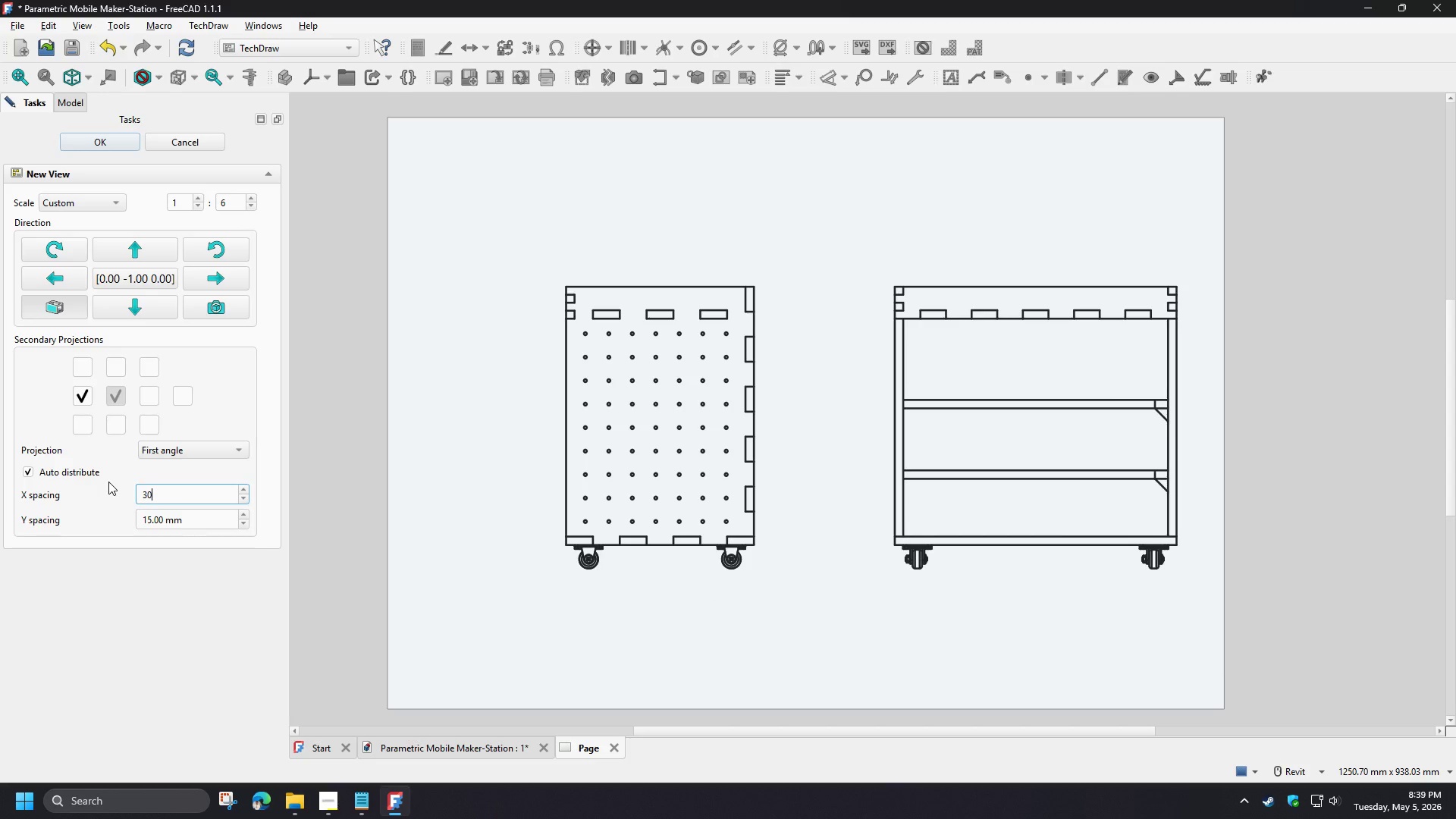 
key(Numpad0)
 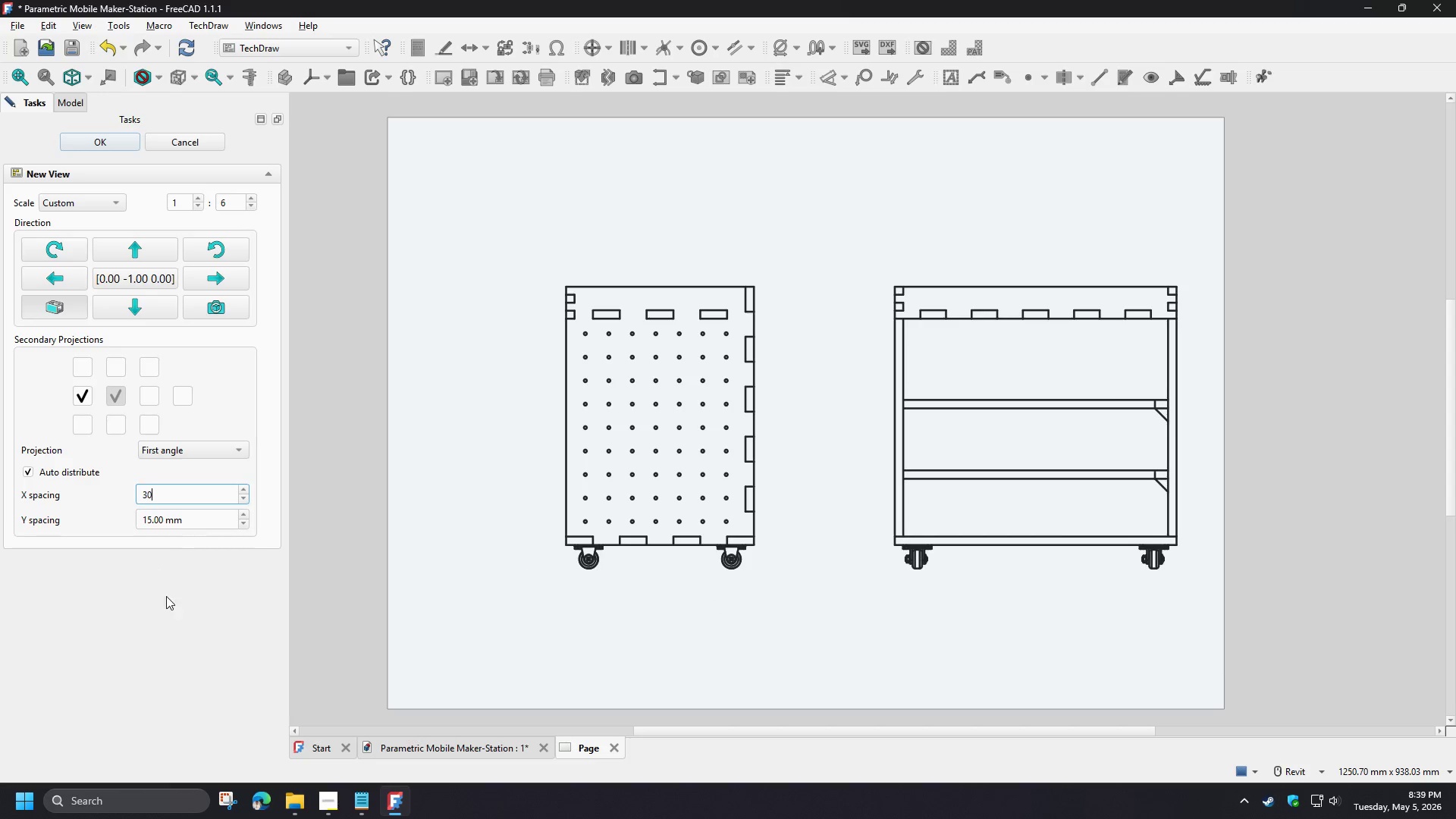 
left_click([168, 598])
 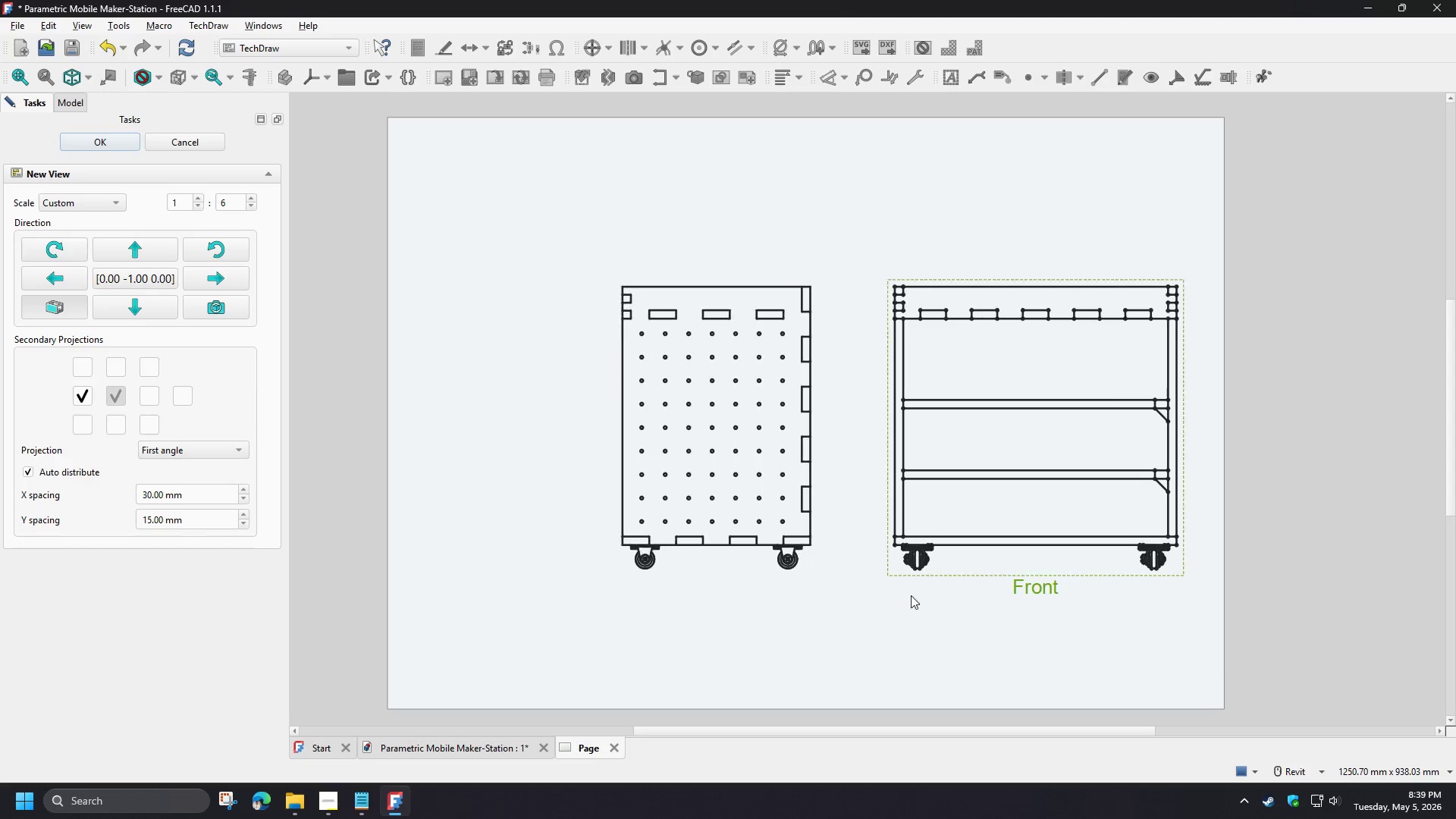 
left_click_drag(start_coordinate=[1029, 587], to_coordinate=[939, 585])
 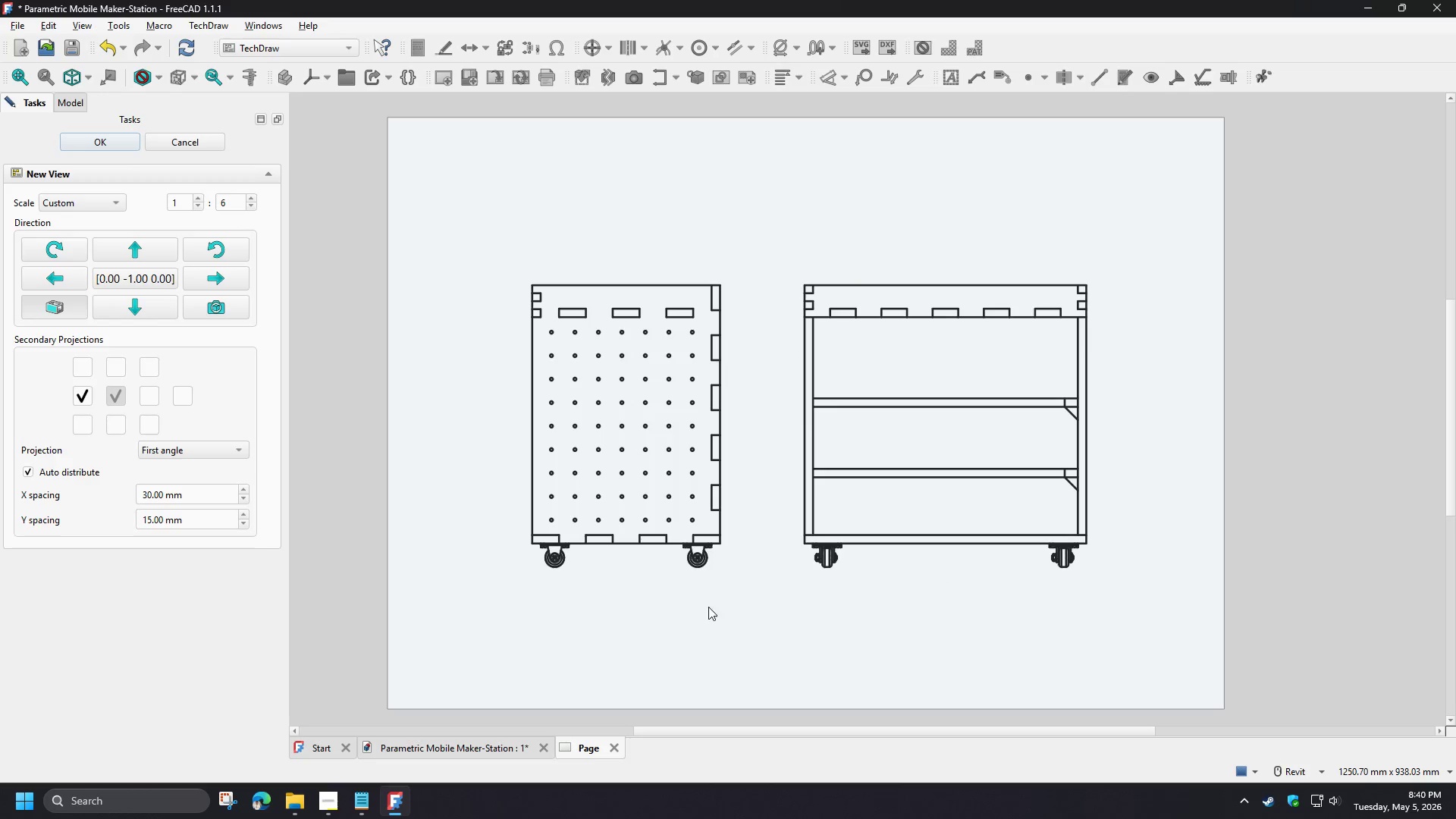 
wait(9.94)
 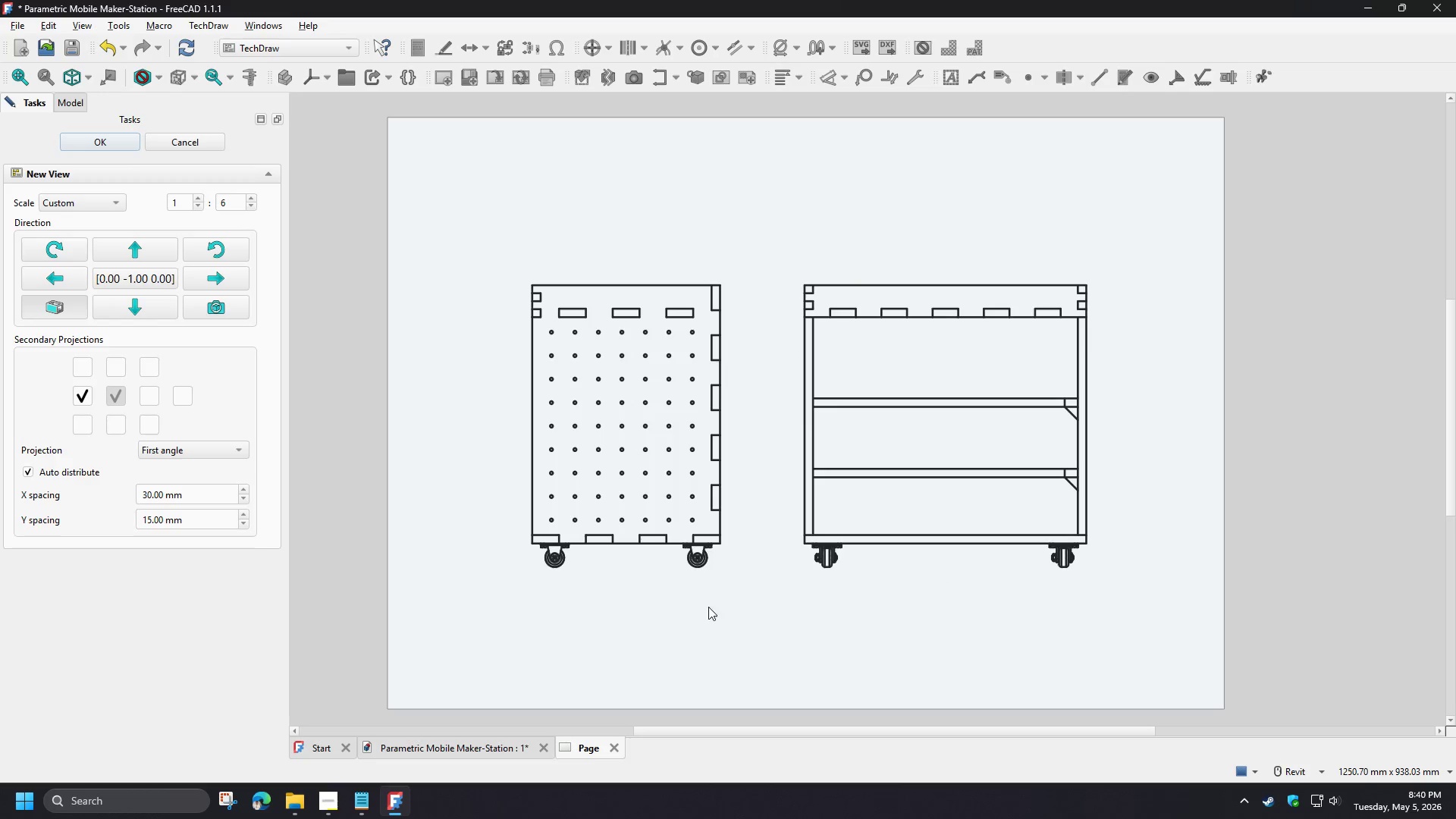 
left_click_drag(start_coordinate=[220, 496], to_coordinate=[110, 475])
 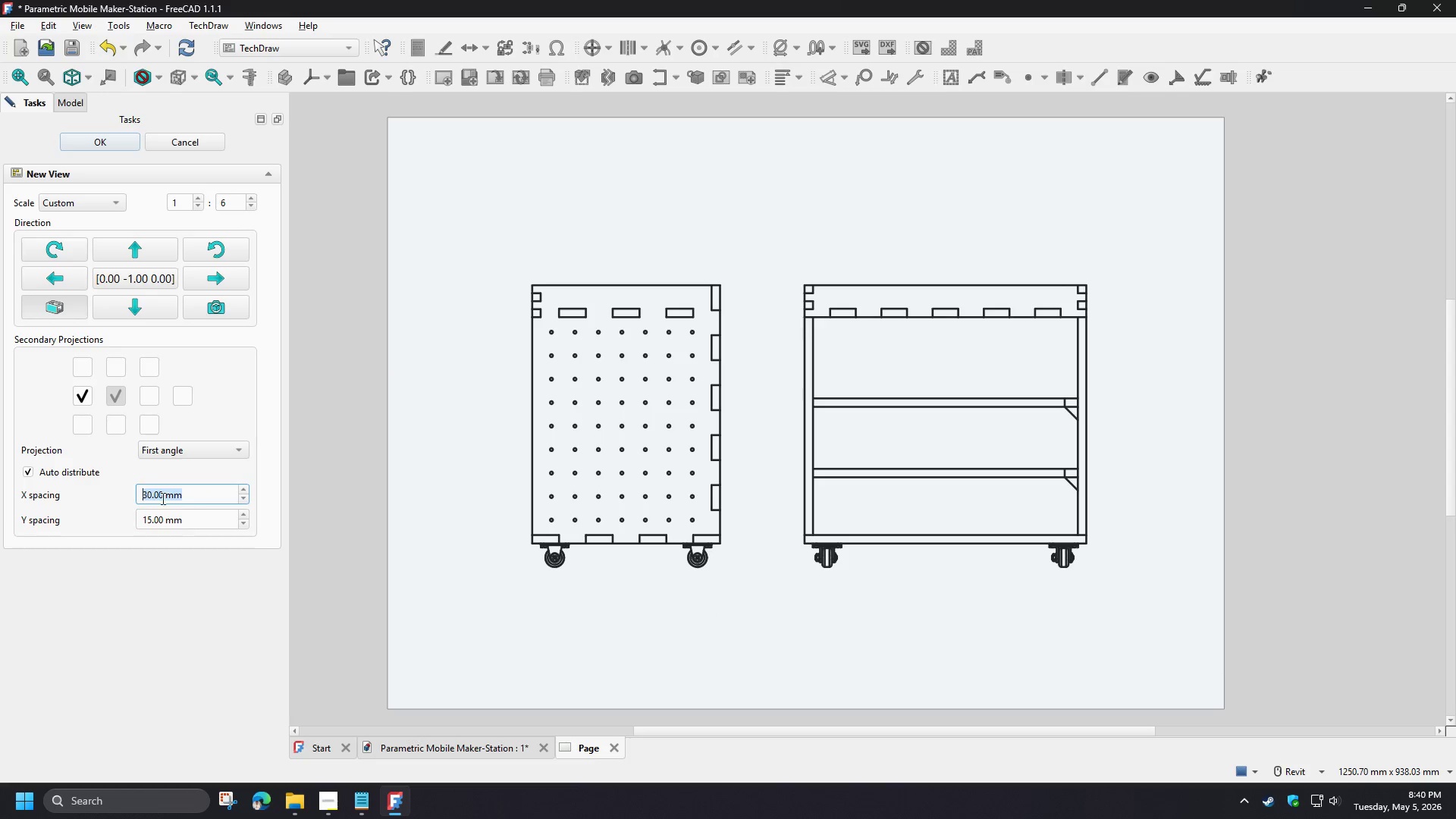 
key(Numpad5)
 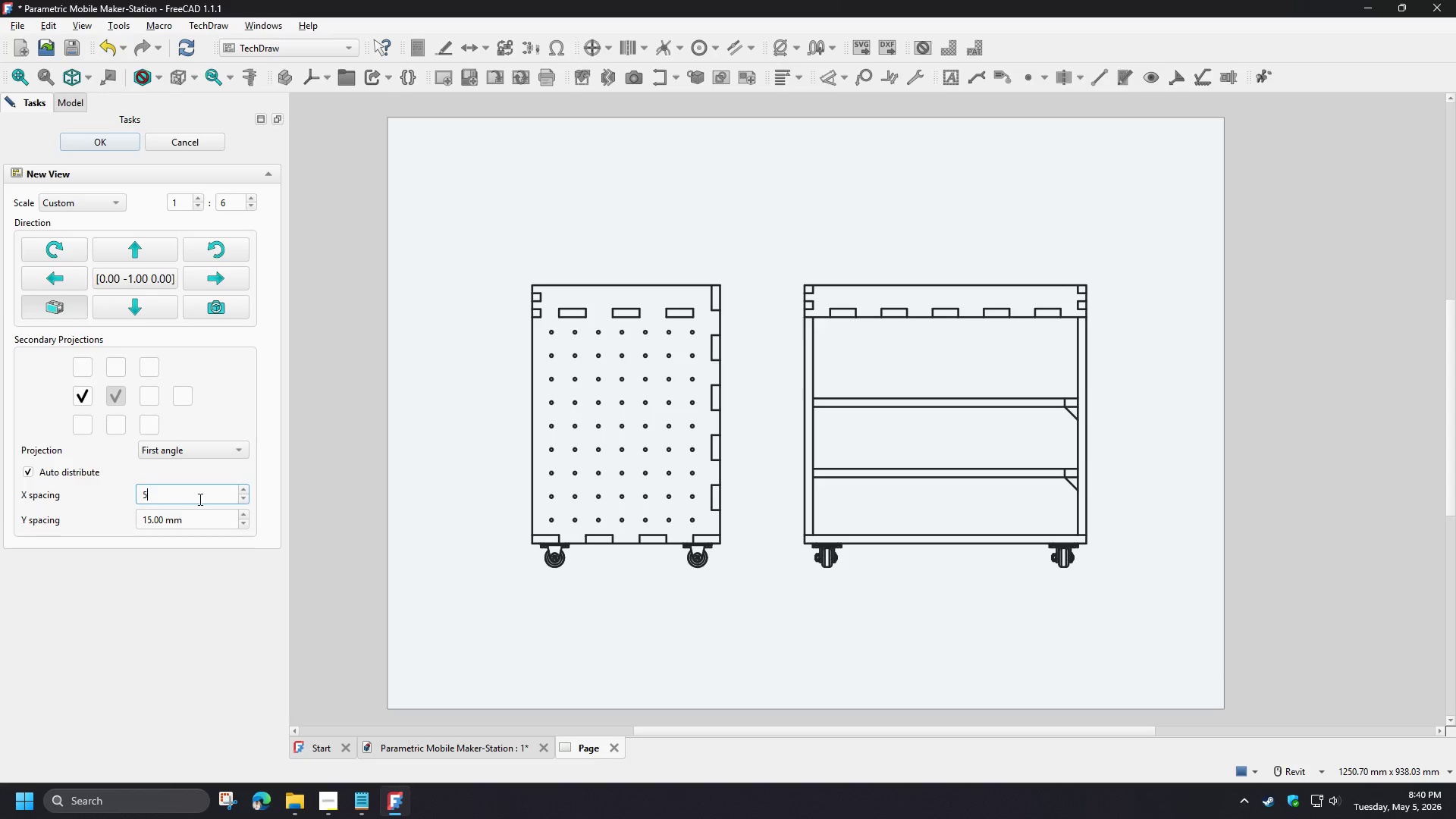 
key(Numpad0)
 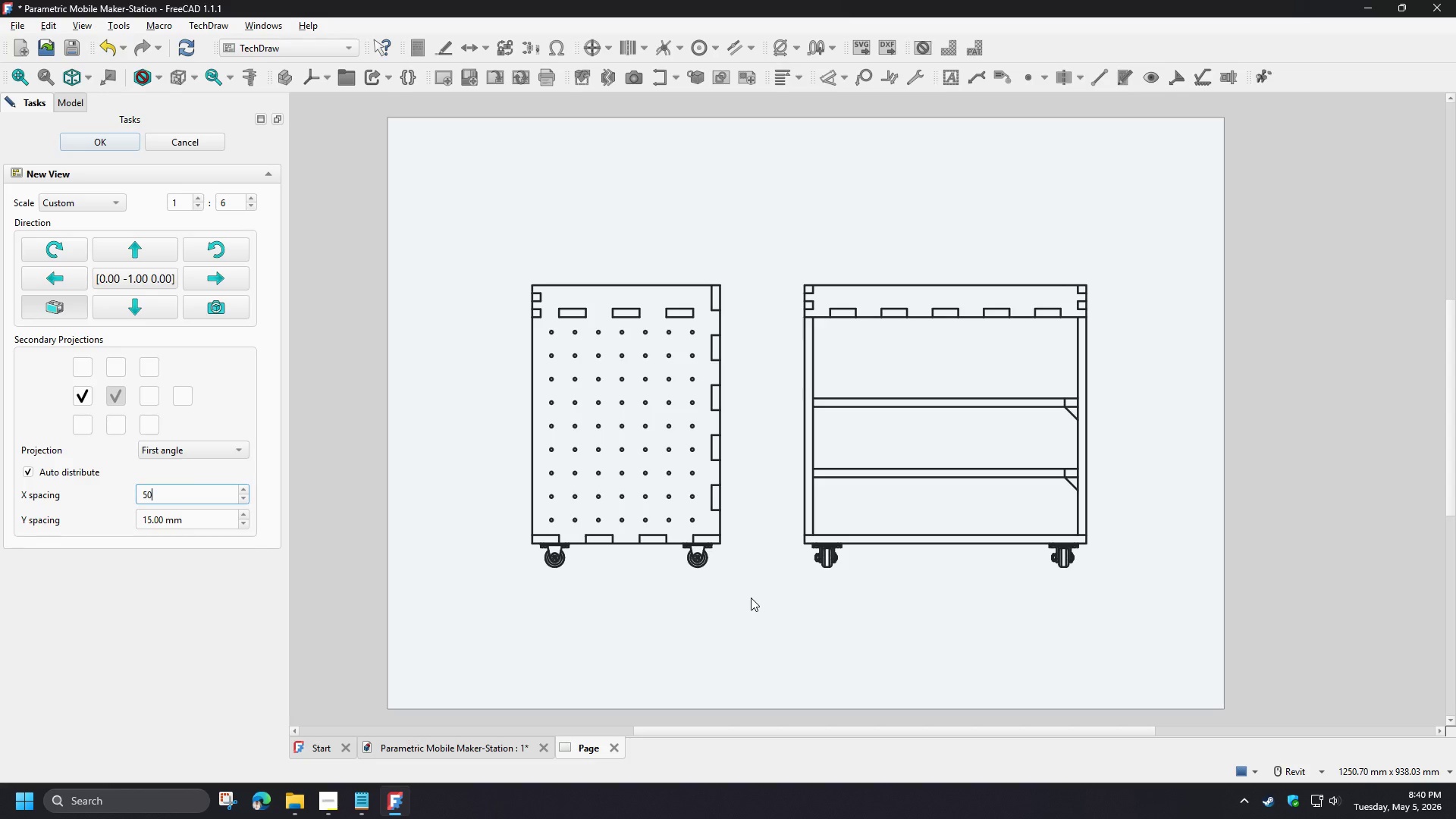 
left_click([760, 599])
 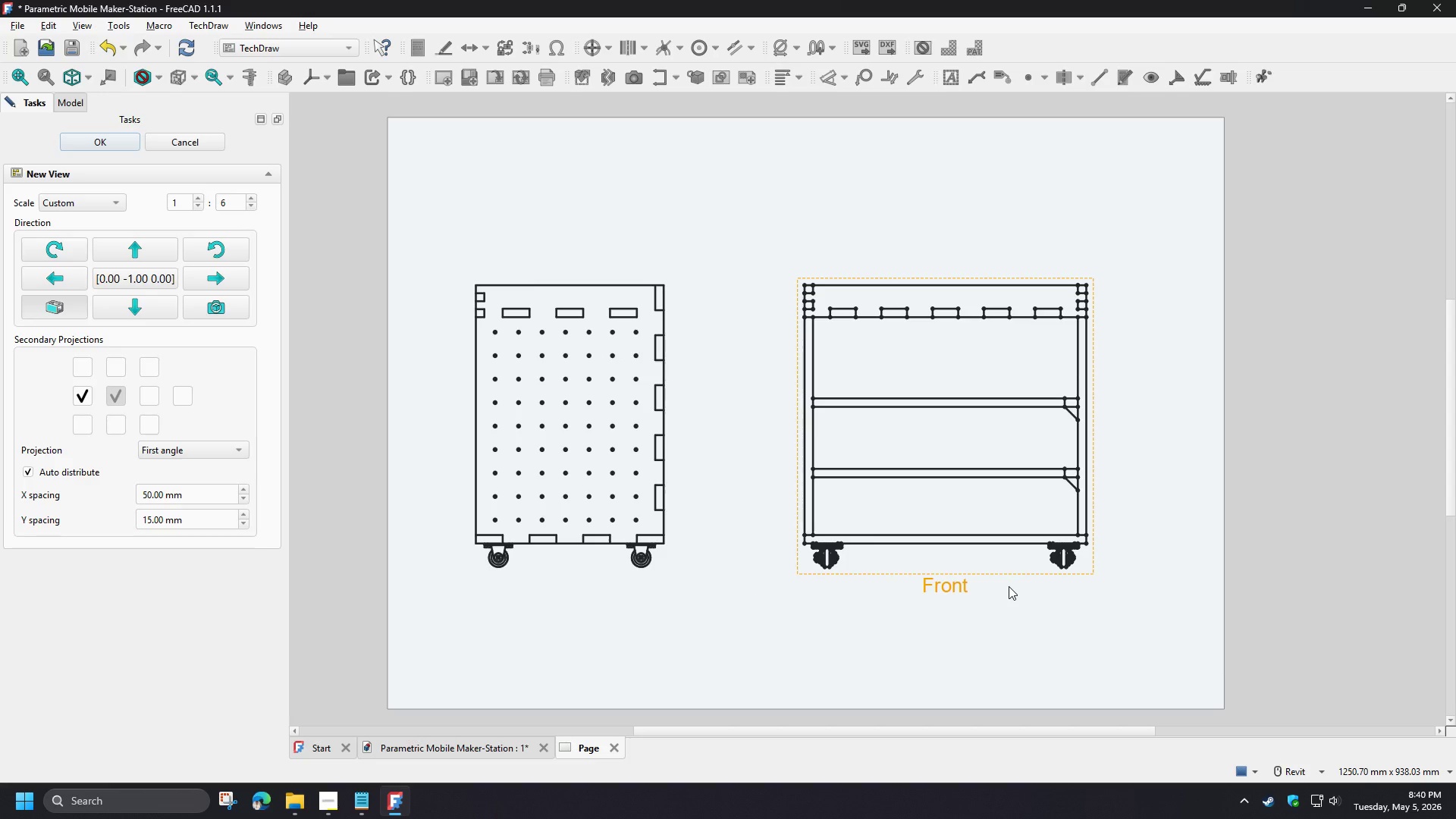 
left_click_drag(start_coordinate=[955, 591], to_coordinate=[992, 592])
 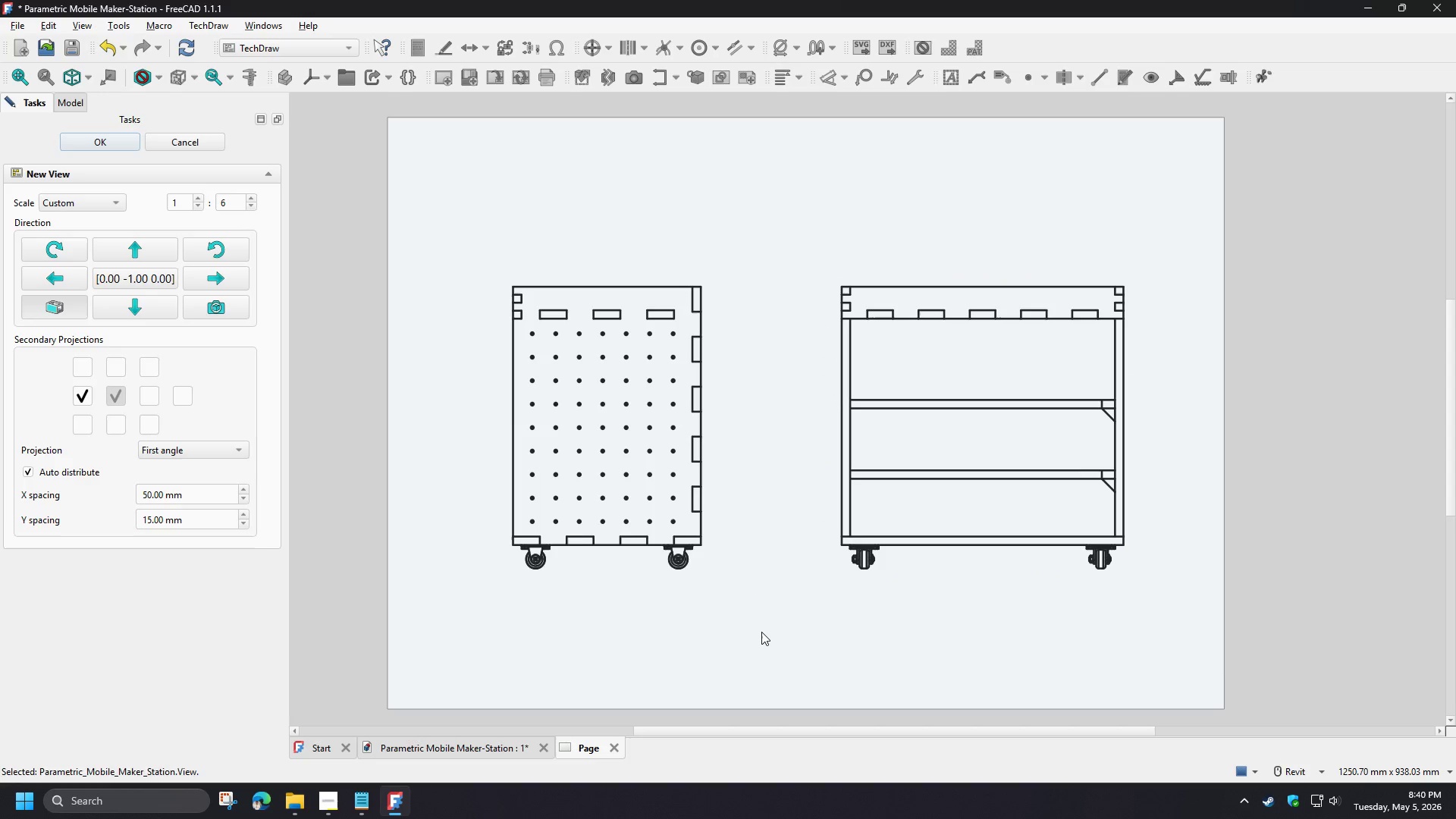 
left_click([761, 632])
 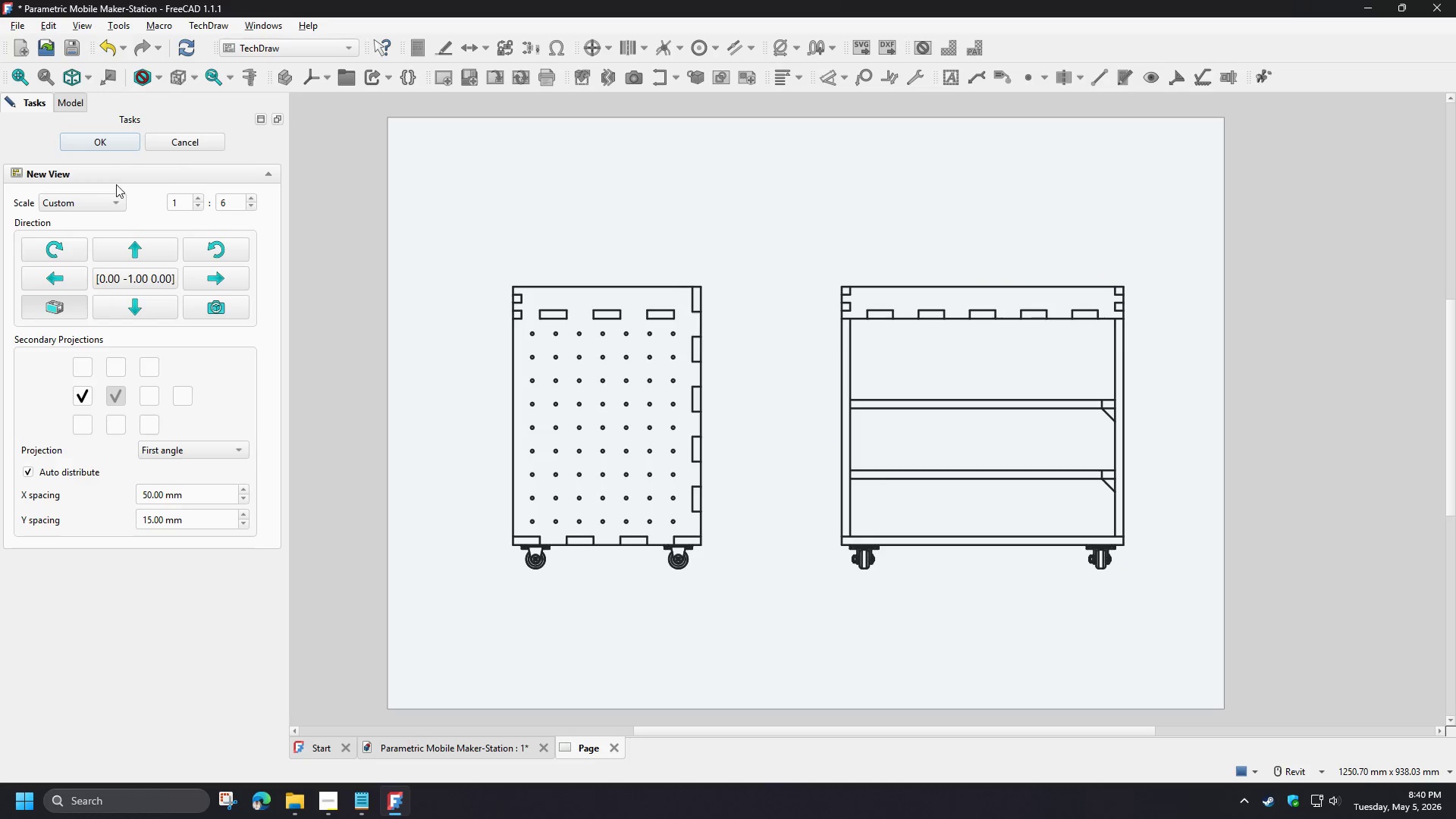 
left_click([114, 145])
 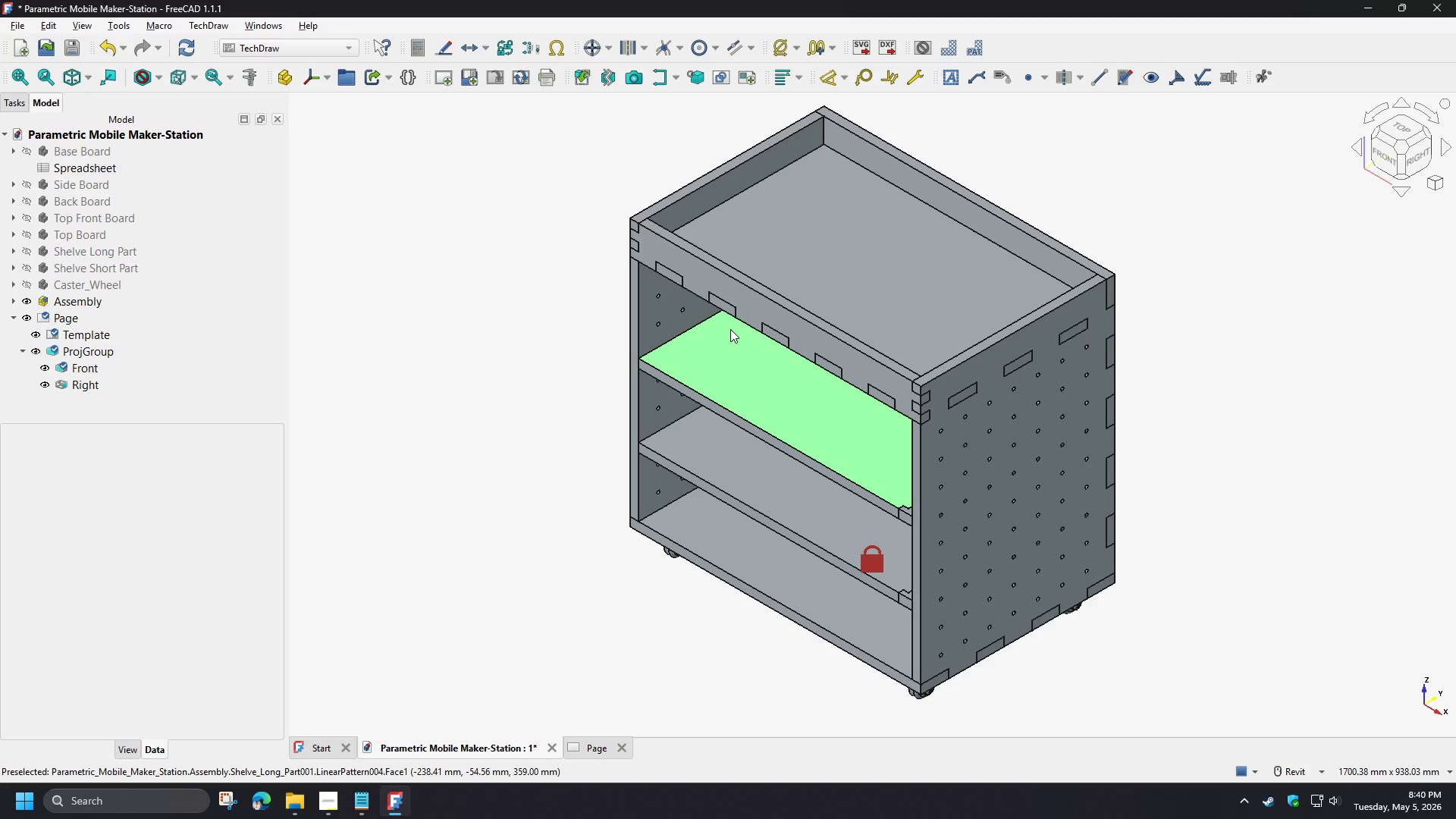 
wait(5.98)
 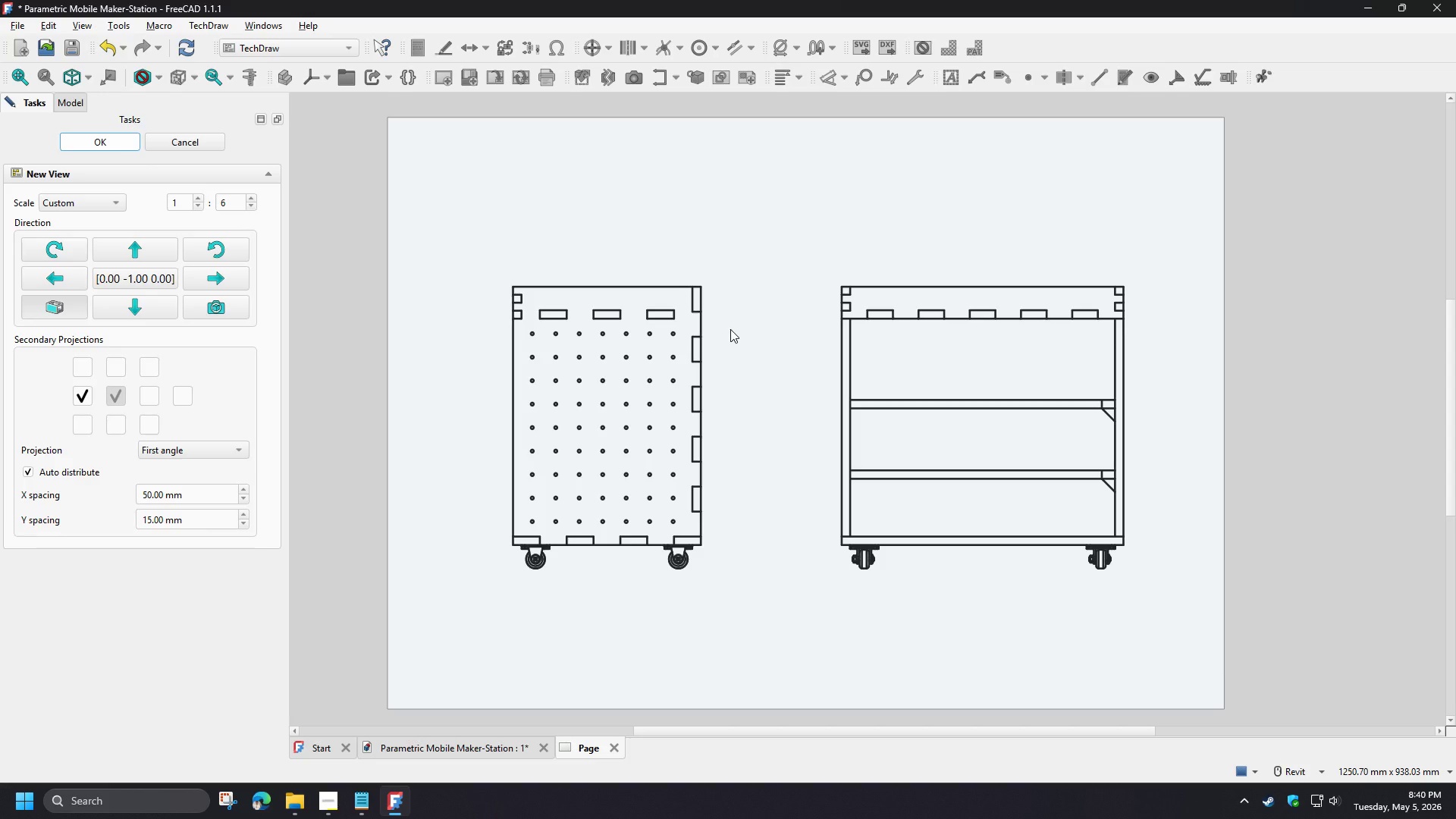 
double_click([62, 315])
 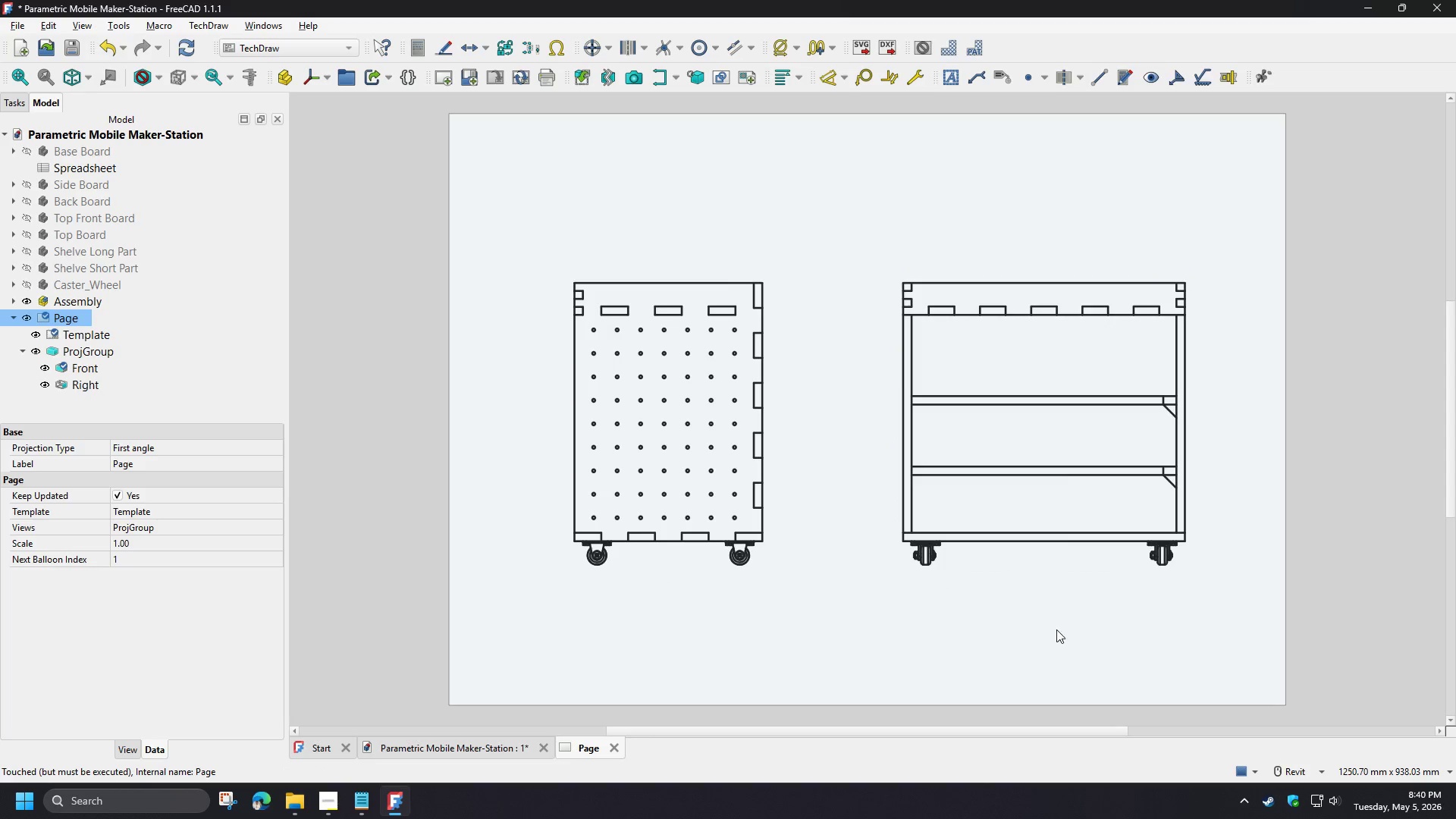 
left_click([1043, 582])
 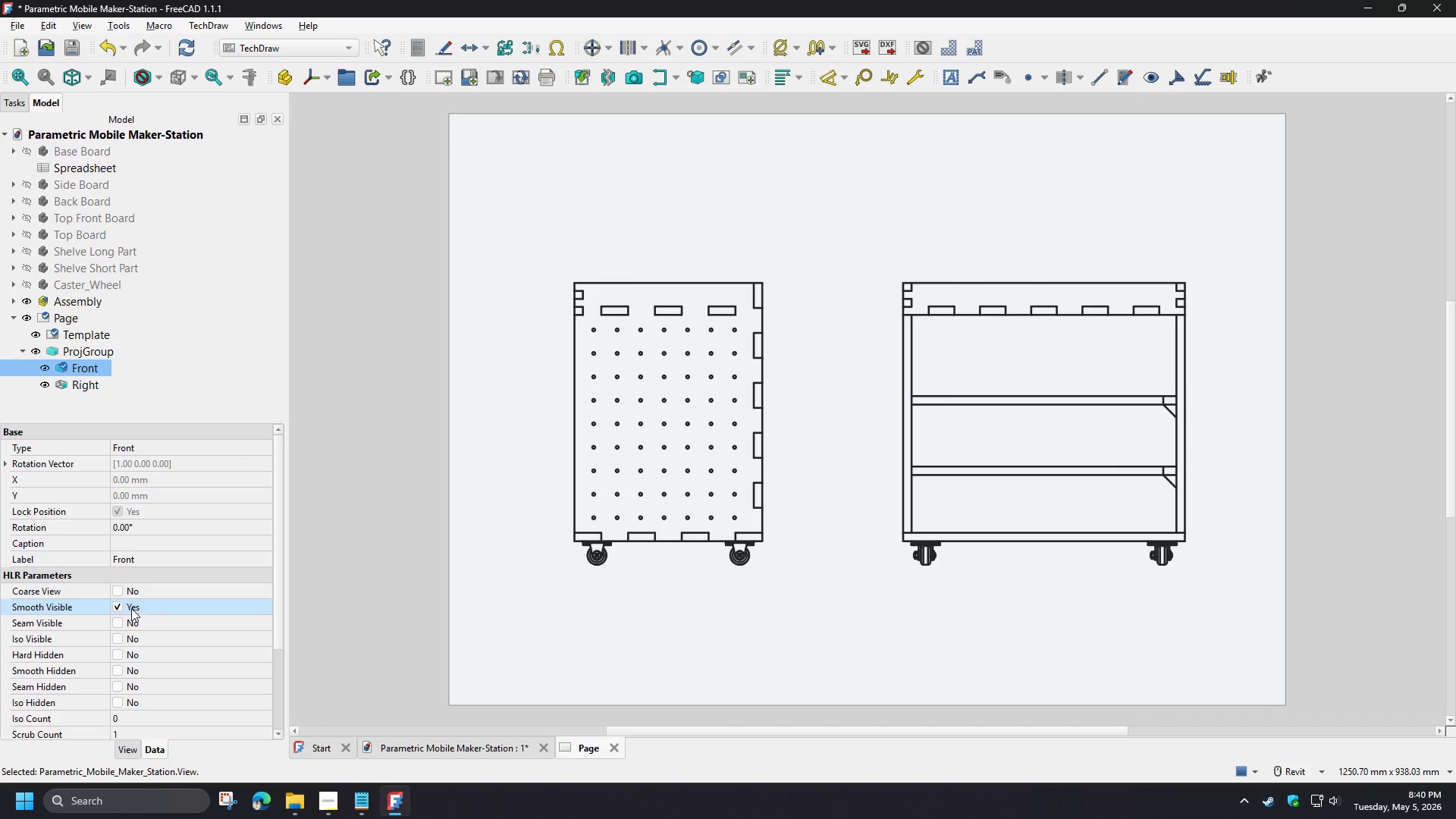 
left_click([118, 605])
 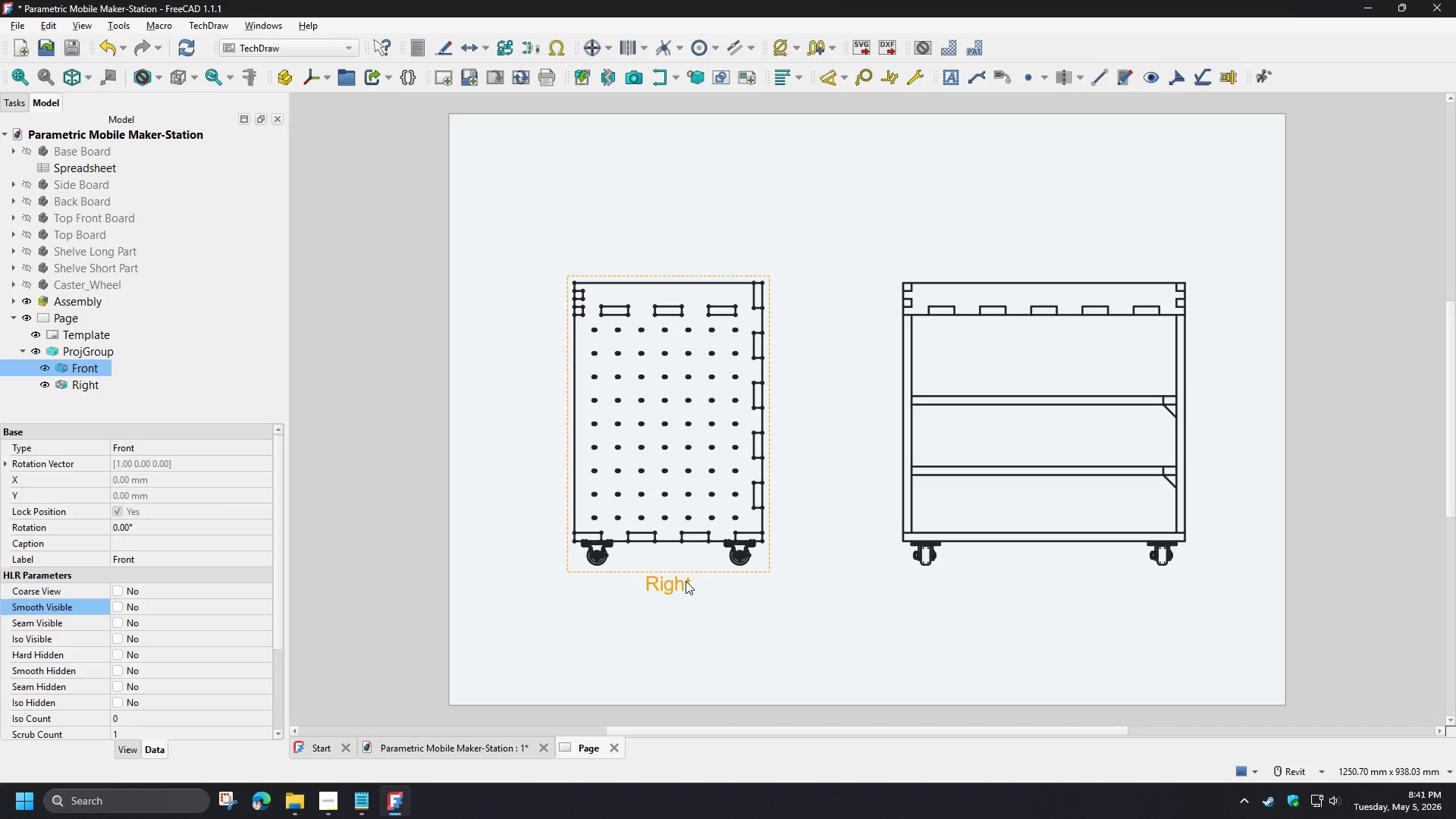 
wait(30.61)
 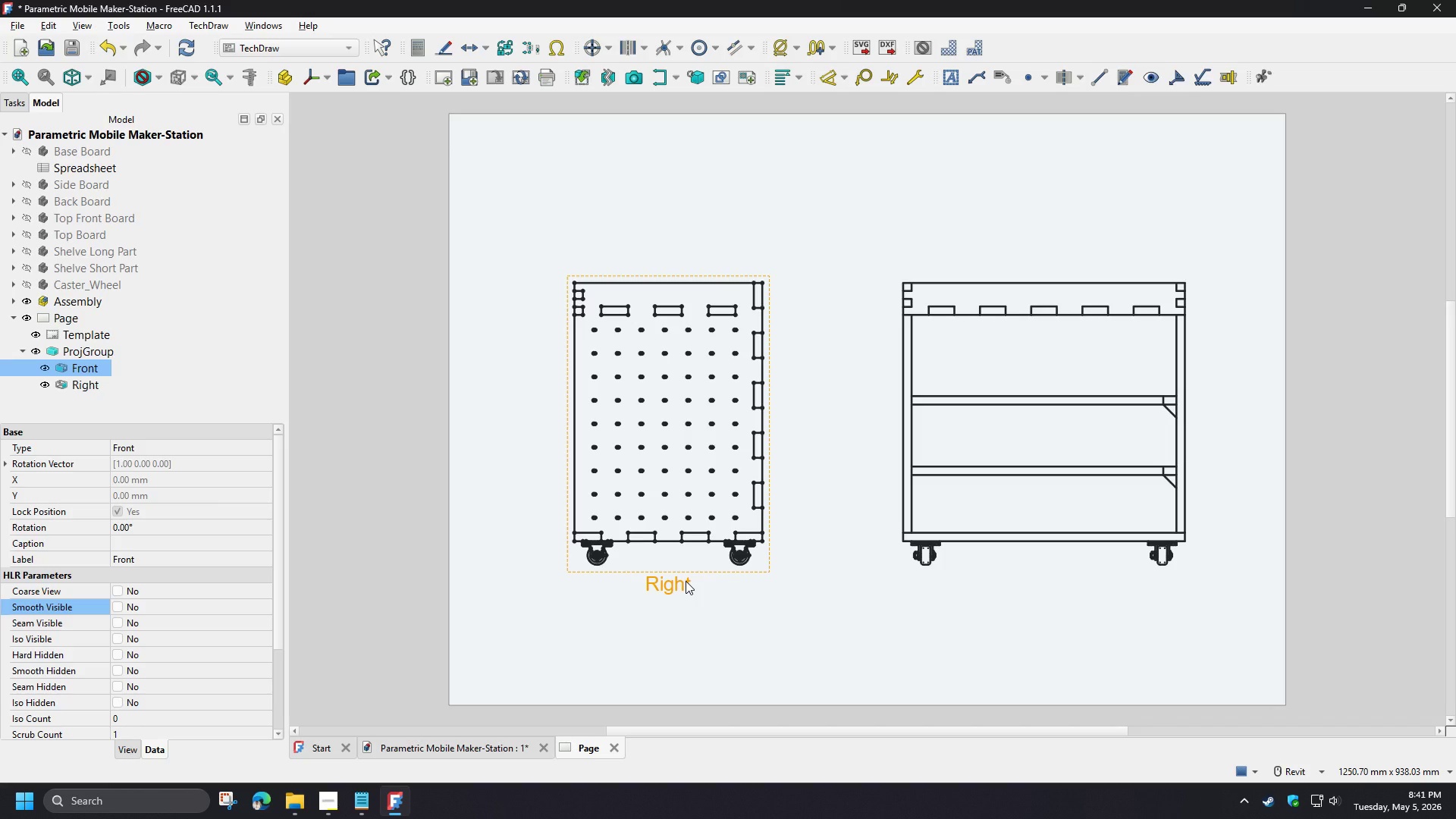 
left_click_drag(start_coordinate=[1039, 584], to_coordinate=[1050, 644])
 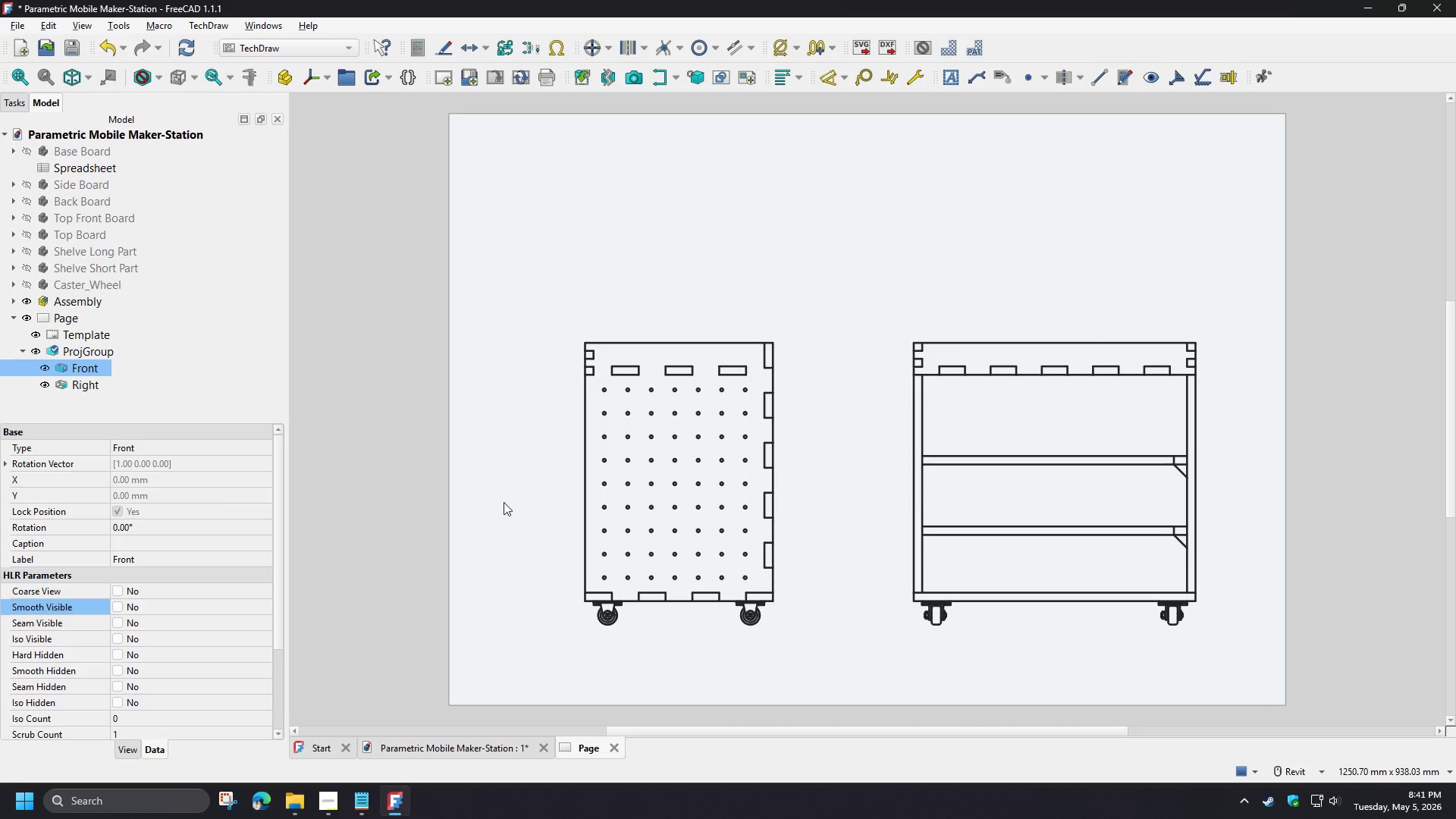 
wait(5.53)
 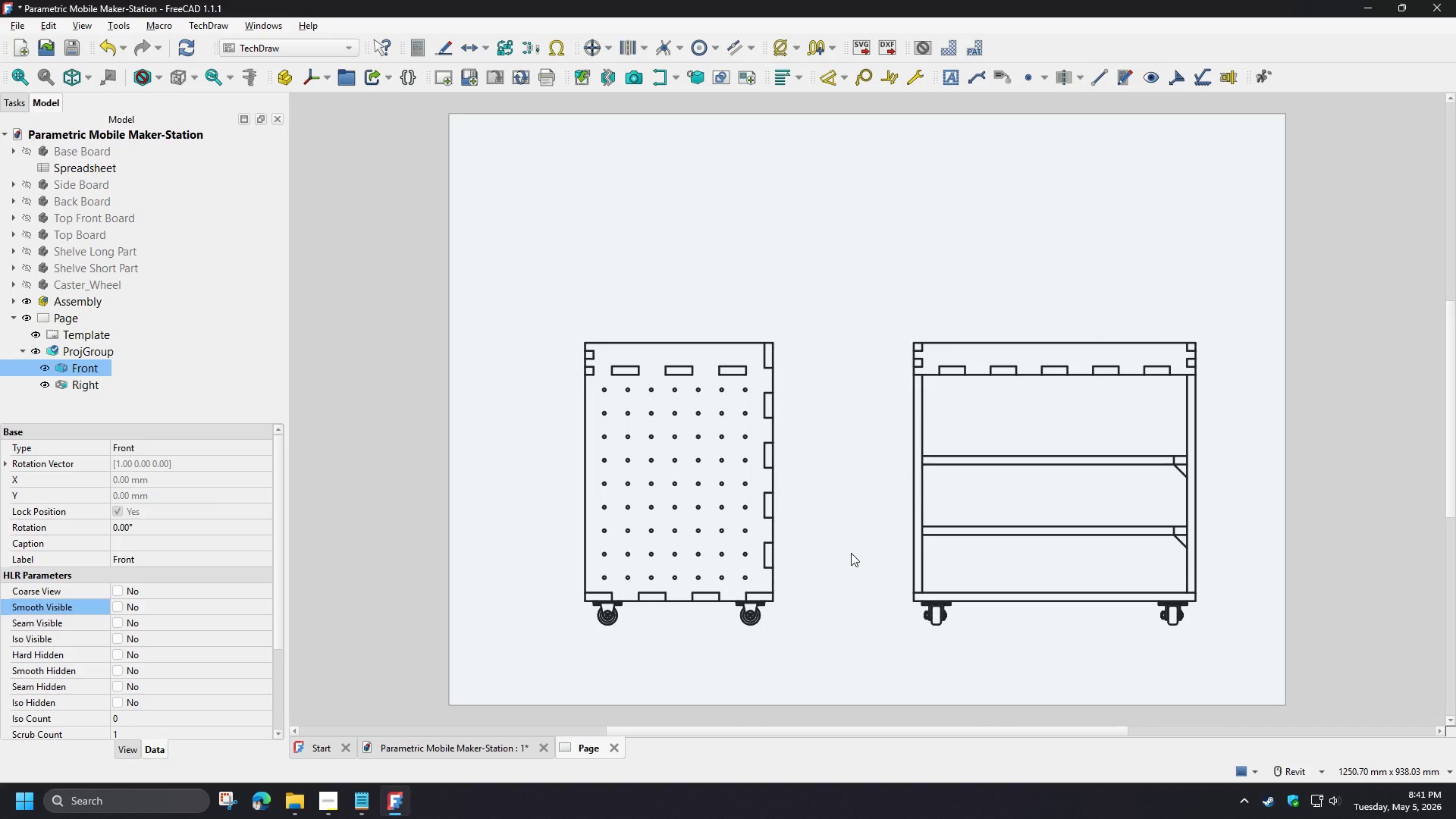 
double_click([83, 356])
 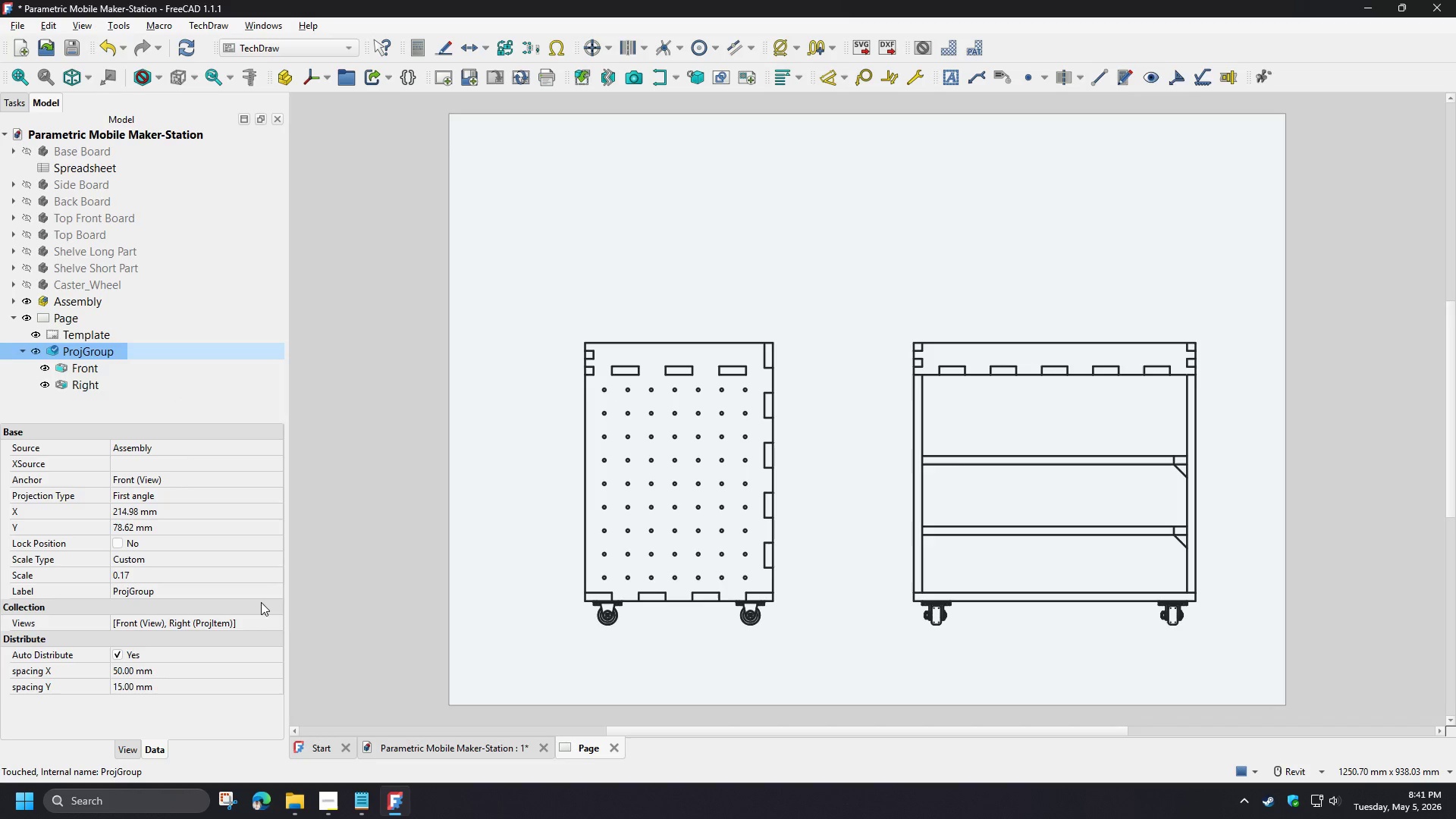 
left_click([271, 623])
 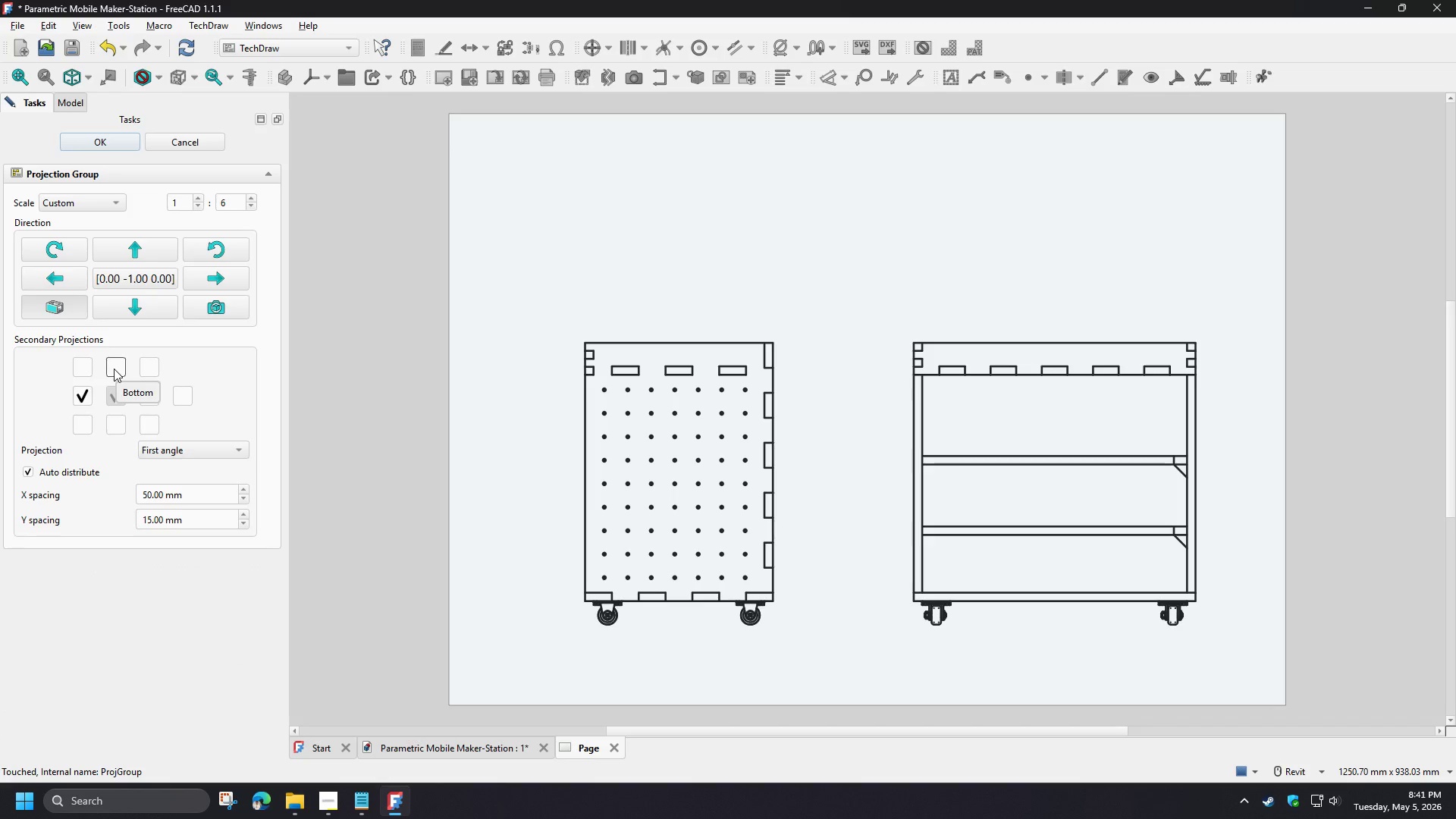 
wait(5.19)
 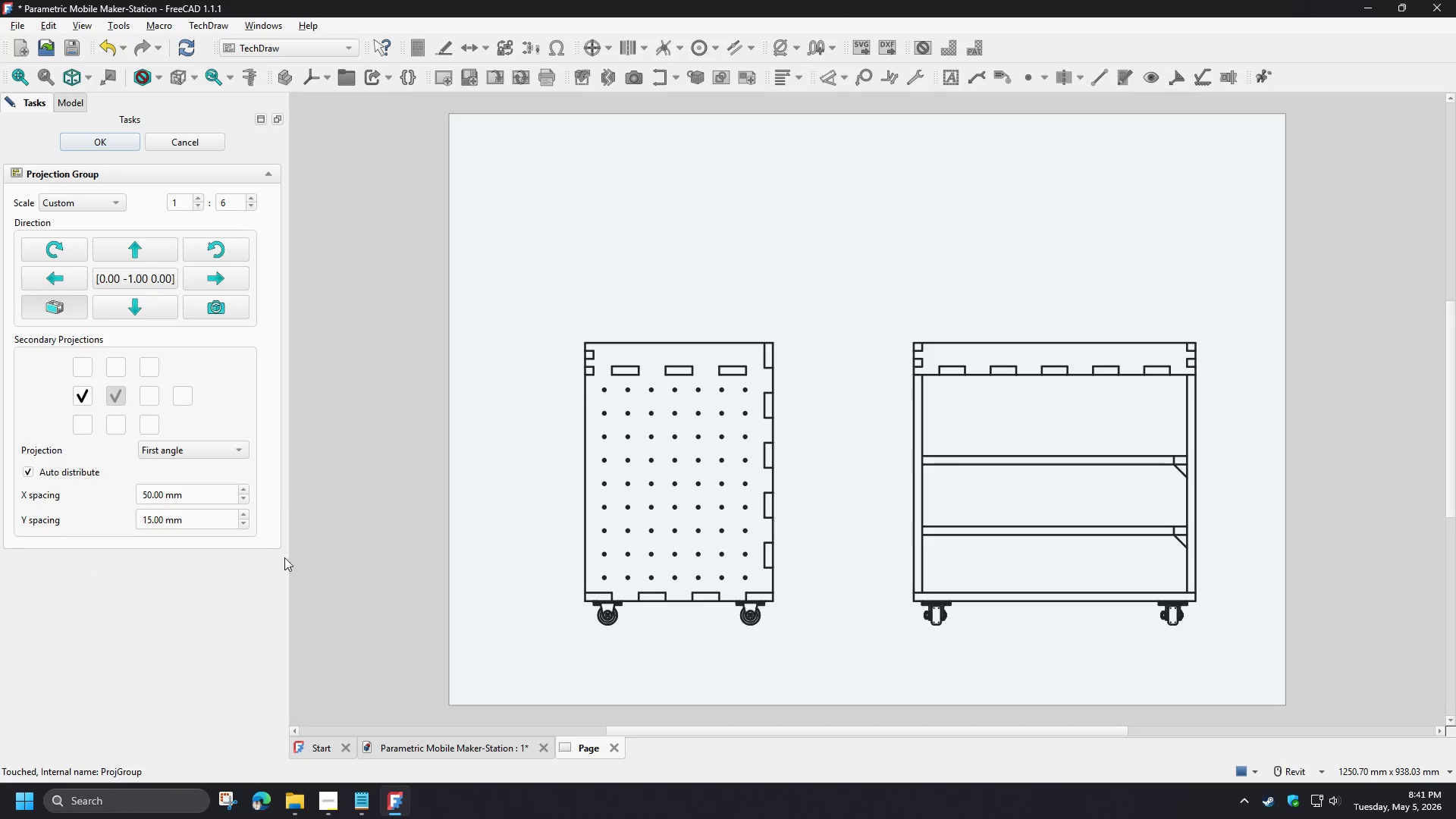 
left_click([117, 424])
 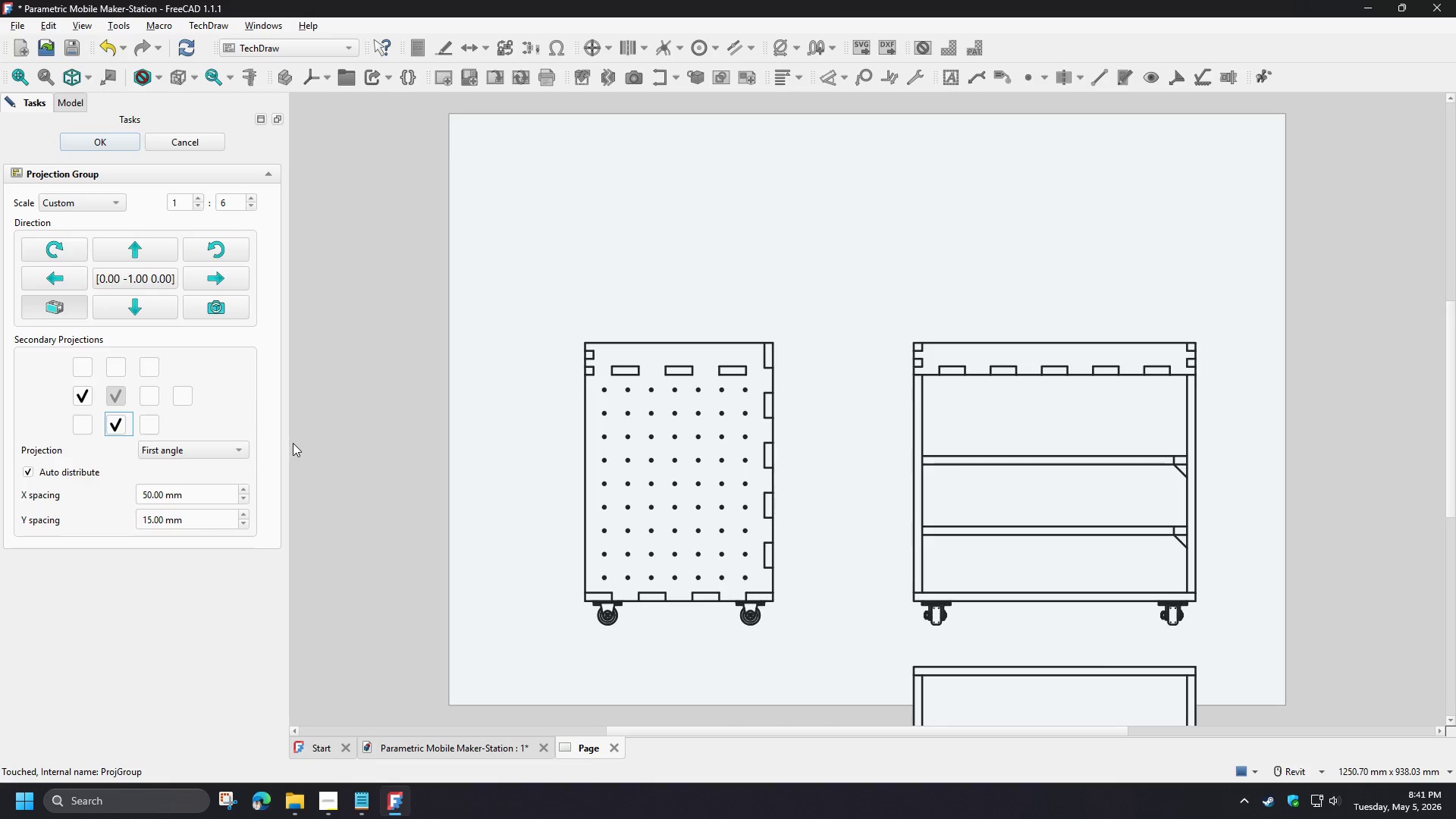 
wait(5.77)
 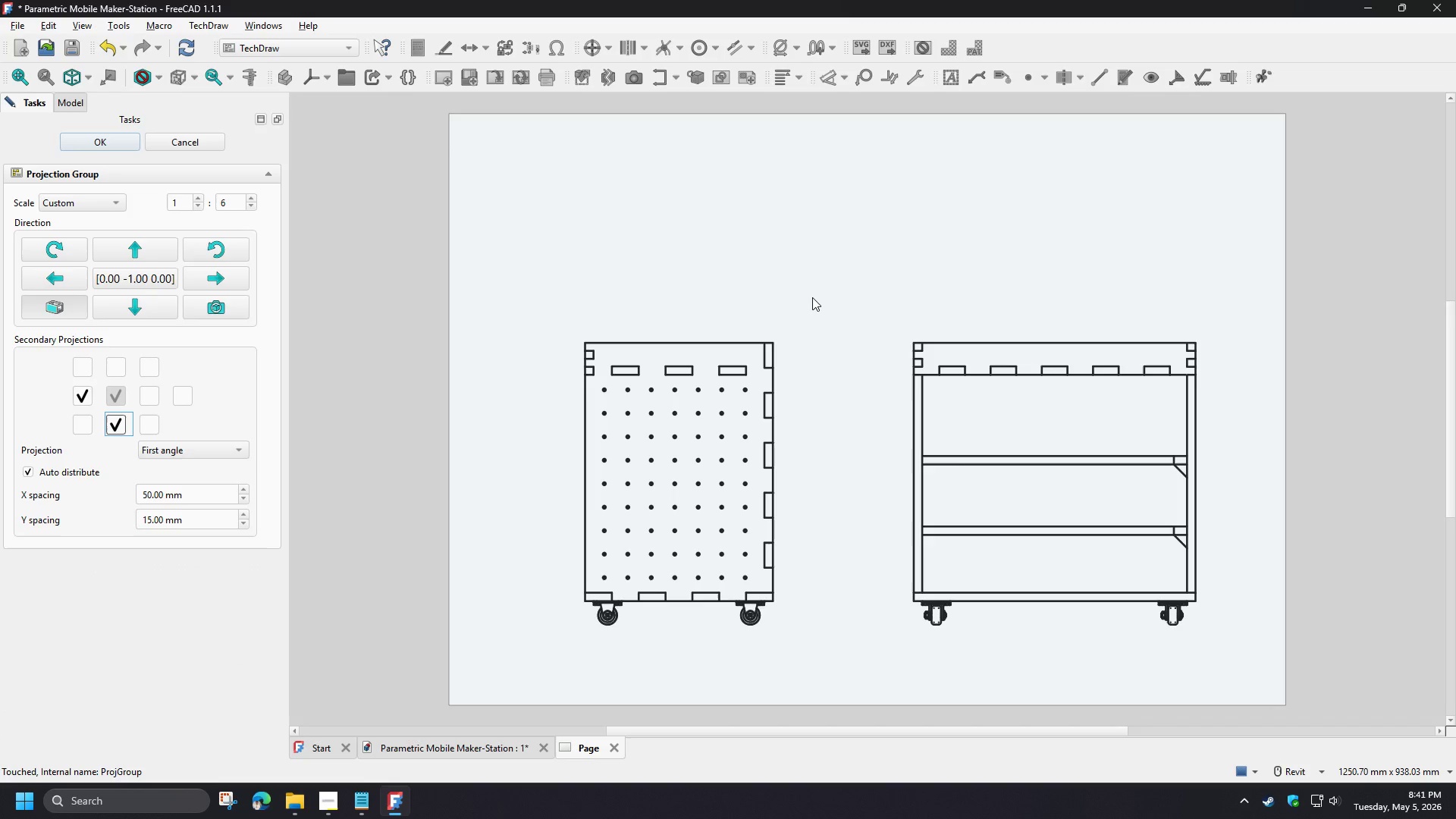 
left_click([216, 450])
 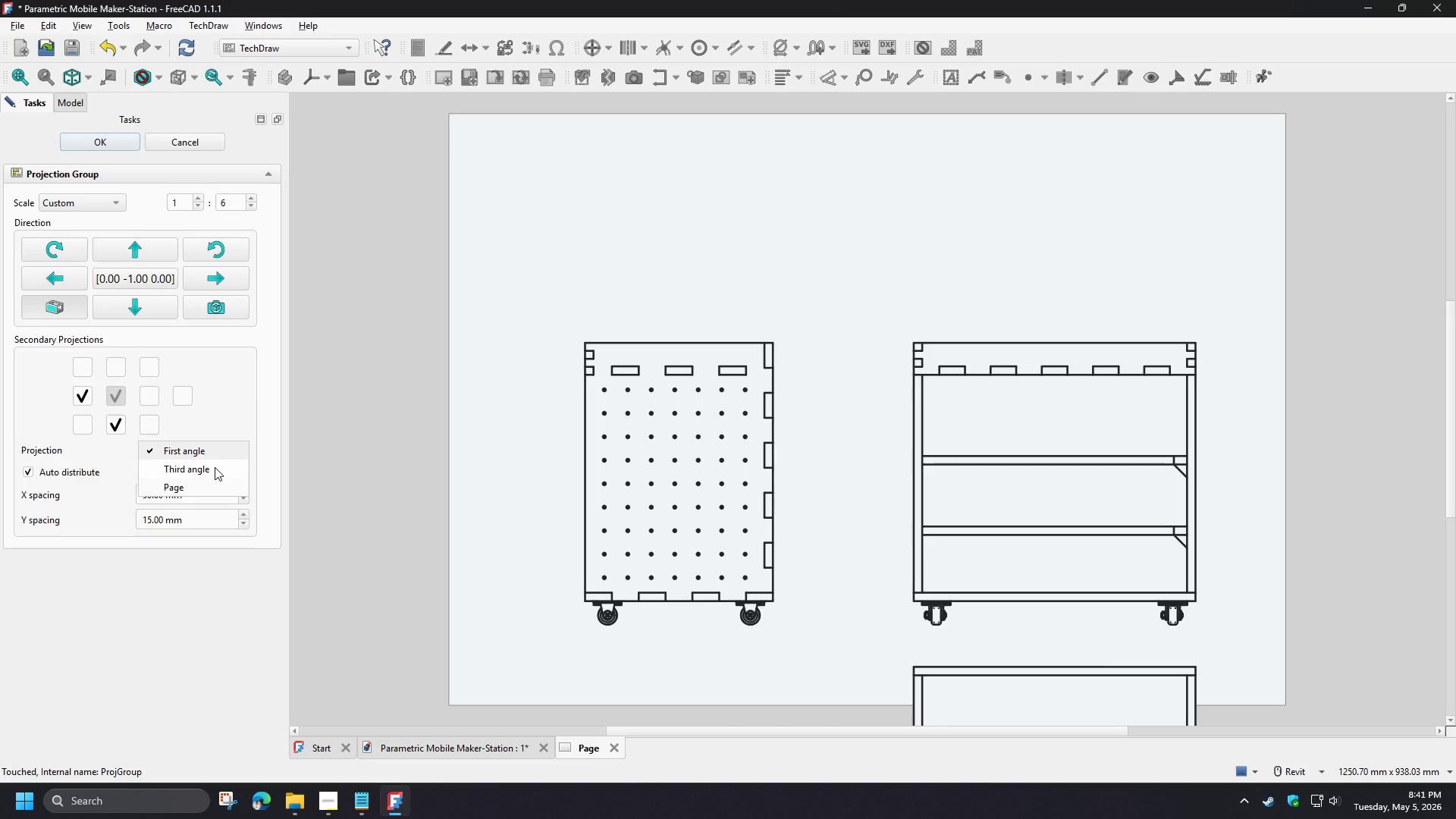 
left_click([215, 467])
 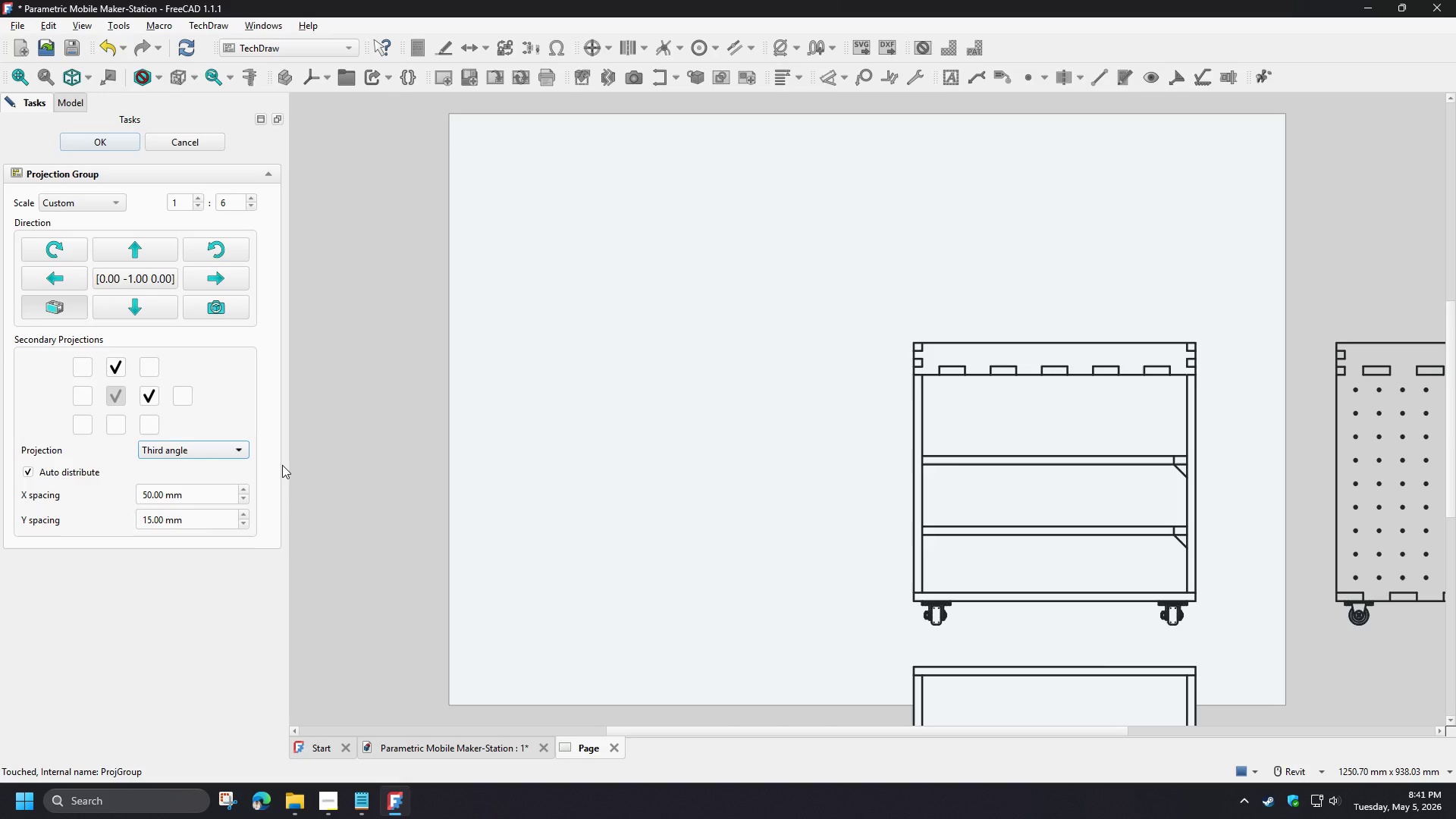 
wait(11.08)
 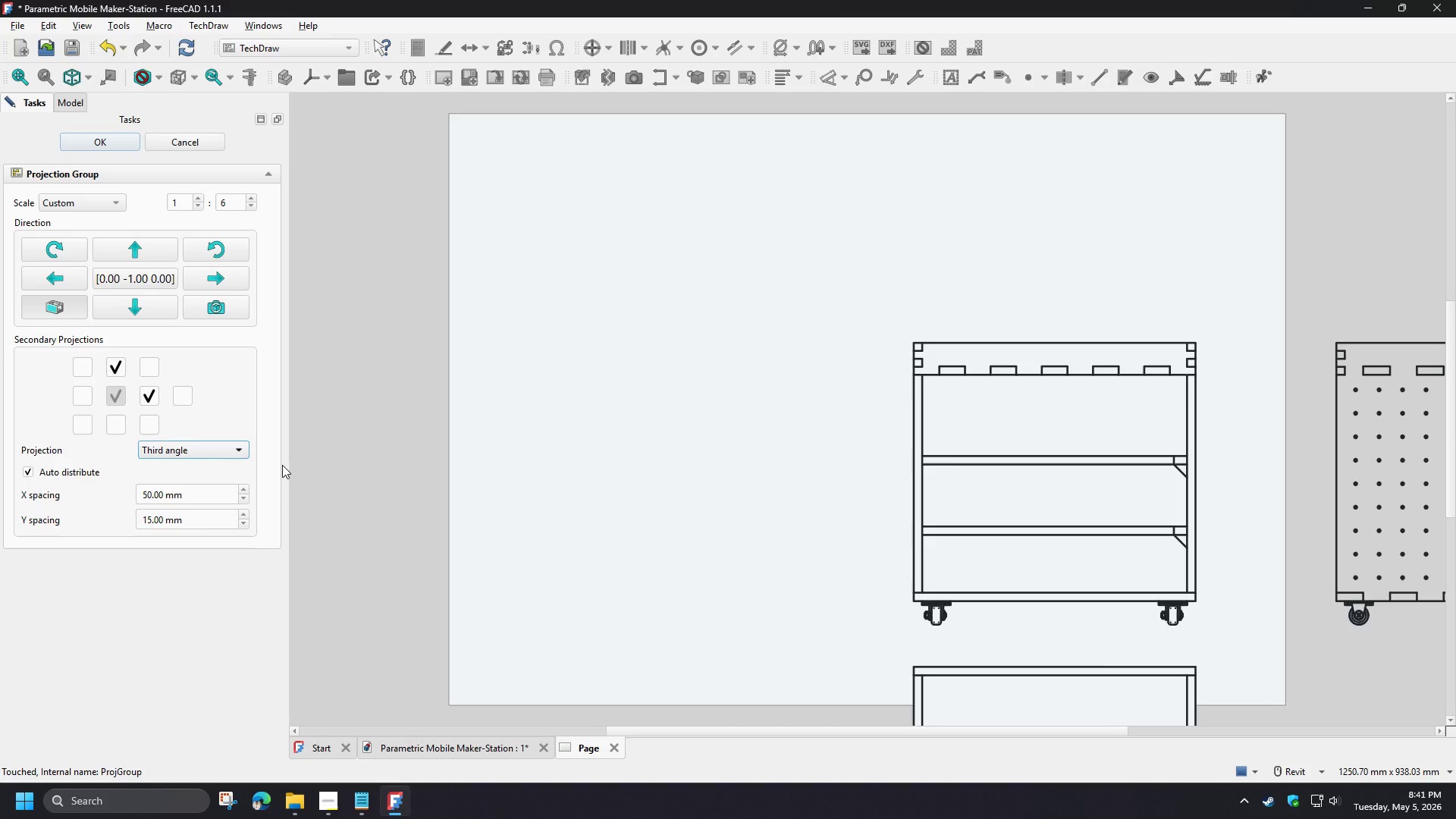 
left_click([49, 26])
 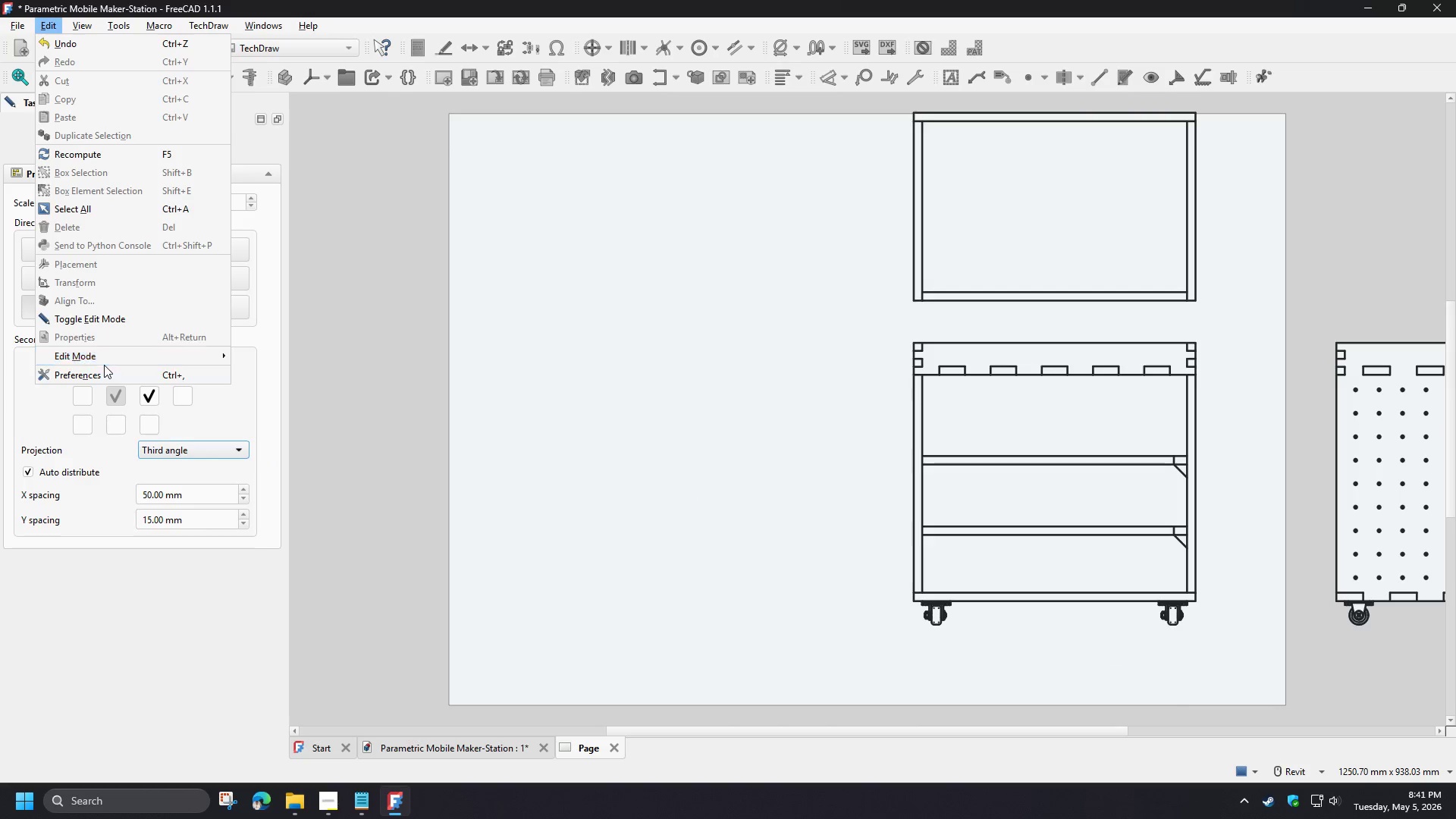 
left_click([102, 371])
 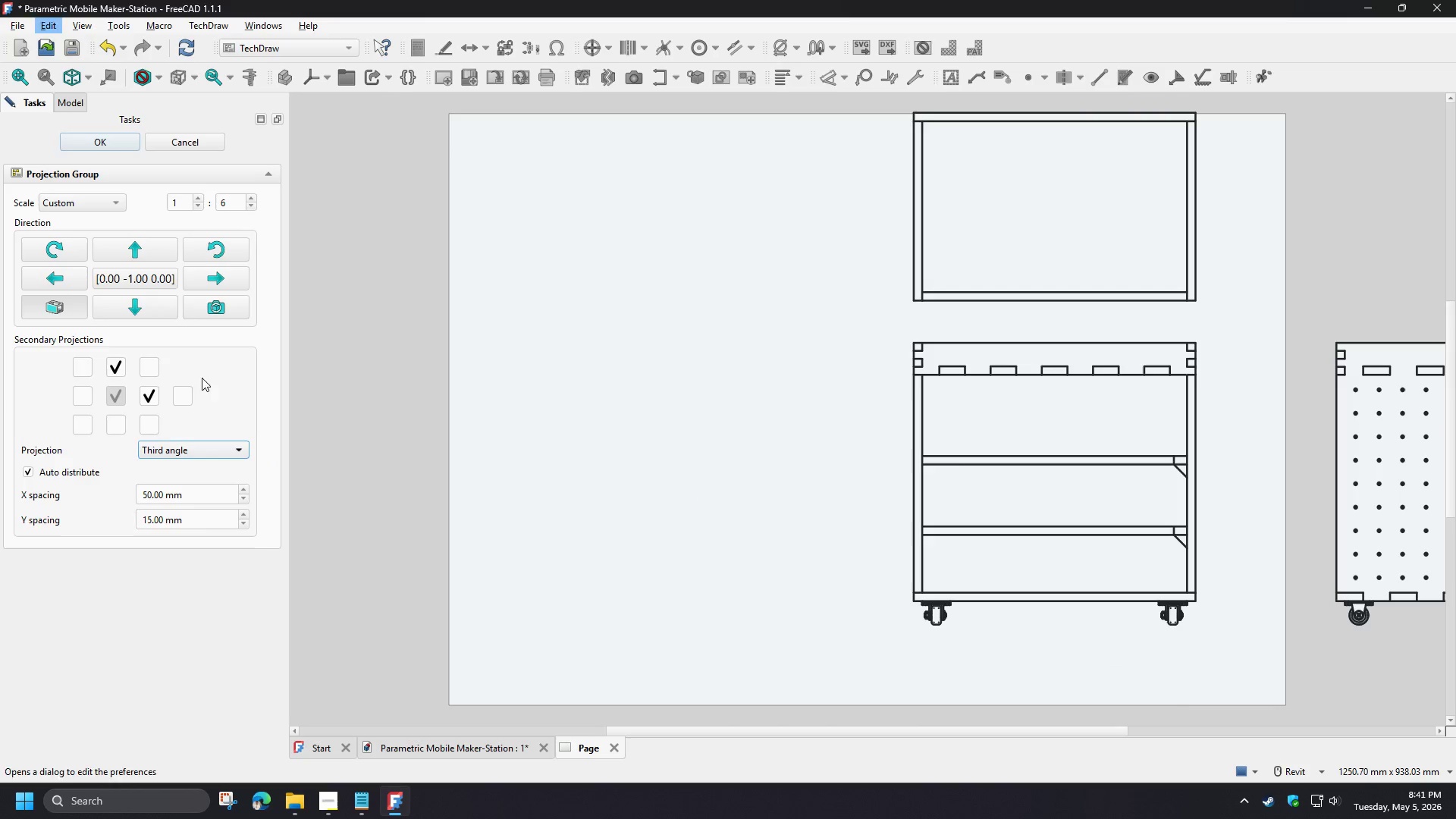 
mouse_move([406, 397])
 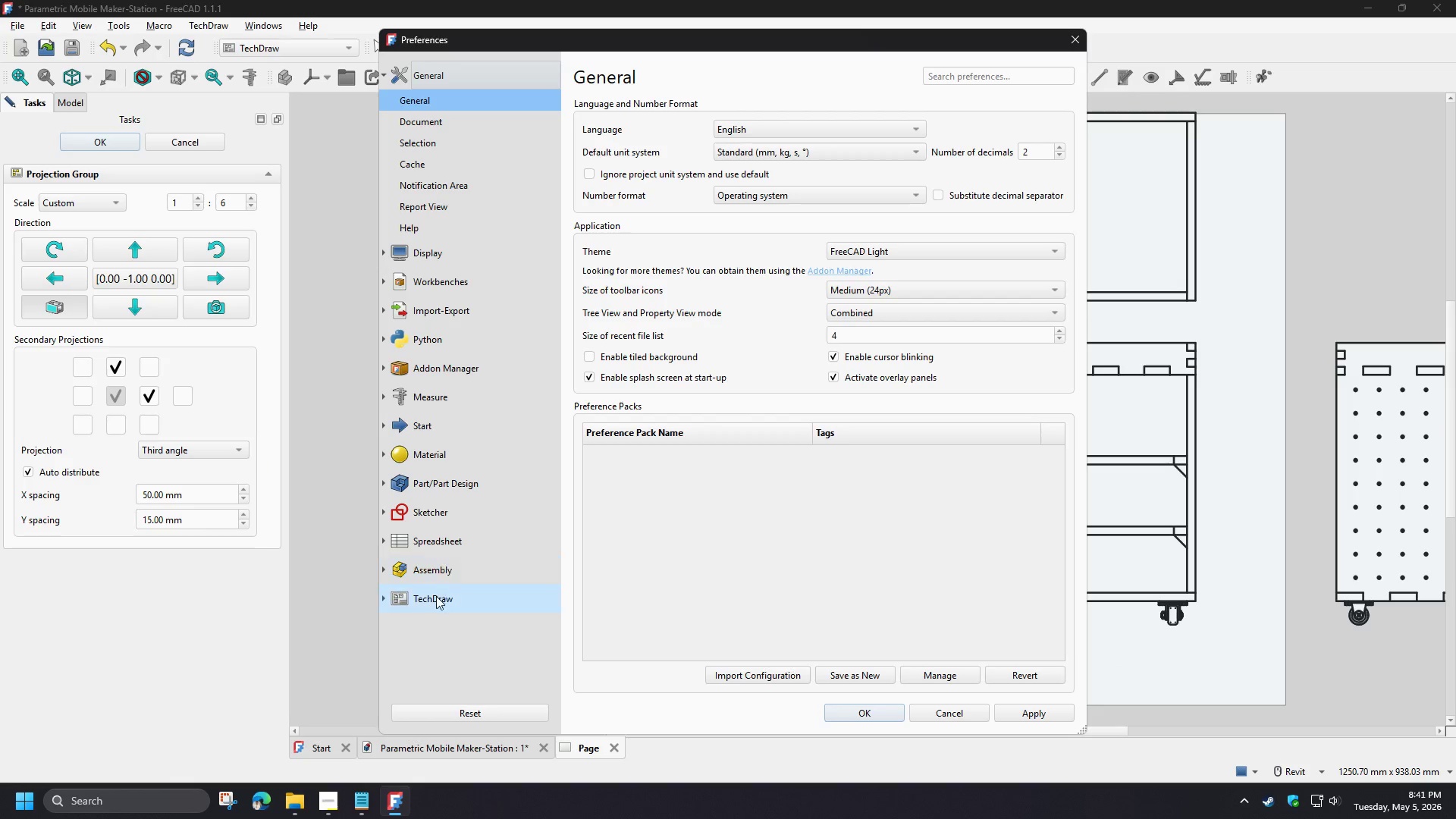 
left_click([436, 596])
 